 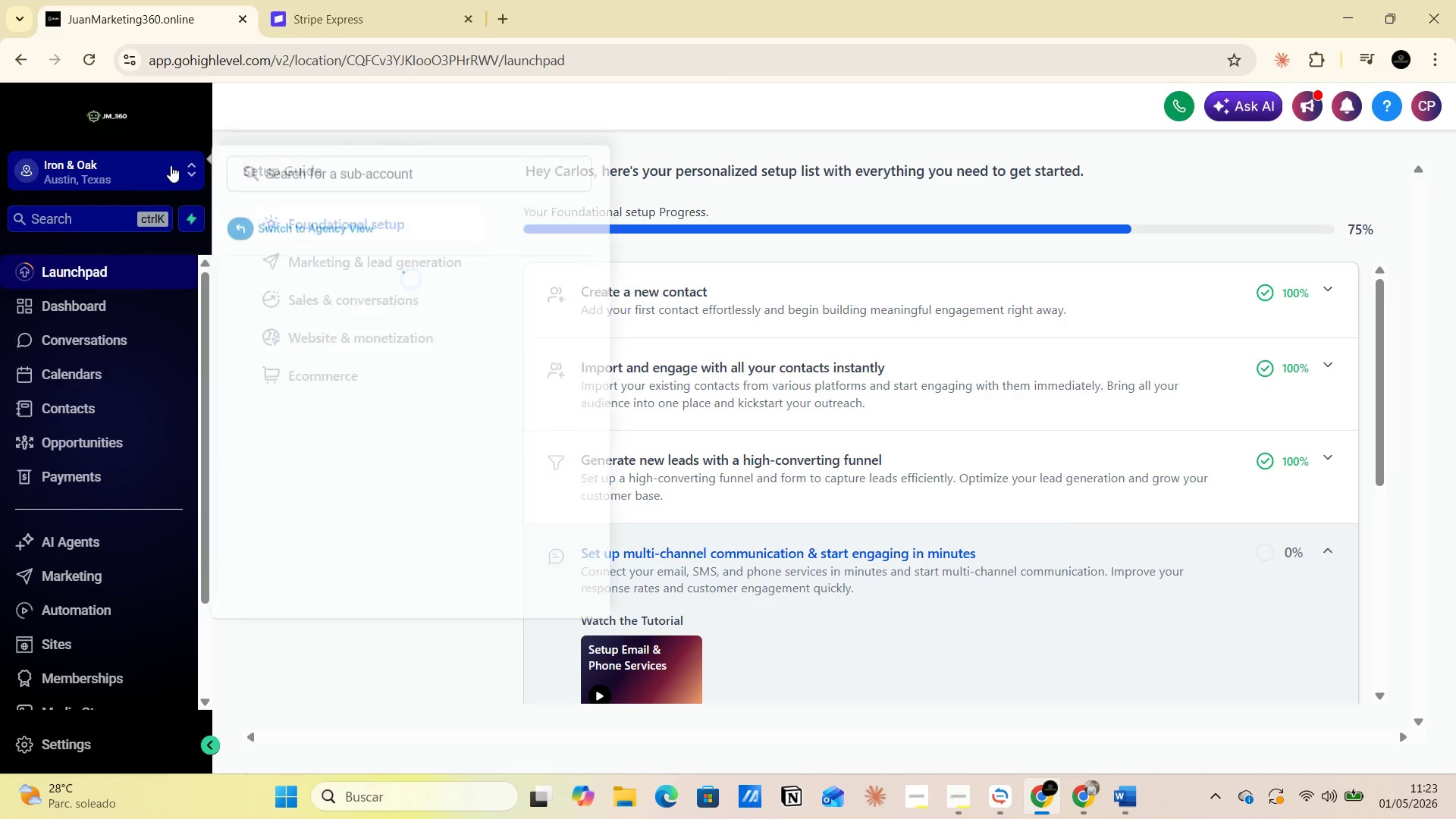 
mouse_move([319, 224])
 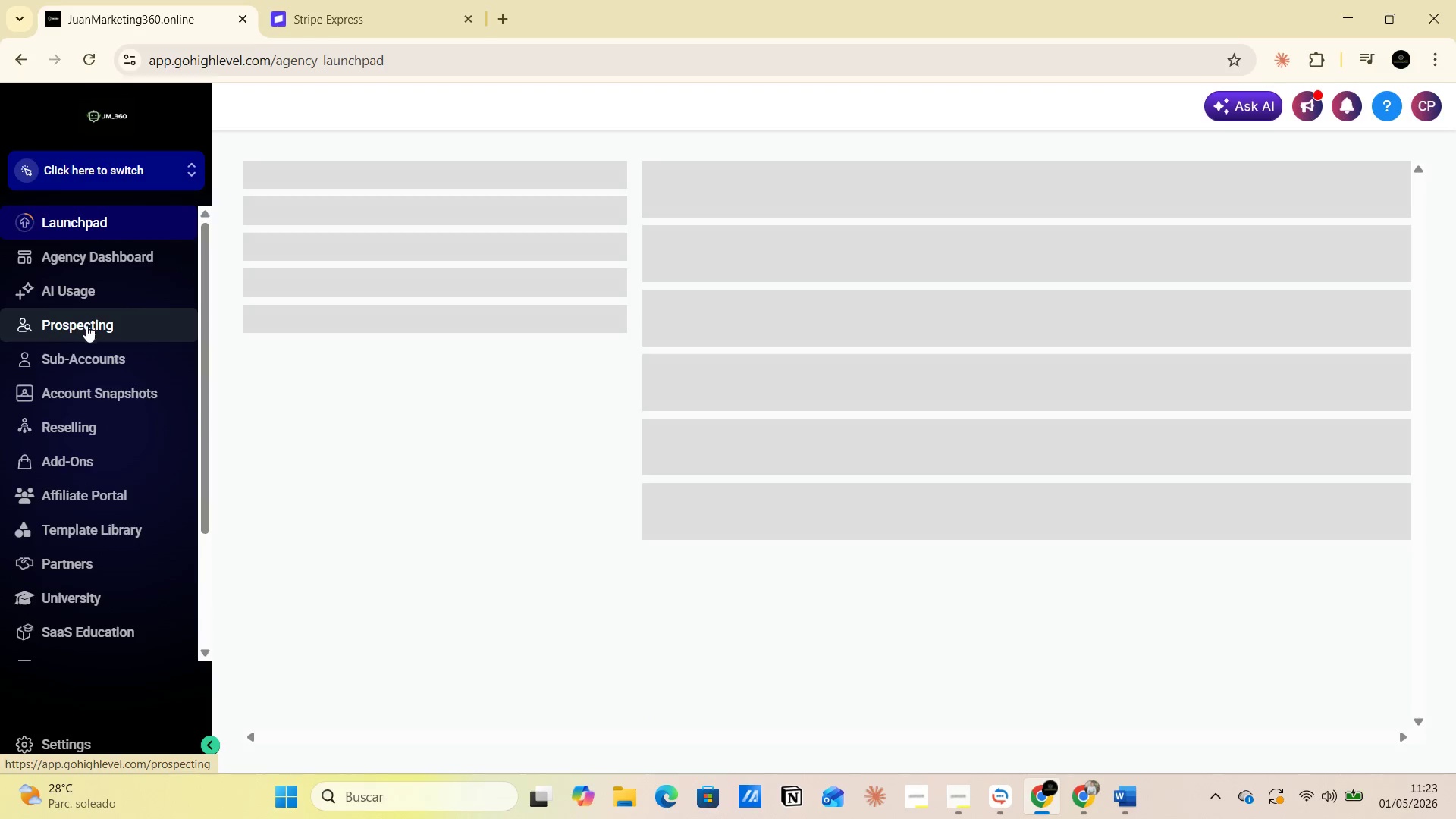 
left_click([84, 357])
 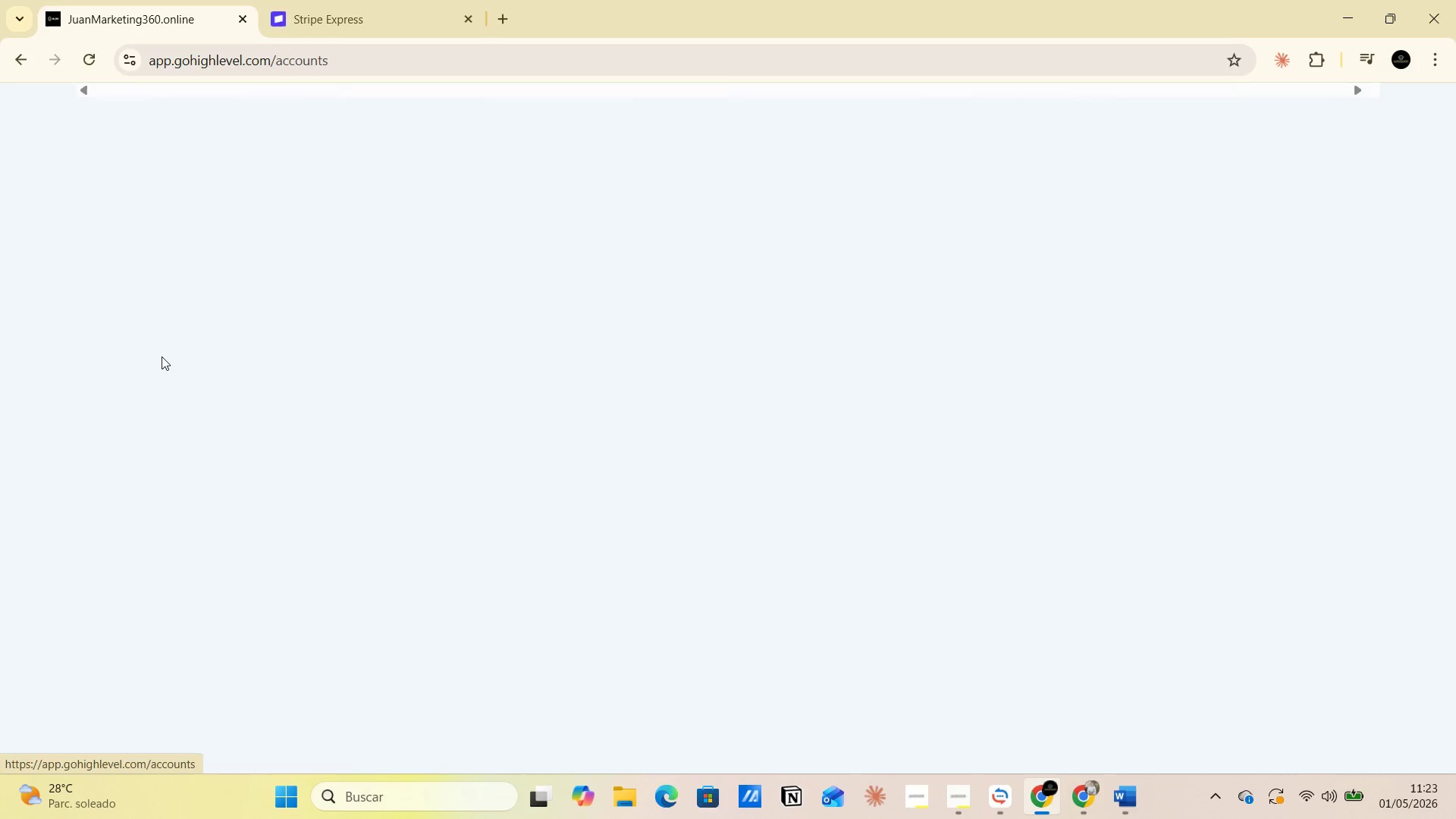 
mouse_move([457, 334])
 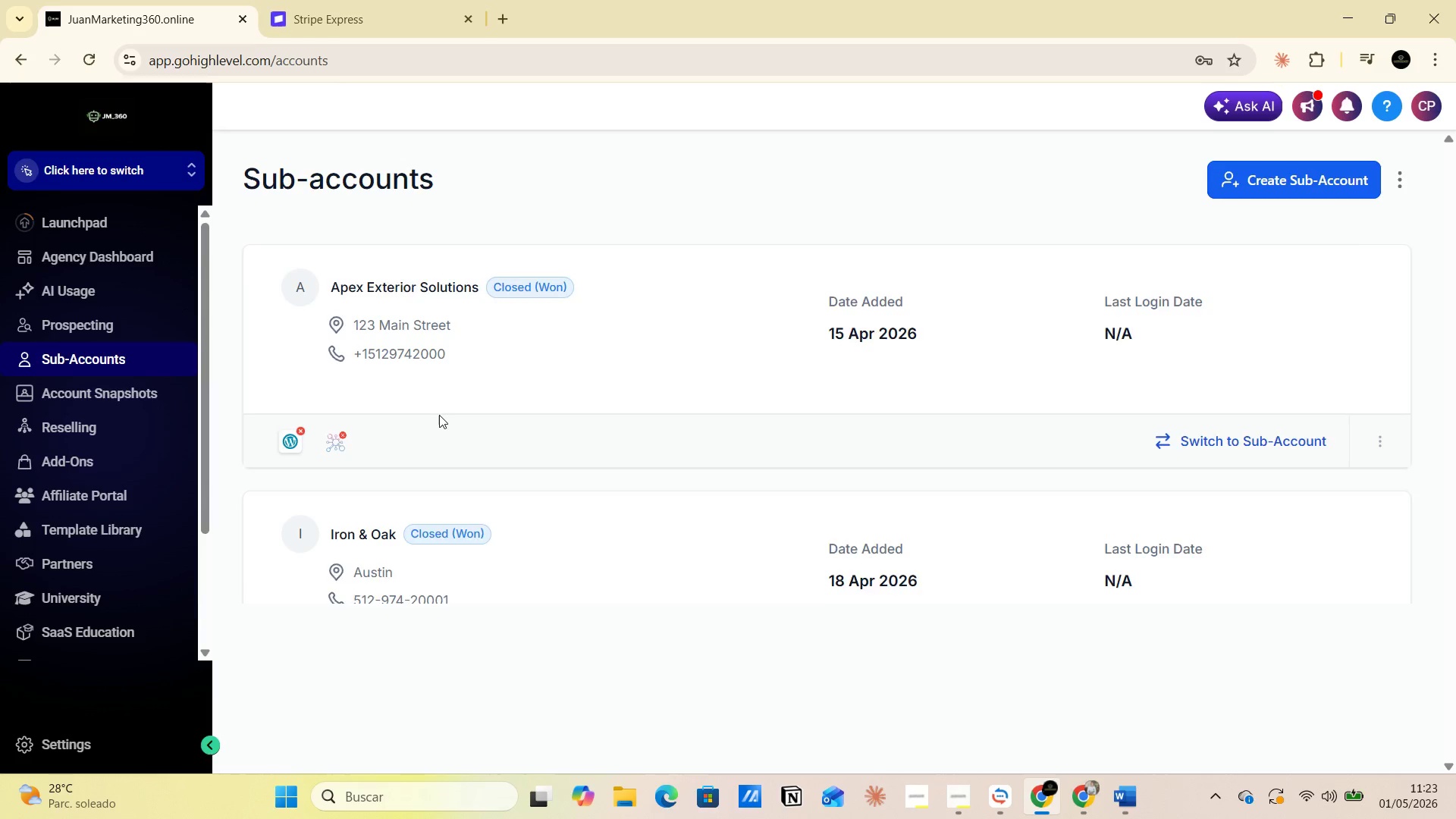 
scroll: coordinate [431, 431], scroll_direction: down, amount: 6.0
 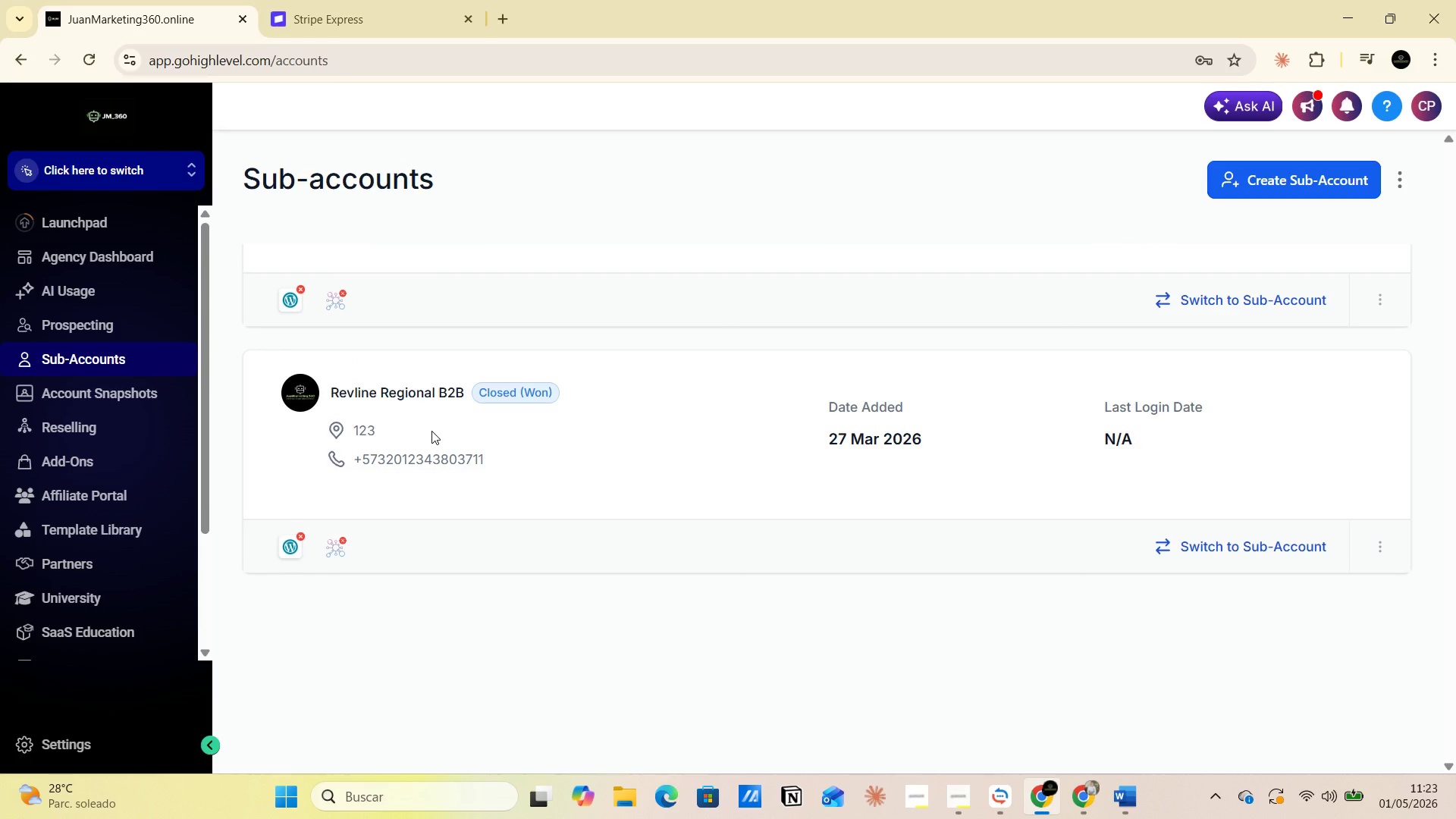 
scroll: coordinate [431, 431], scroll_direction: up, amount: 3.0
 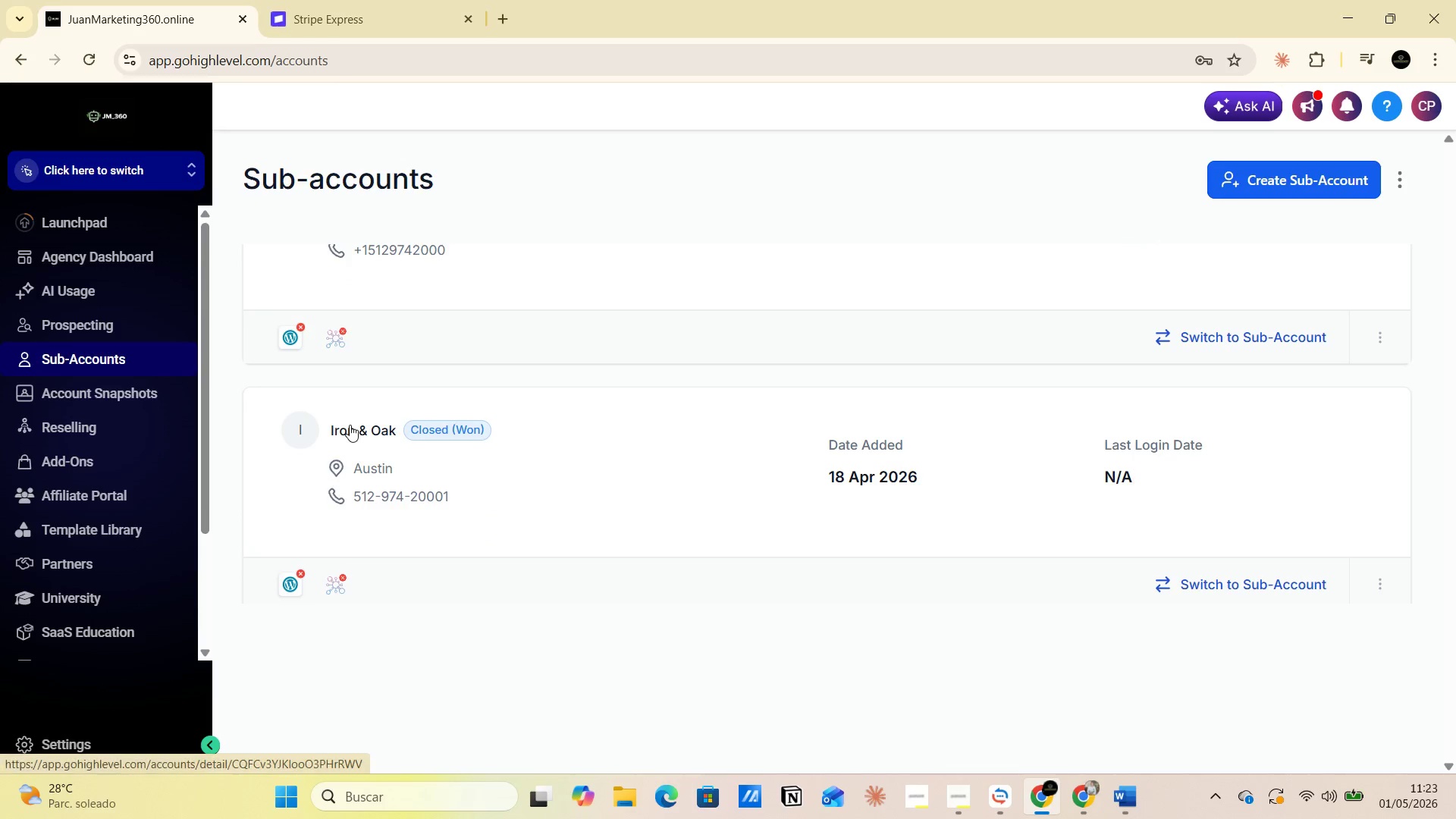 
left_click([350, 425])
 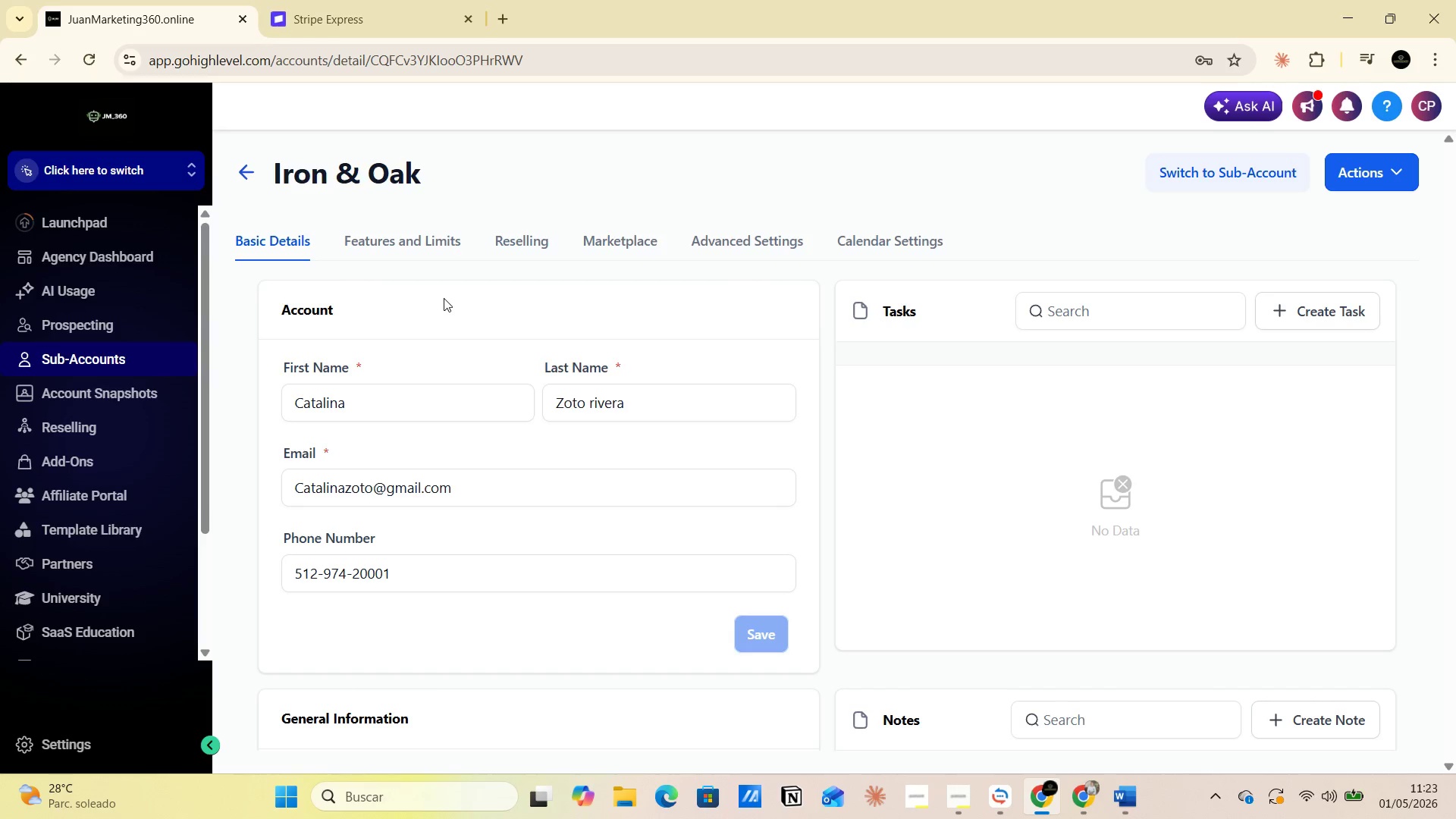 
scroll: coordinate [444, 300], scroll_direction: down, amount: 5.0
 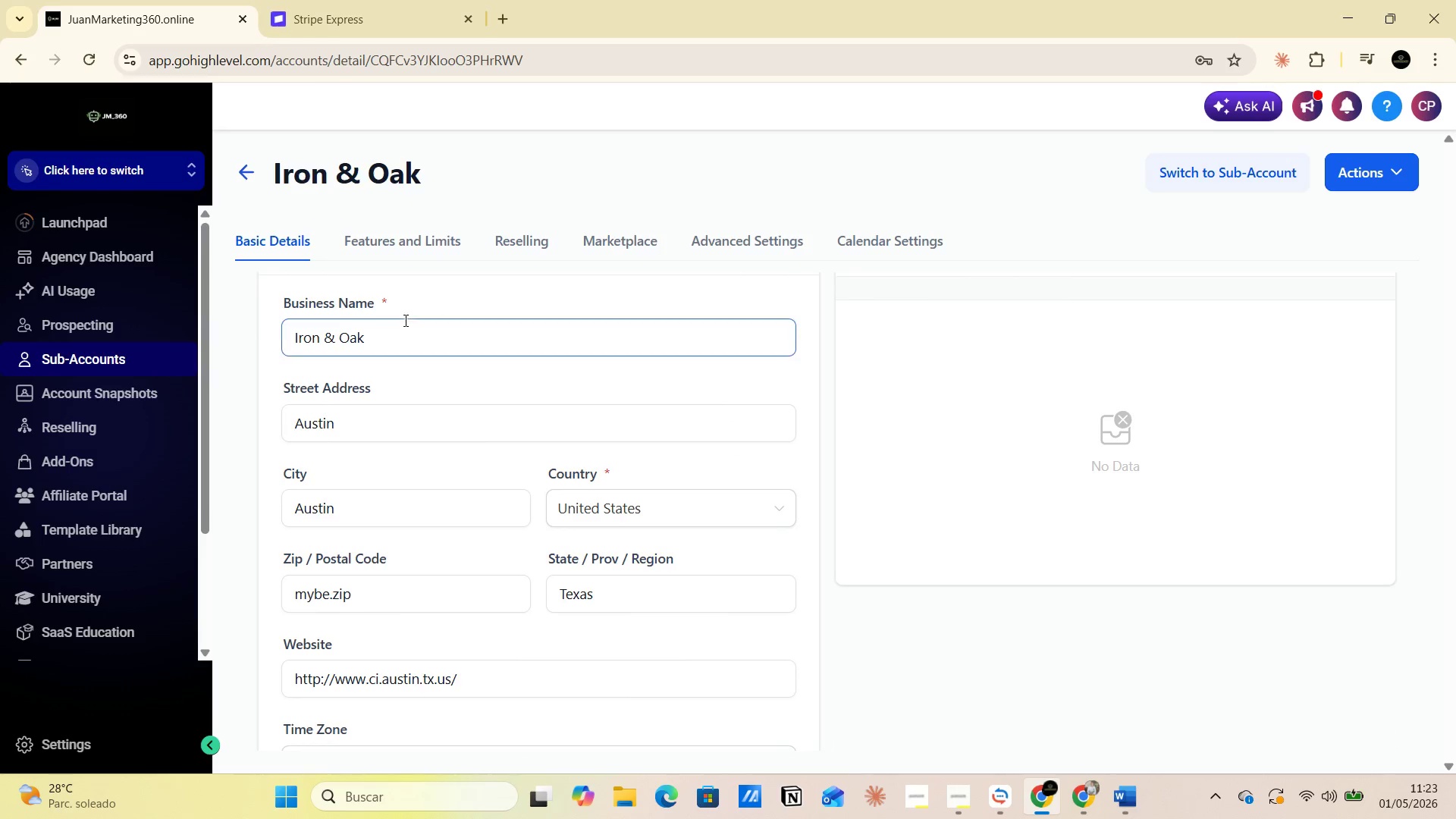 
left_click([393, 328])
 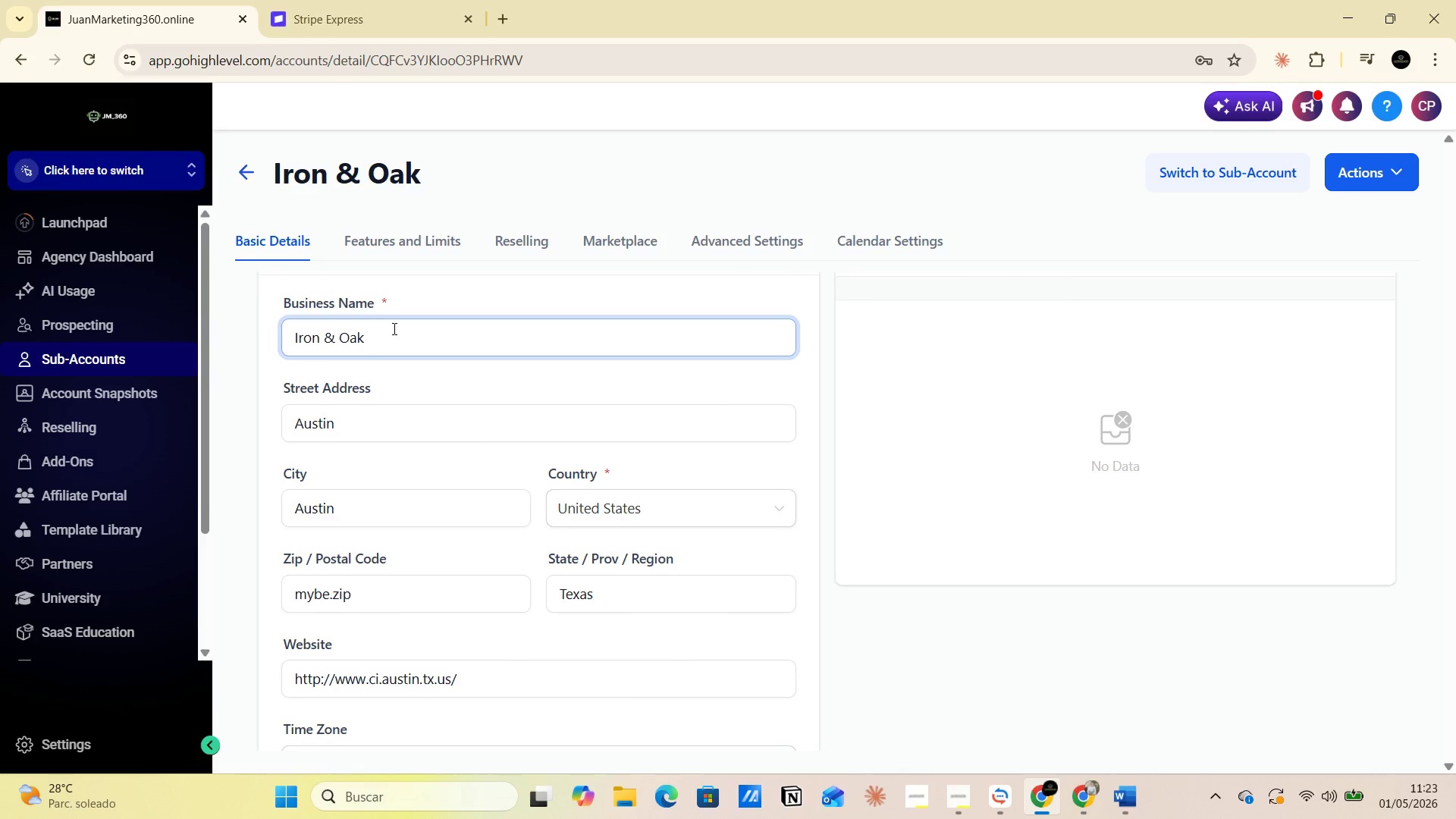 
key(Backspace)
 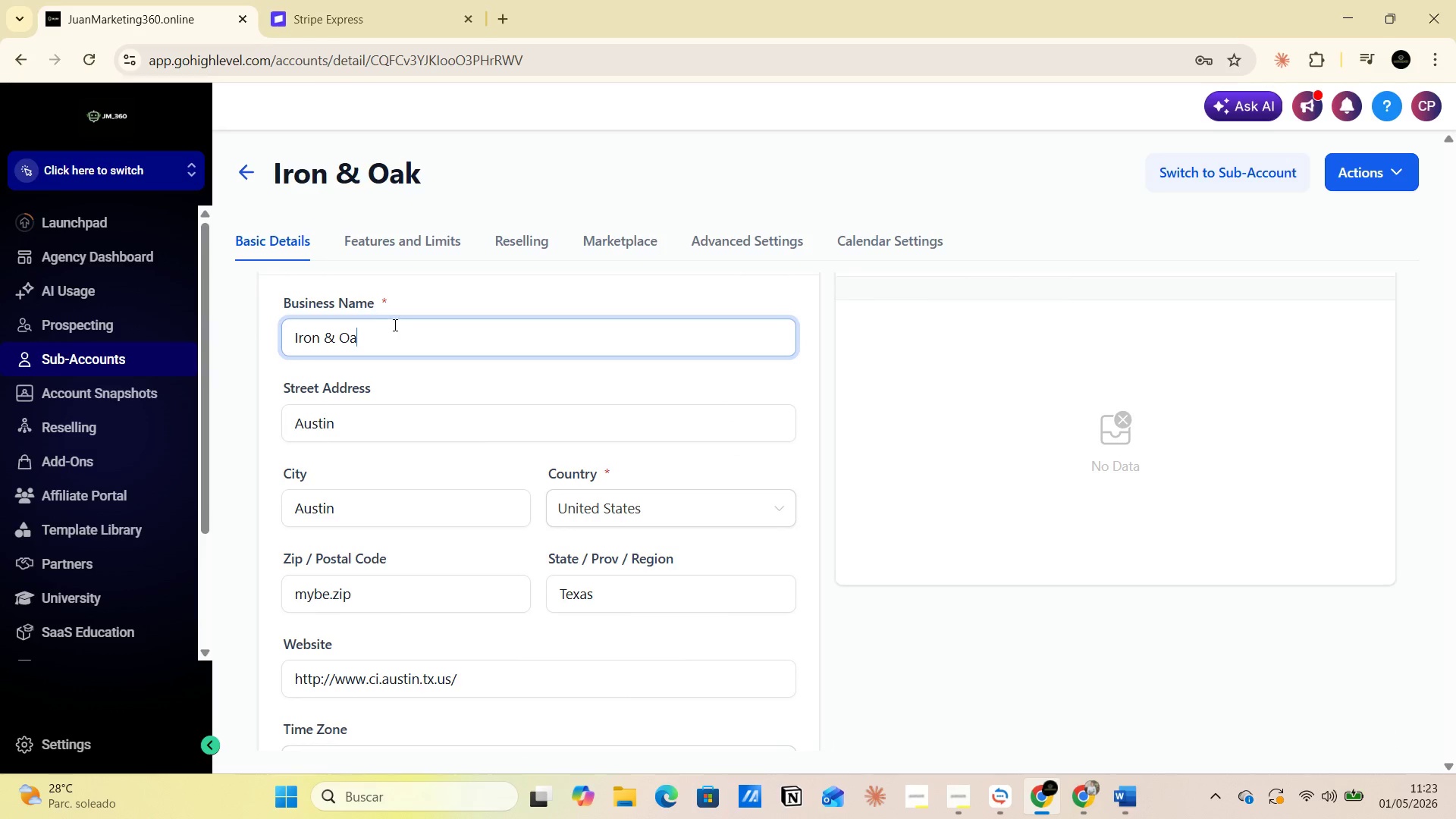 
key(Backspace)
 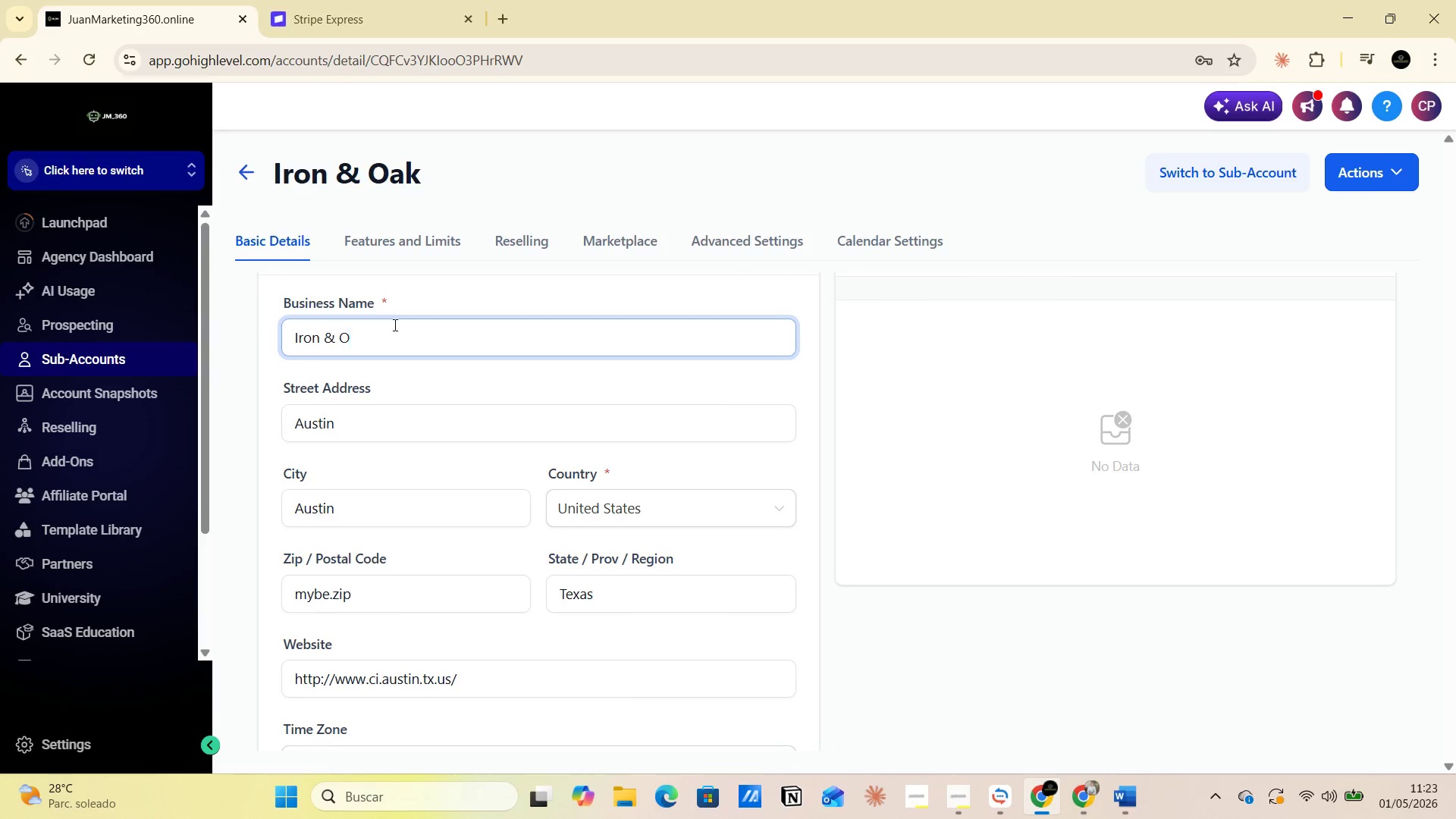 
key(Backspace)
 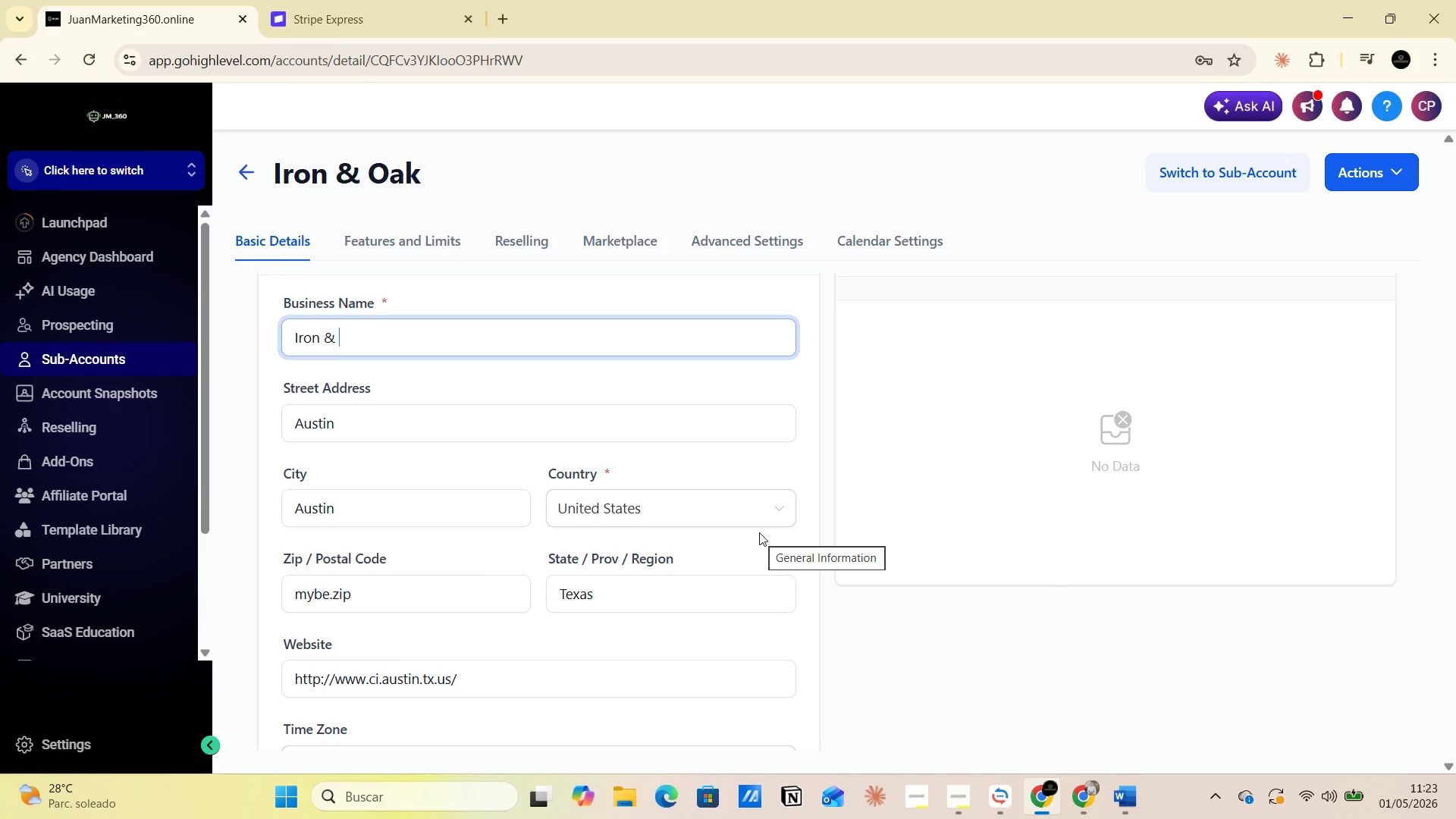 
wait(7.84)
 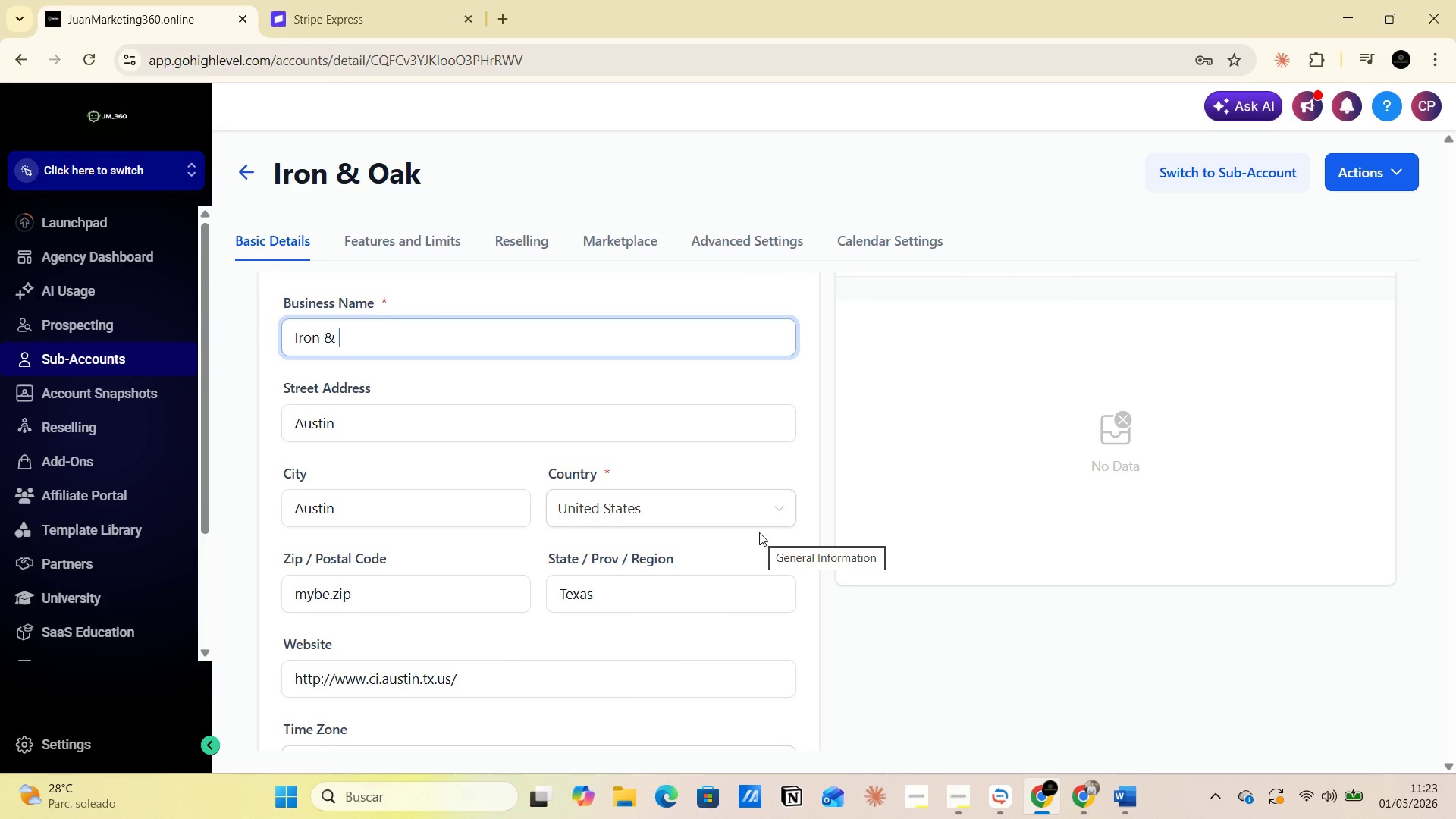 
type(Gri)
 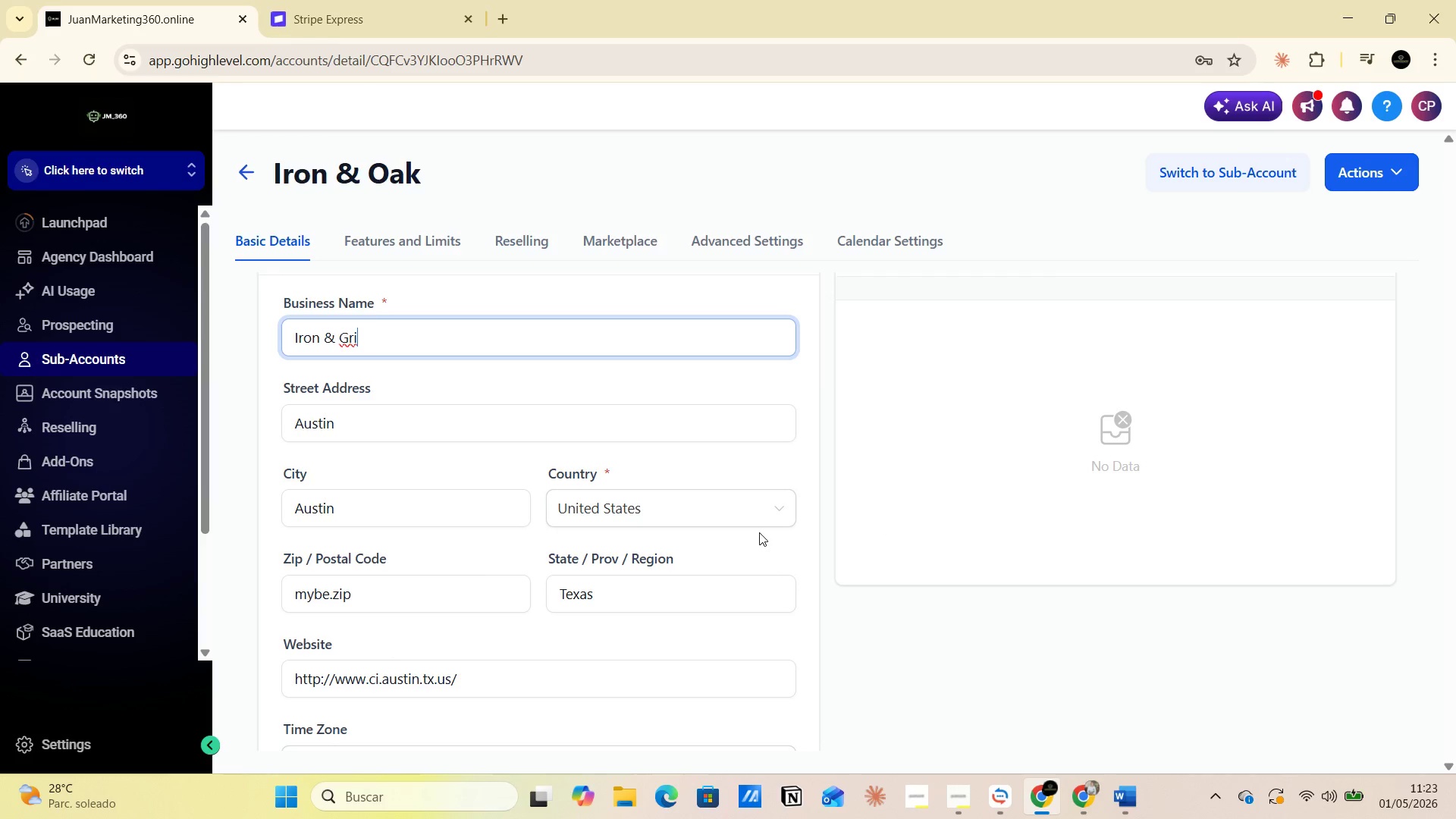 
type(t Boxing)
 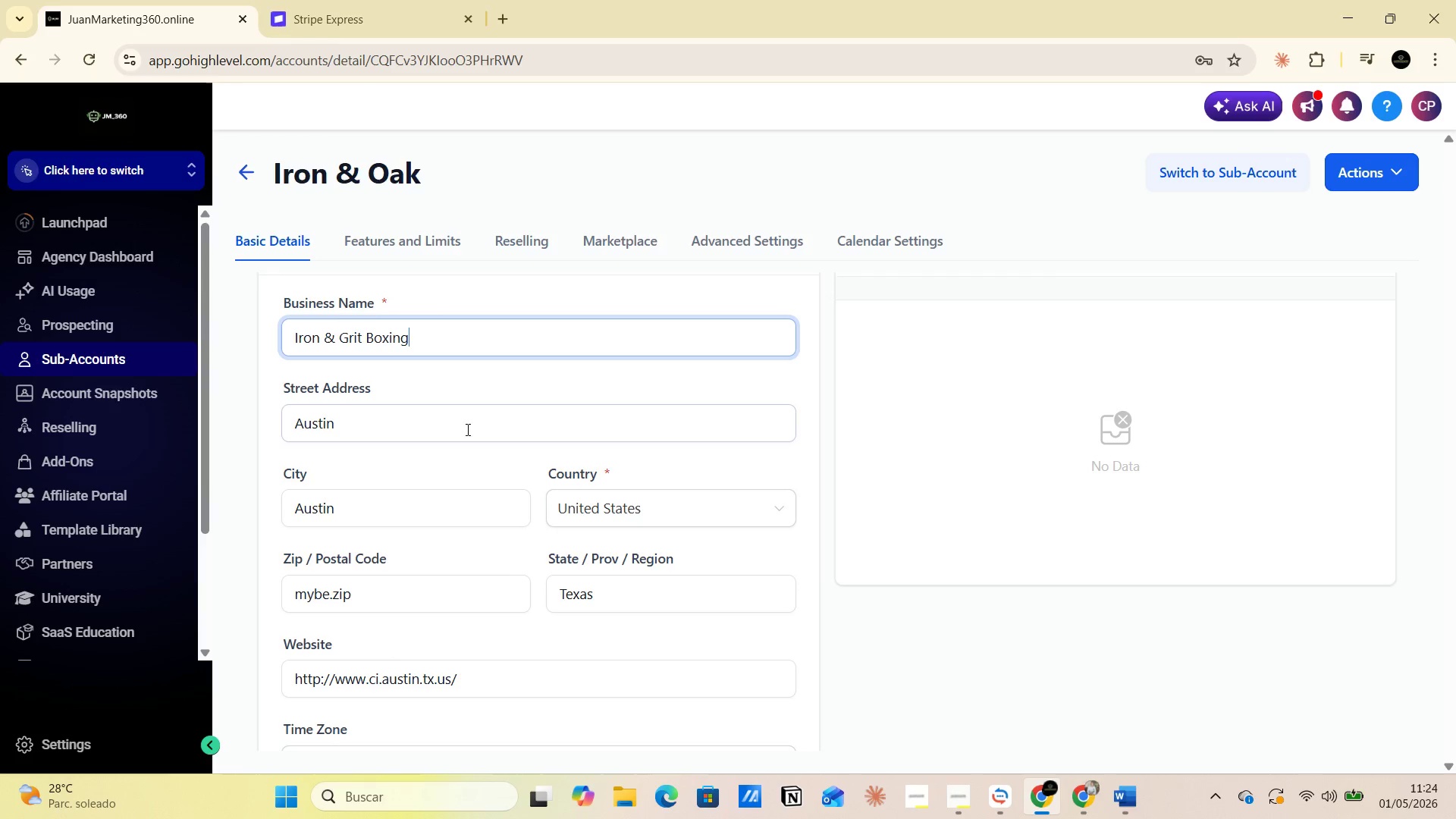 
scroll: coordinate [690, 651], scroll_direction: down, amount: 5.0
 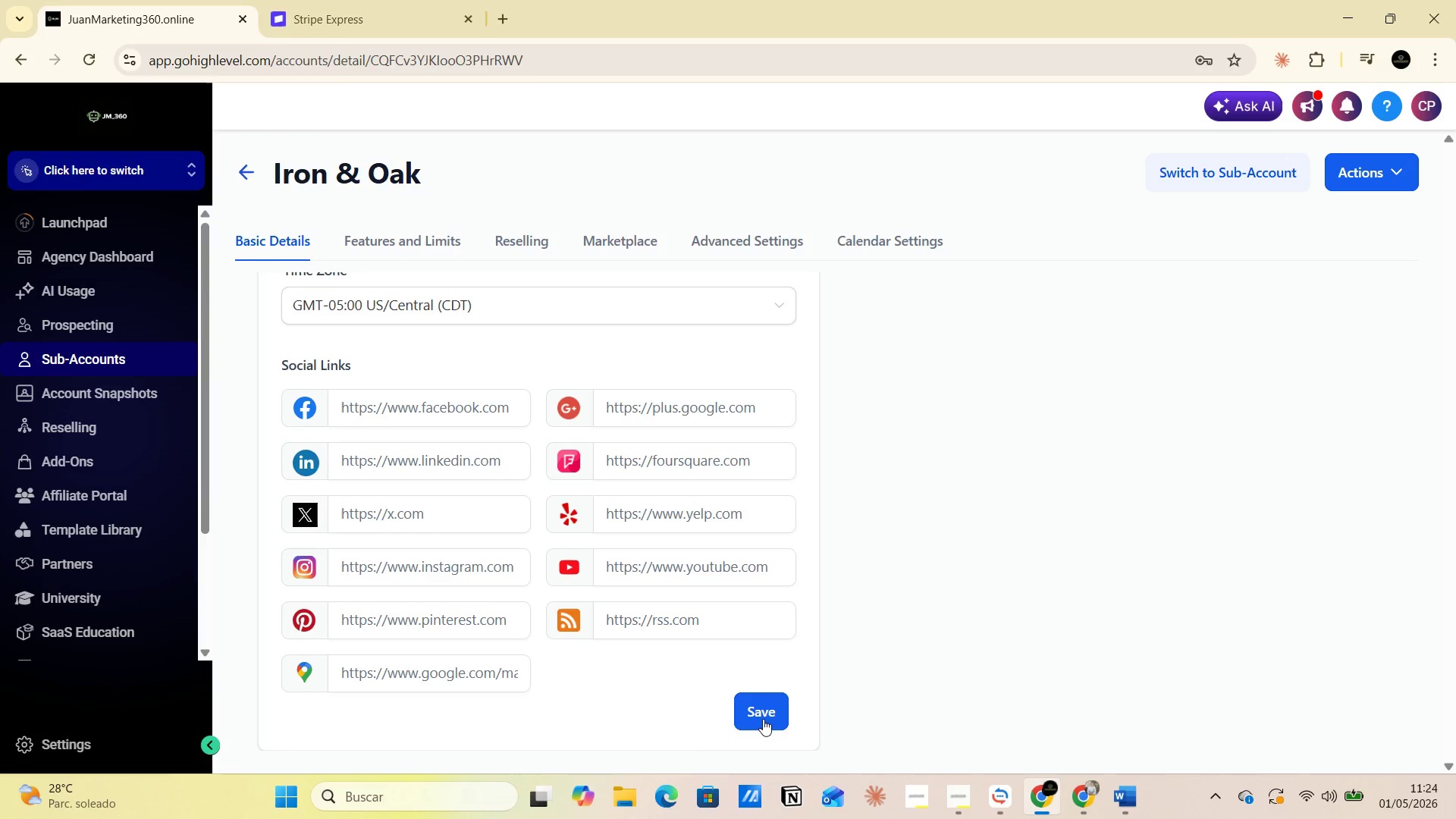 
left_click([763, 712])
 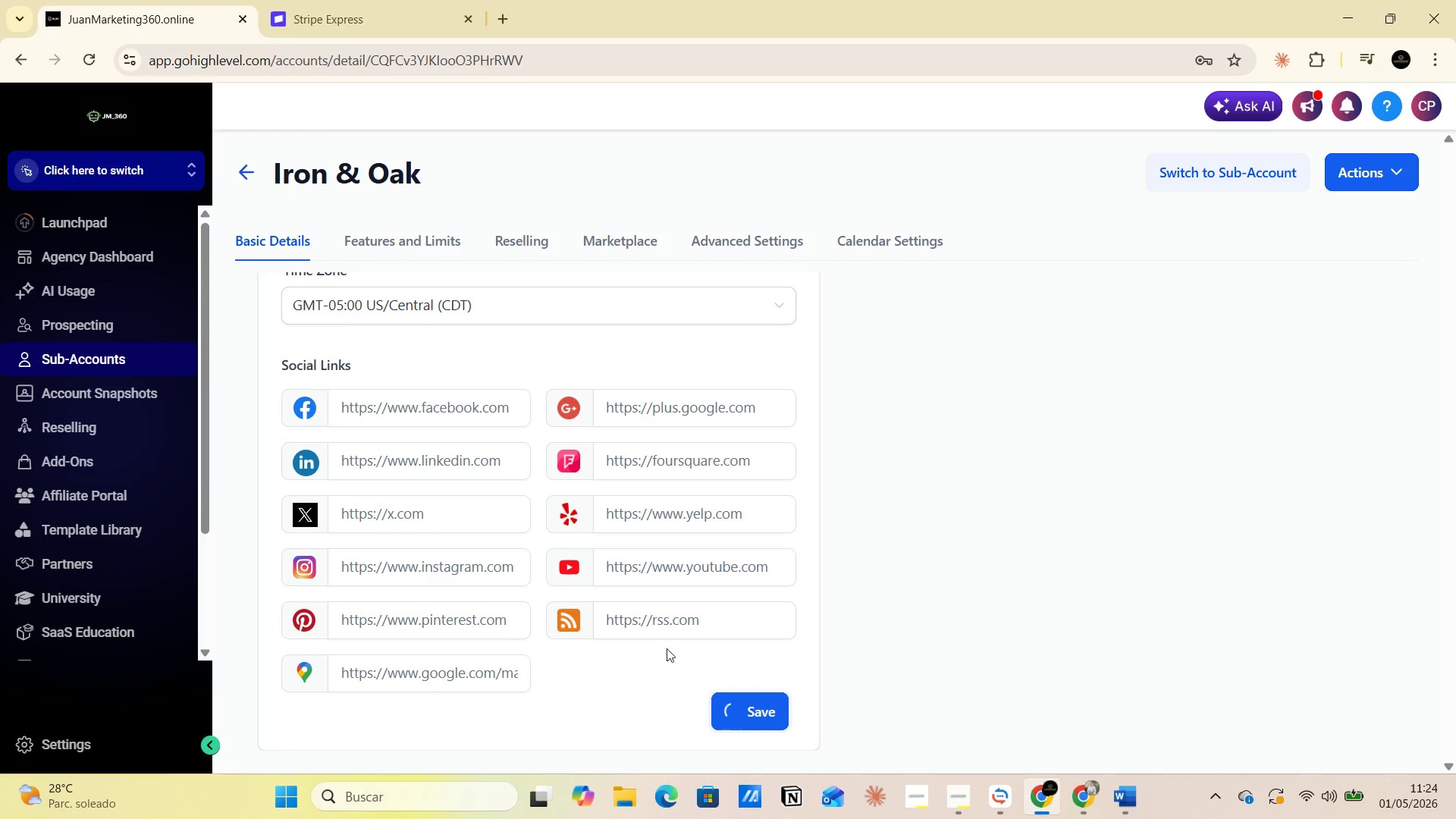 
scroll: coordinate [645, 627], scroll_direction: up, amount: 8.0
 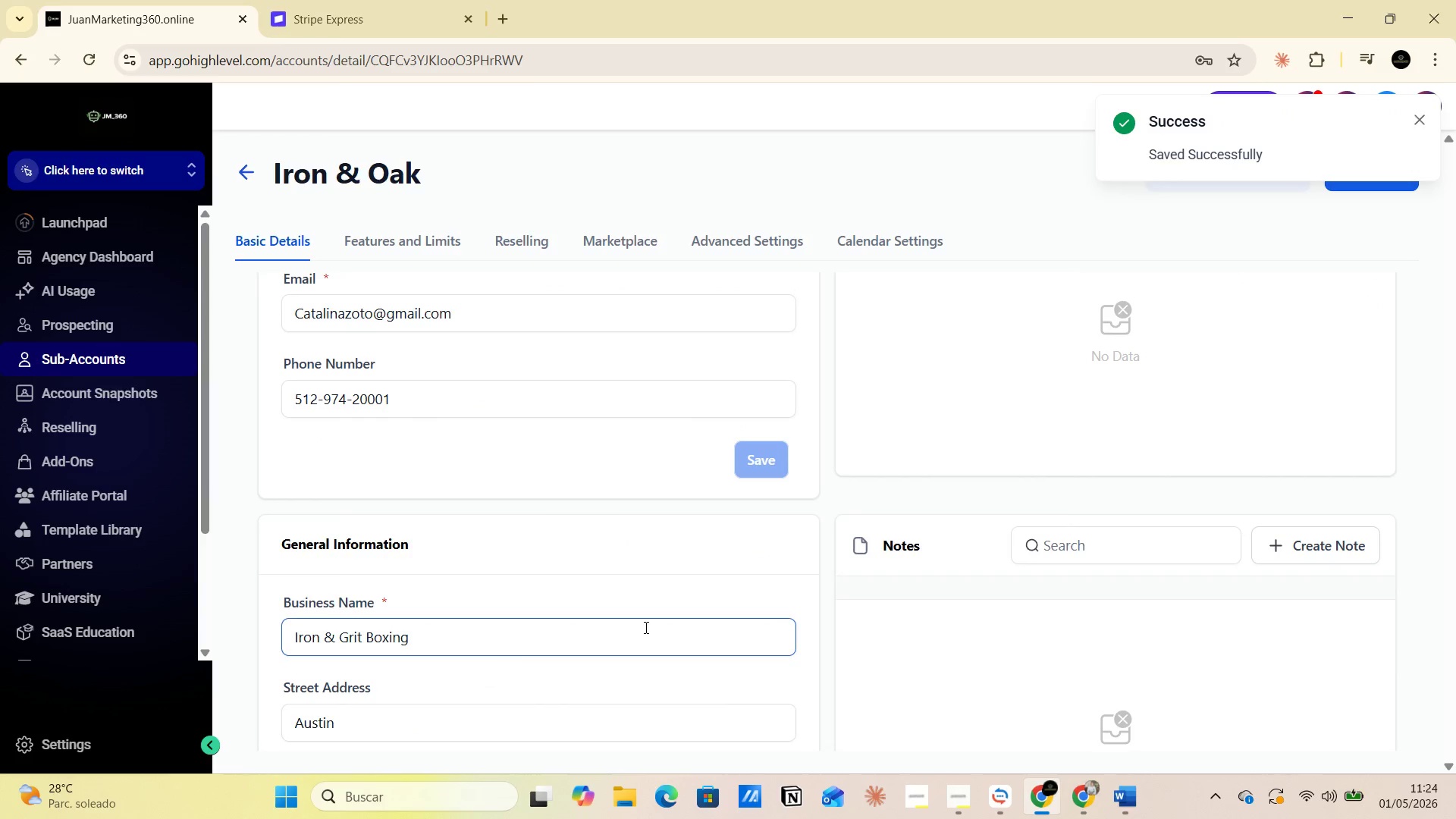 
scroll: coordinate [645, 627], scroll_direction: down, amount: 3.0
 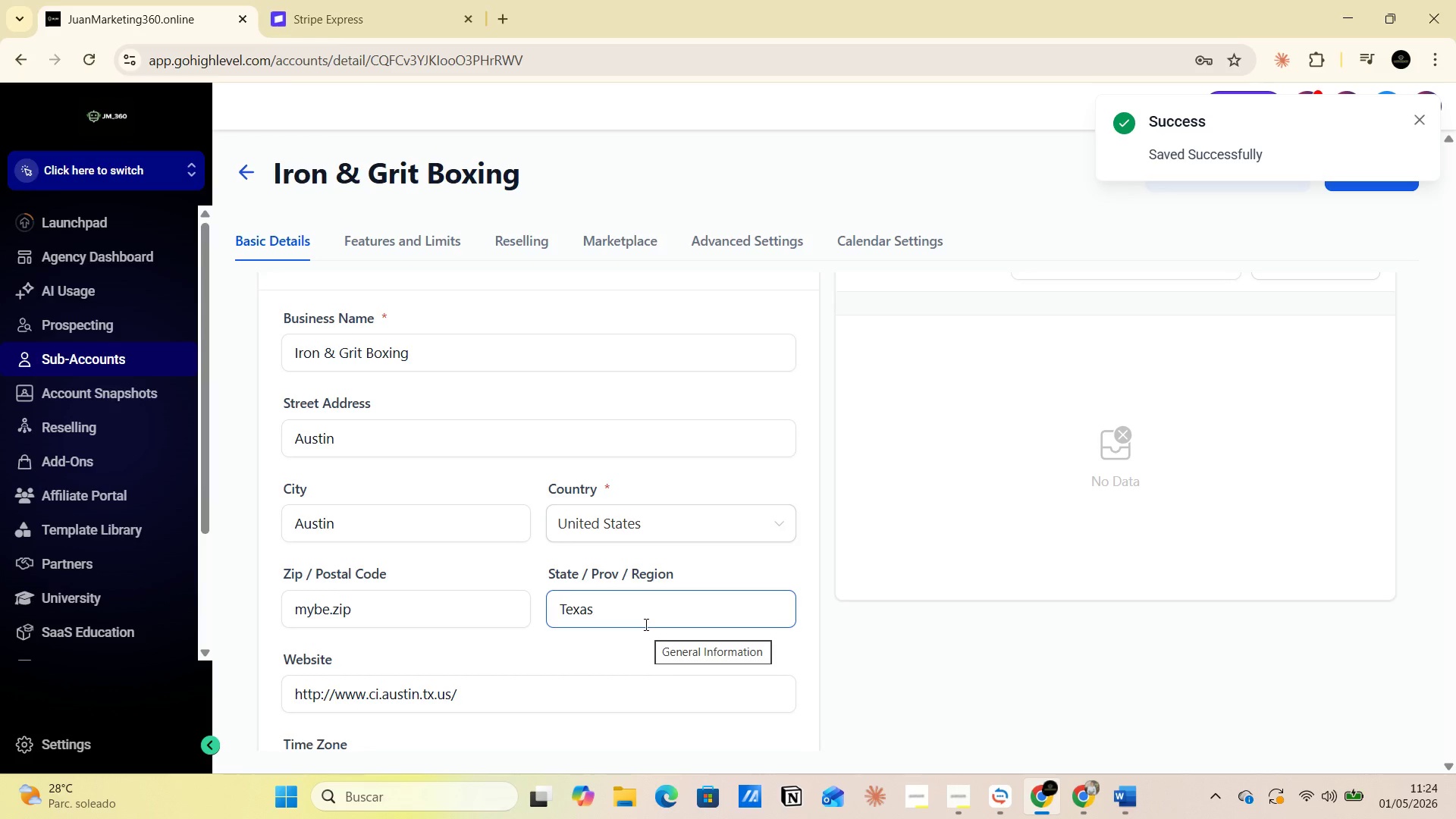 
key(PrintScreen)
 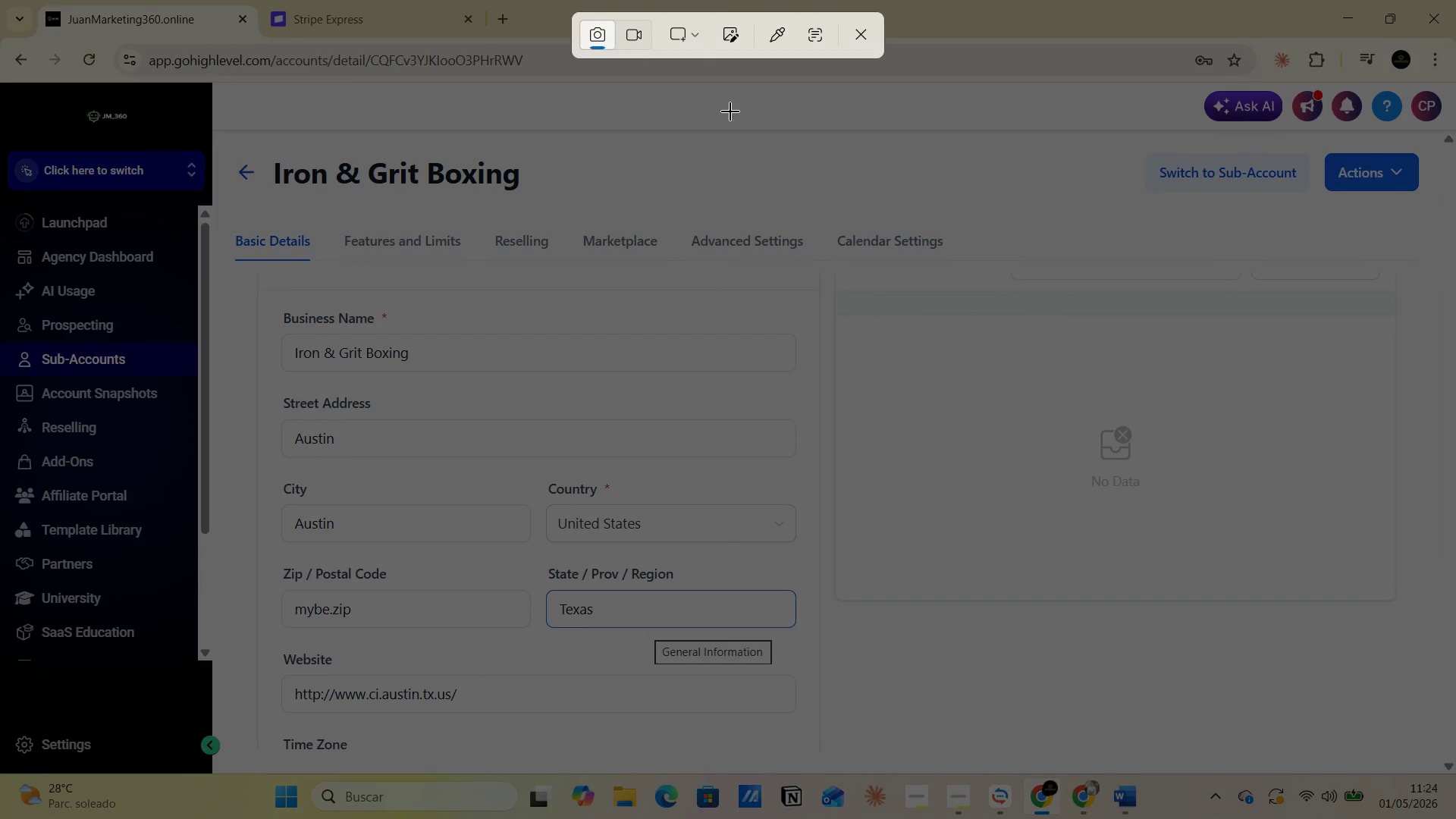 
left_click([696, 48])
 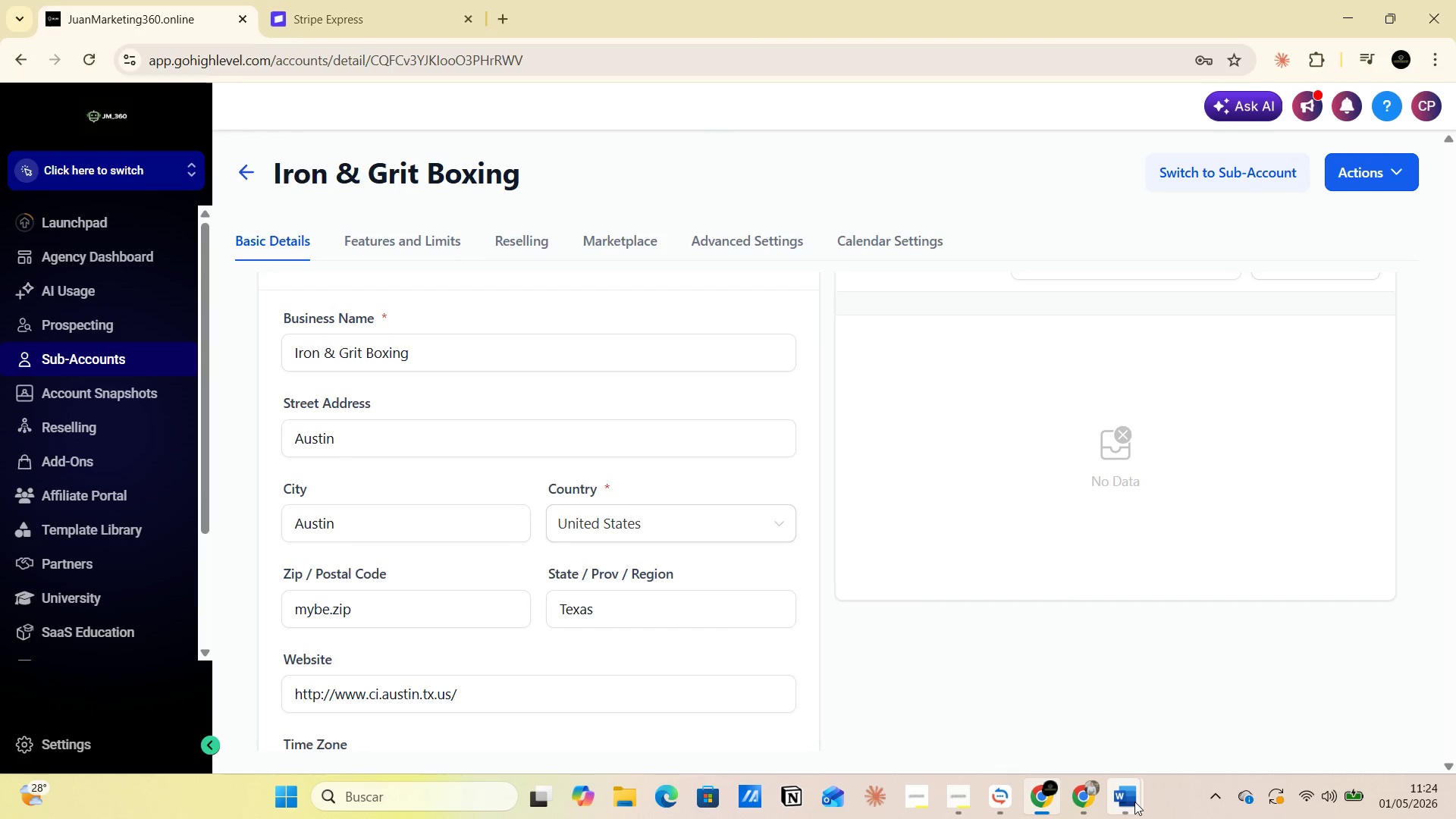 
left_click([1175, 698])
 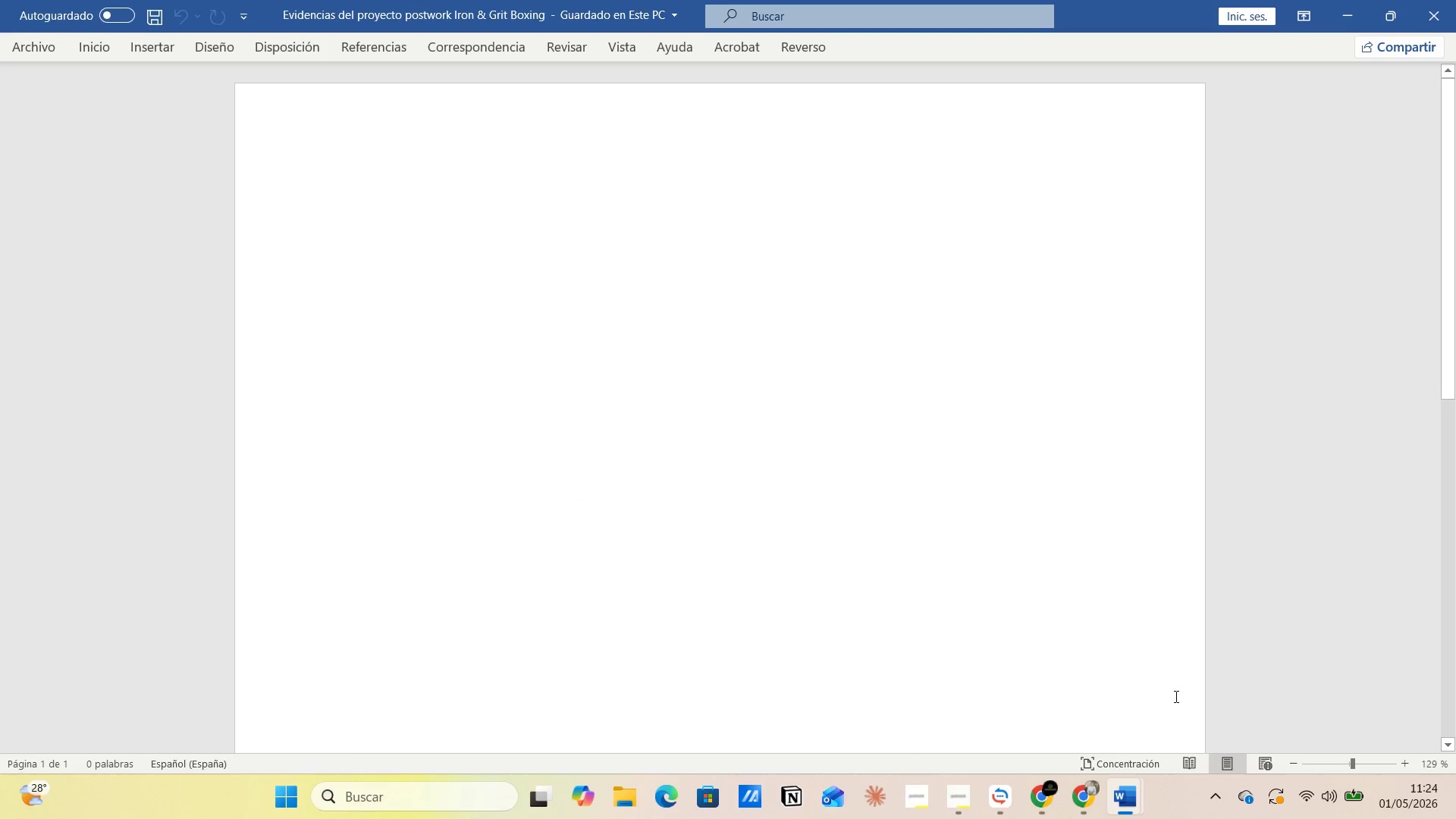 
type(Creacion e la)
key(Backspace)
key(Backspace)
key(Backspace)
key(Backspace)
type( de la subcuenta )
 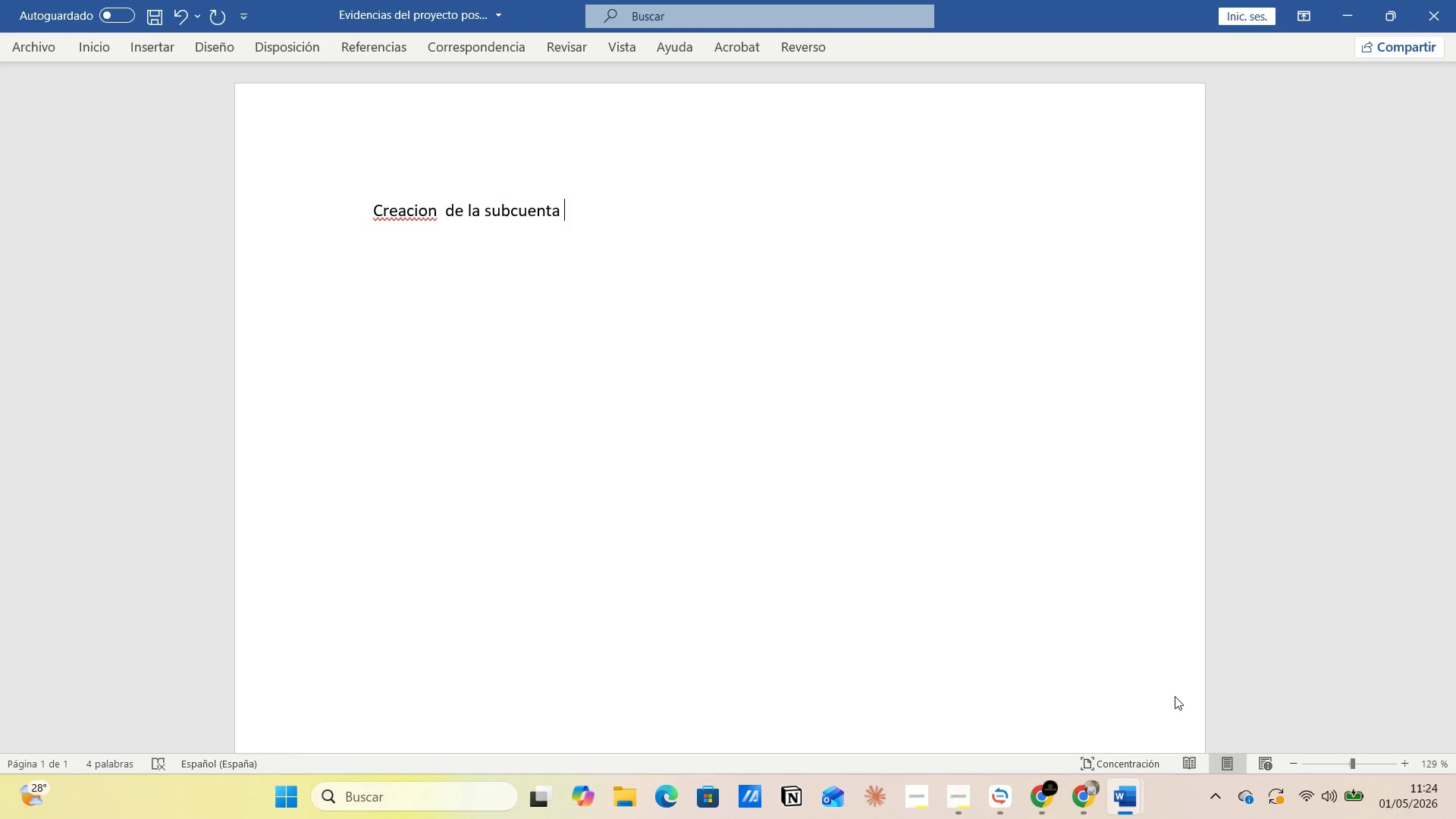 
key(Enter)
 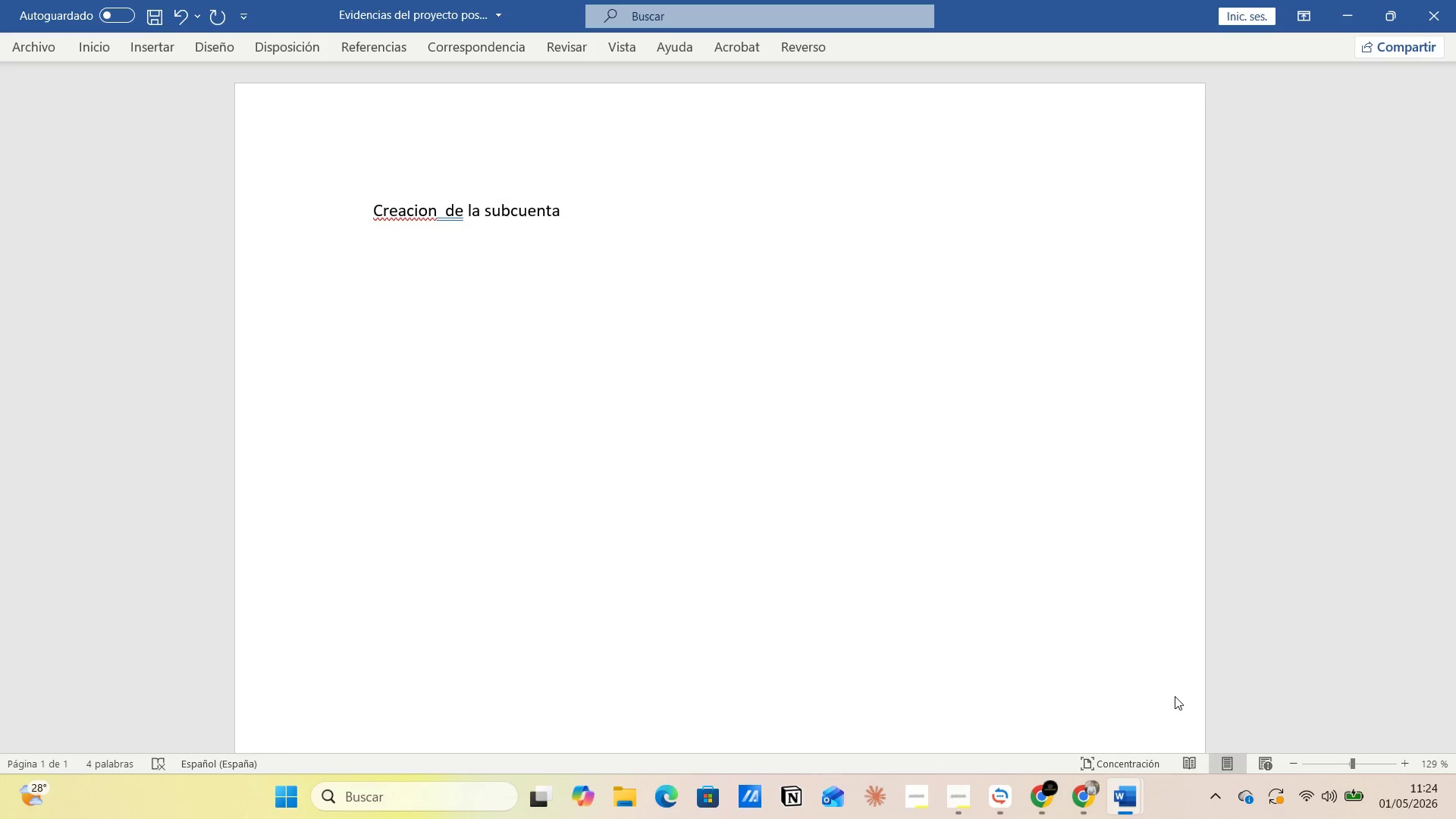 
key(Alt+AltLeft)
 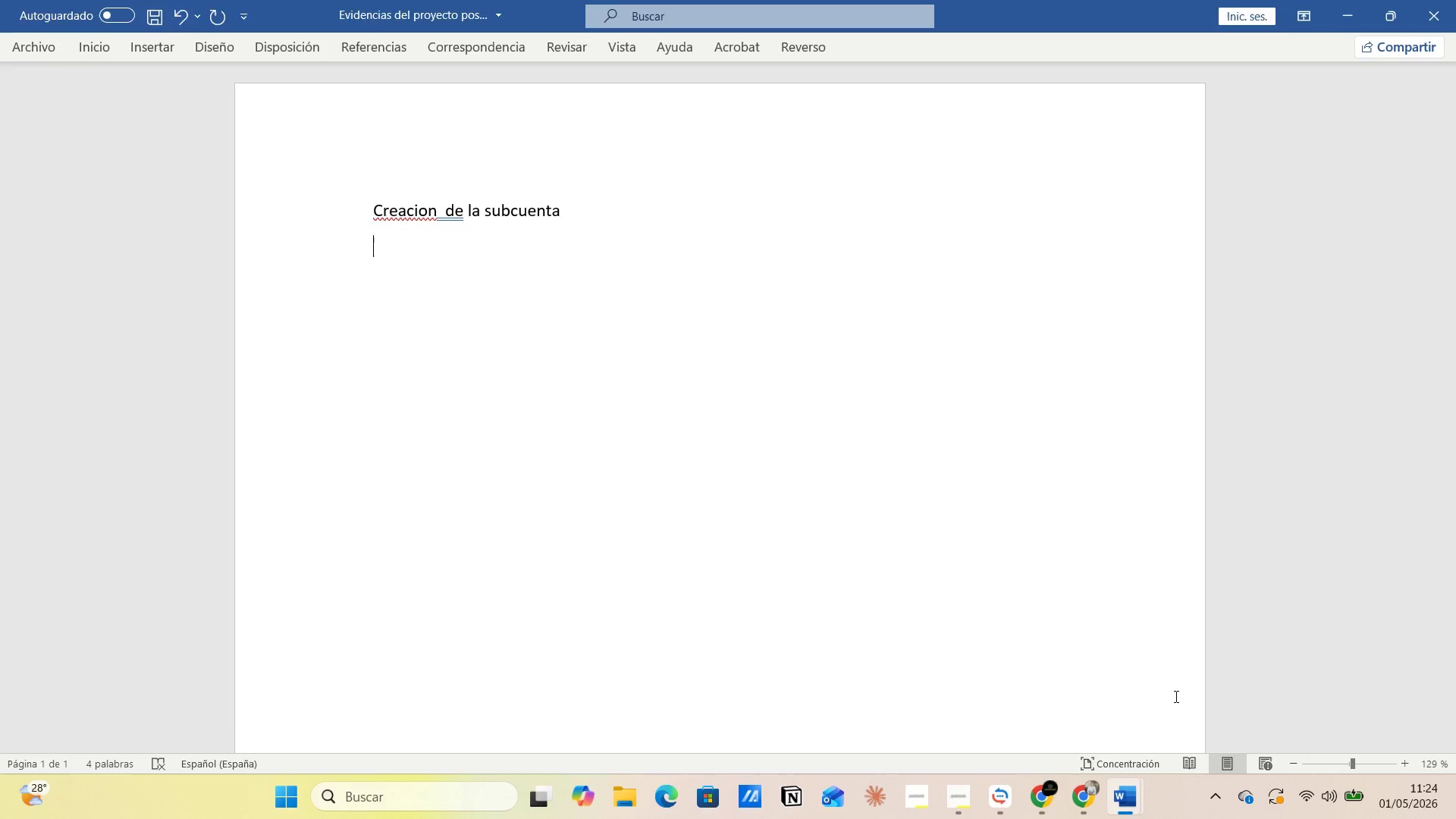 
key(Alt+Tab)
 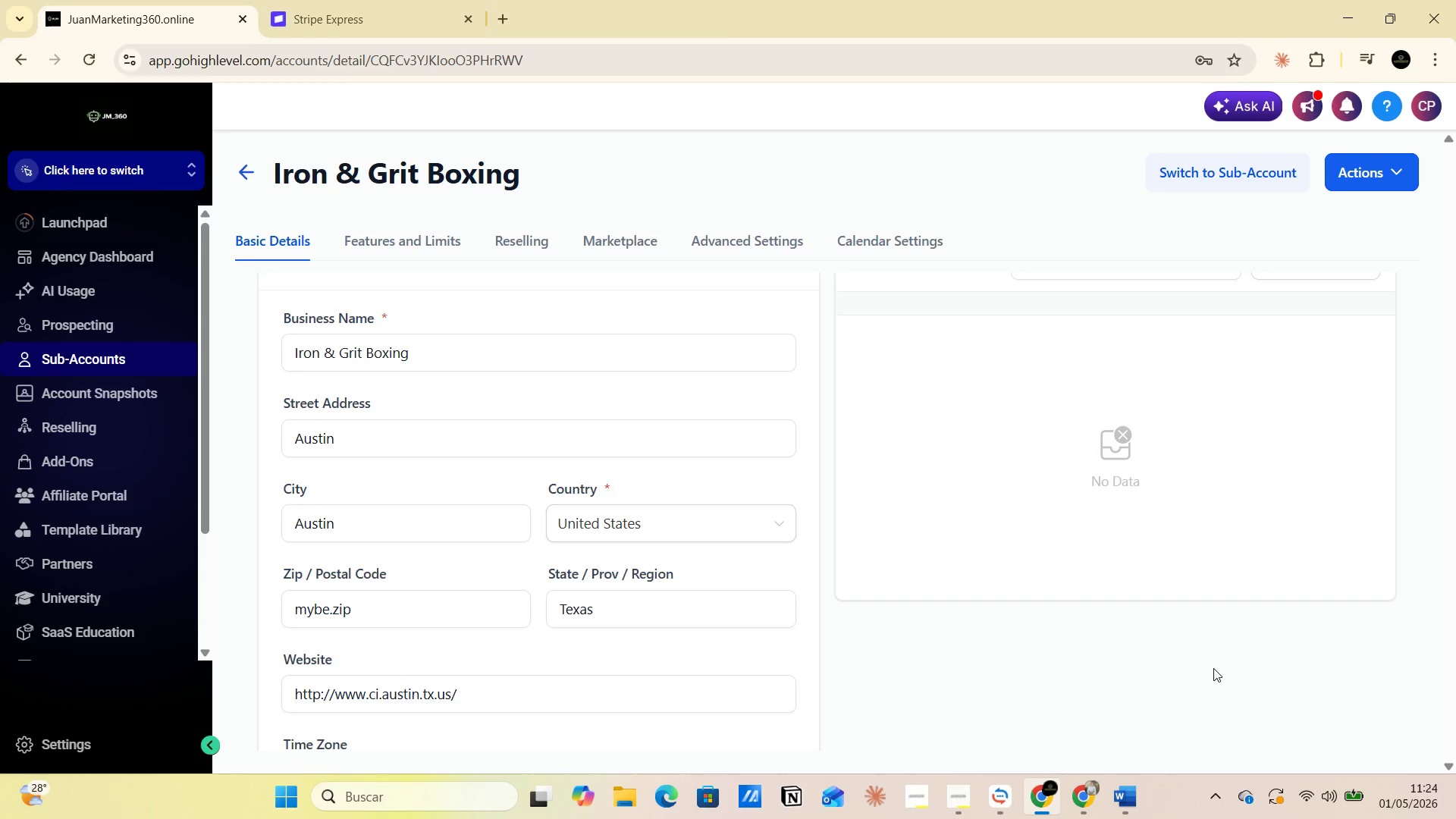 
wait(9.66)
 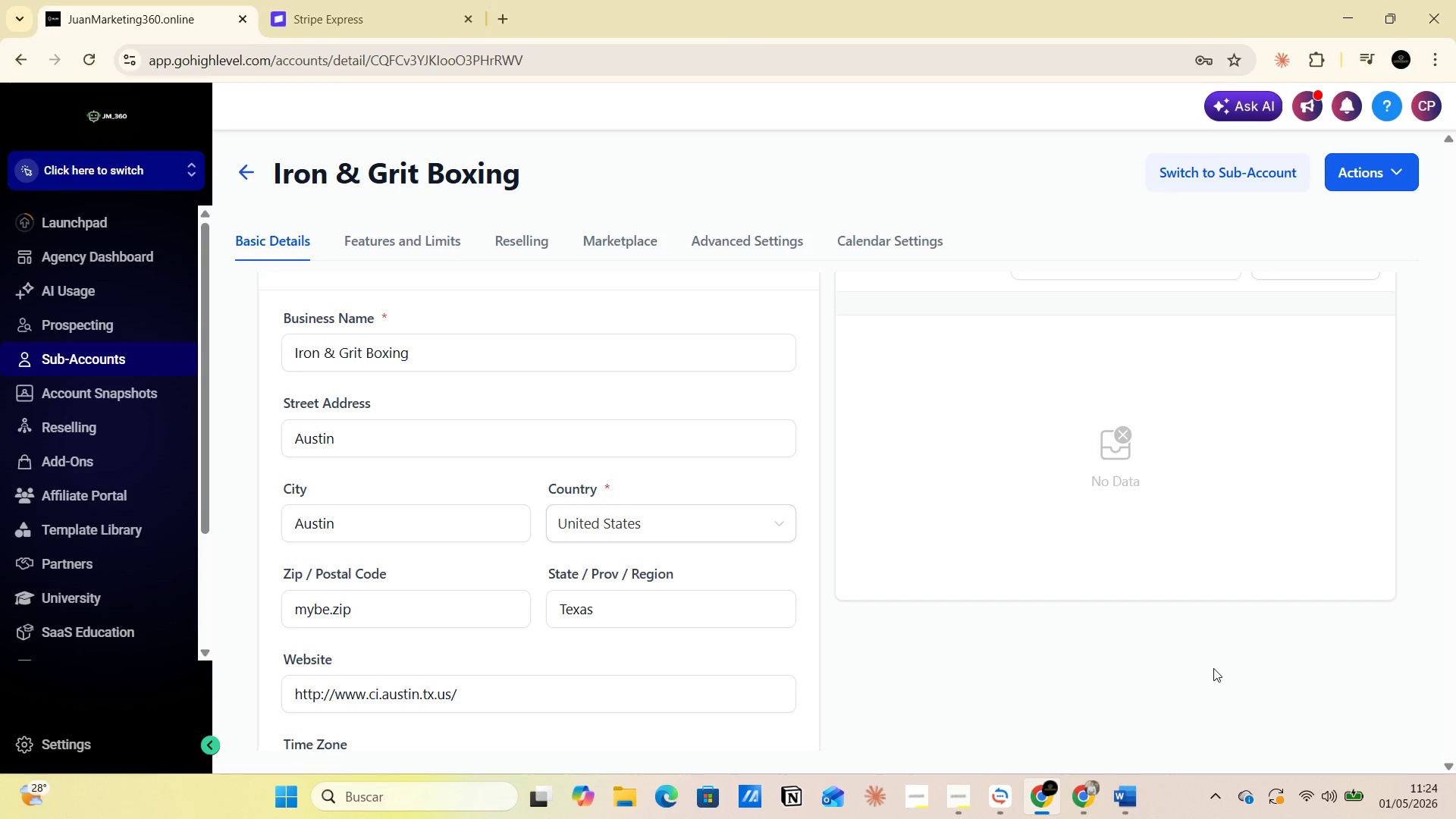 
left_click([187, 165])
 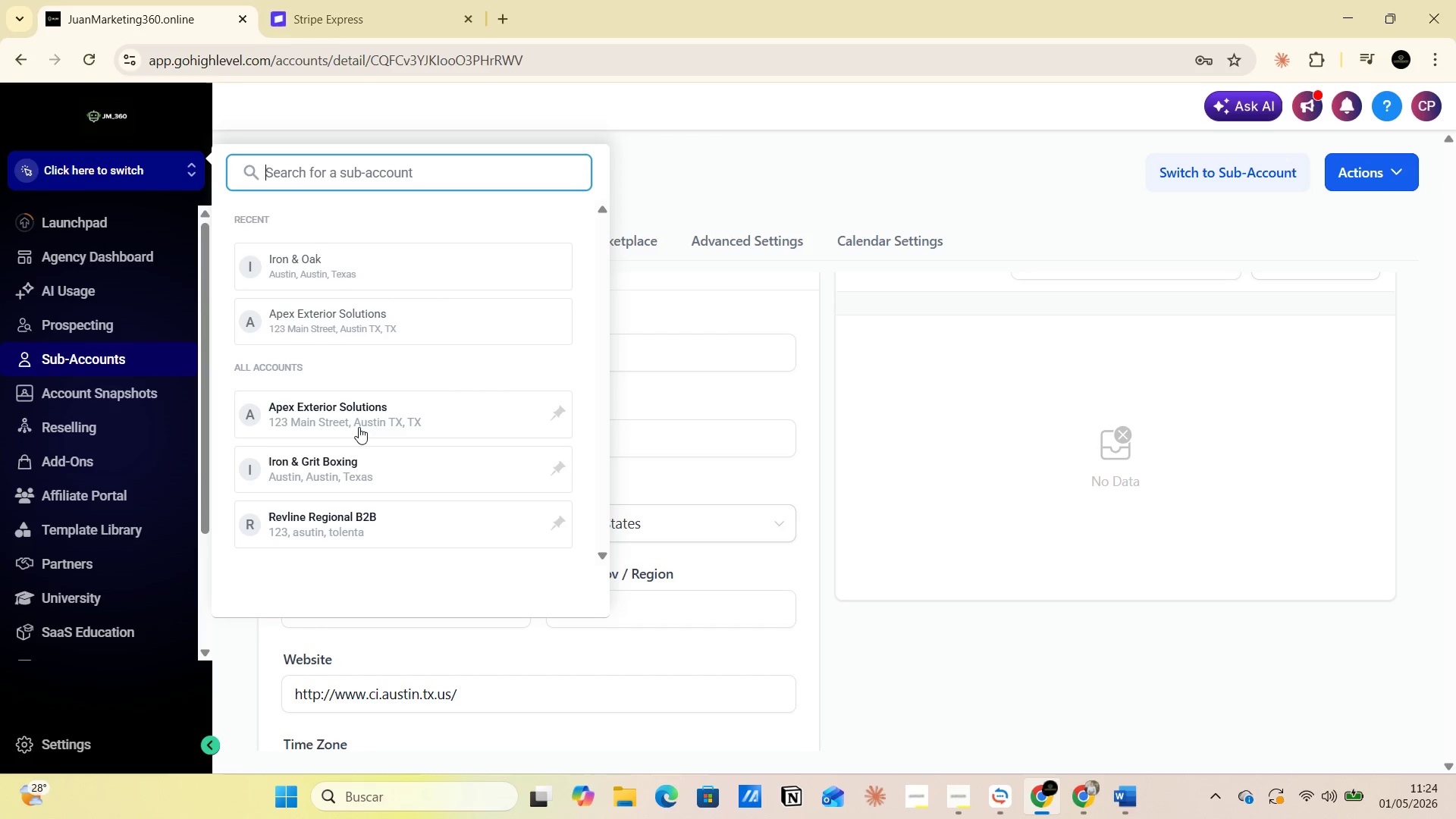 
left_click([376, 466])
 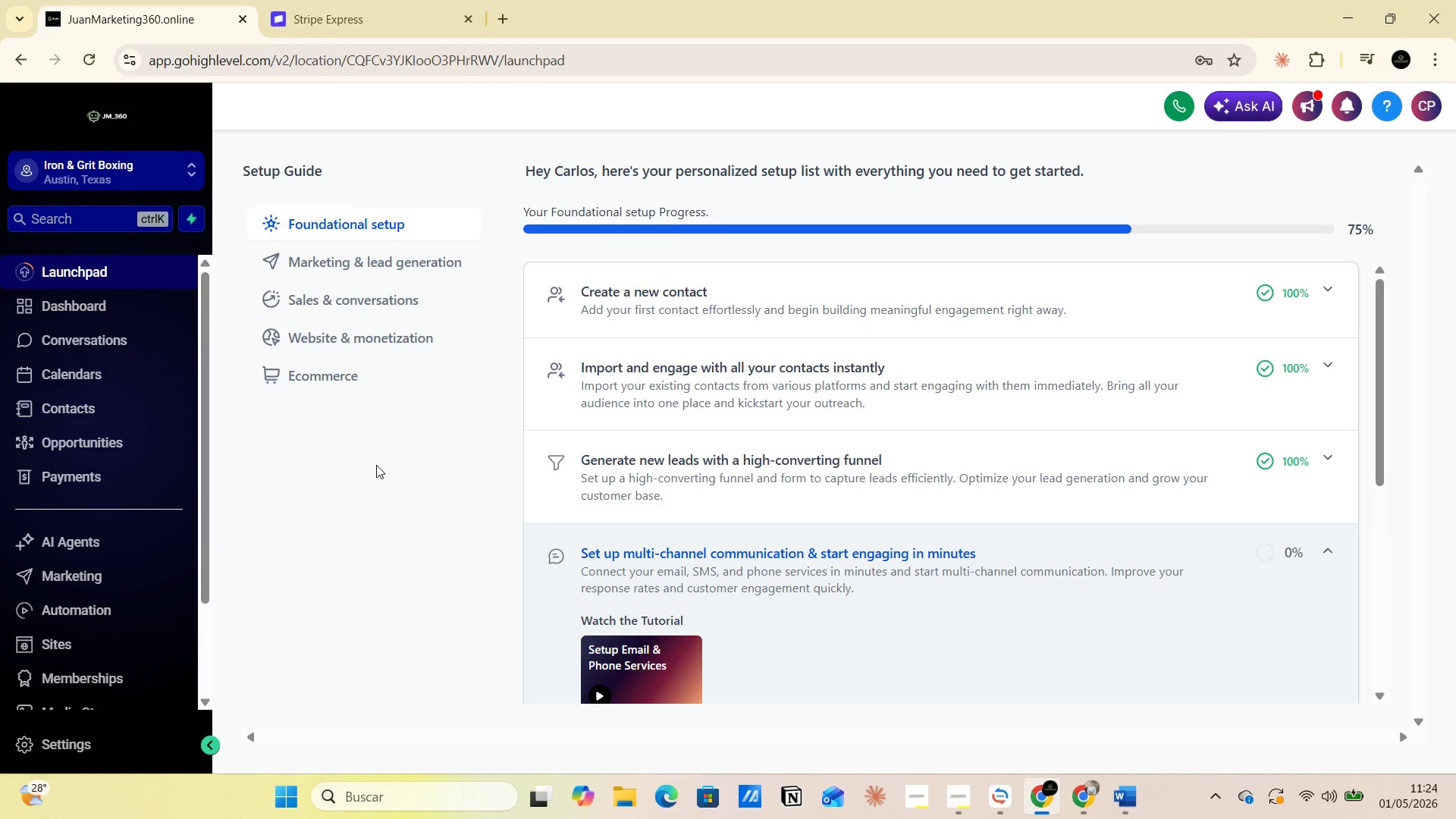 
wait(9.66)
 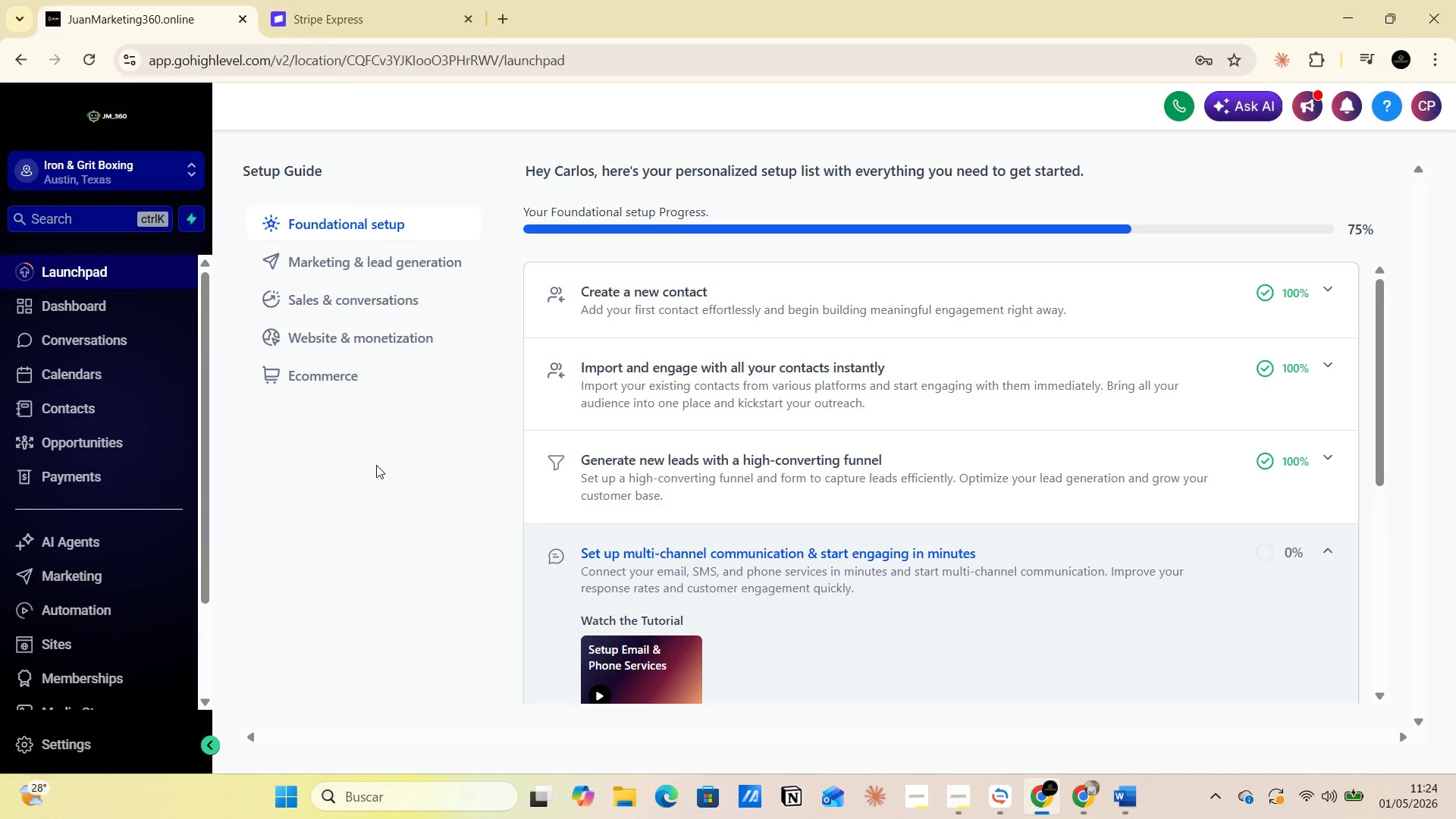 
left_click([103, 443])
 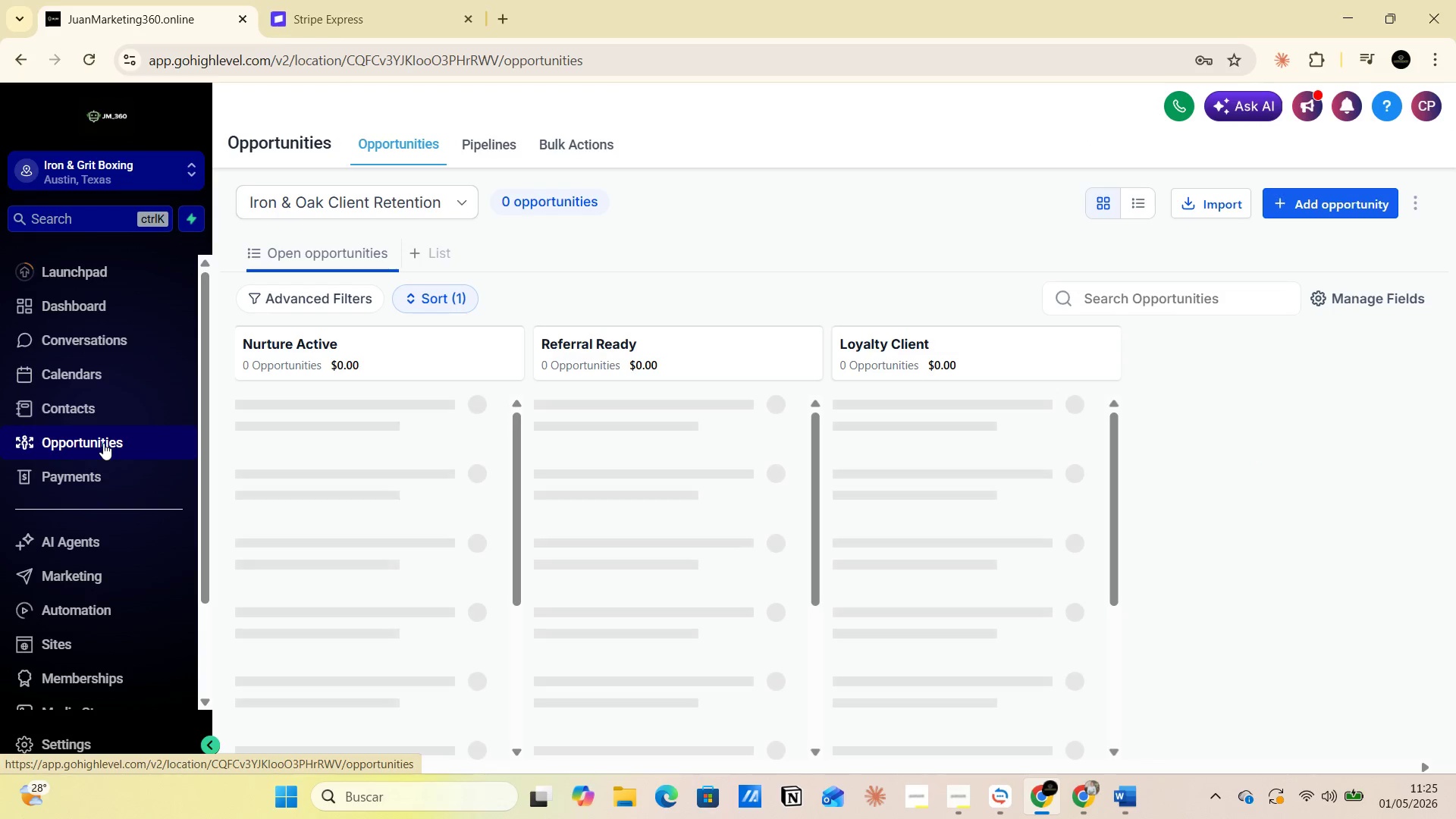 
wait(10.67)
 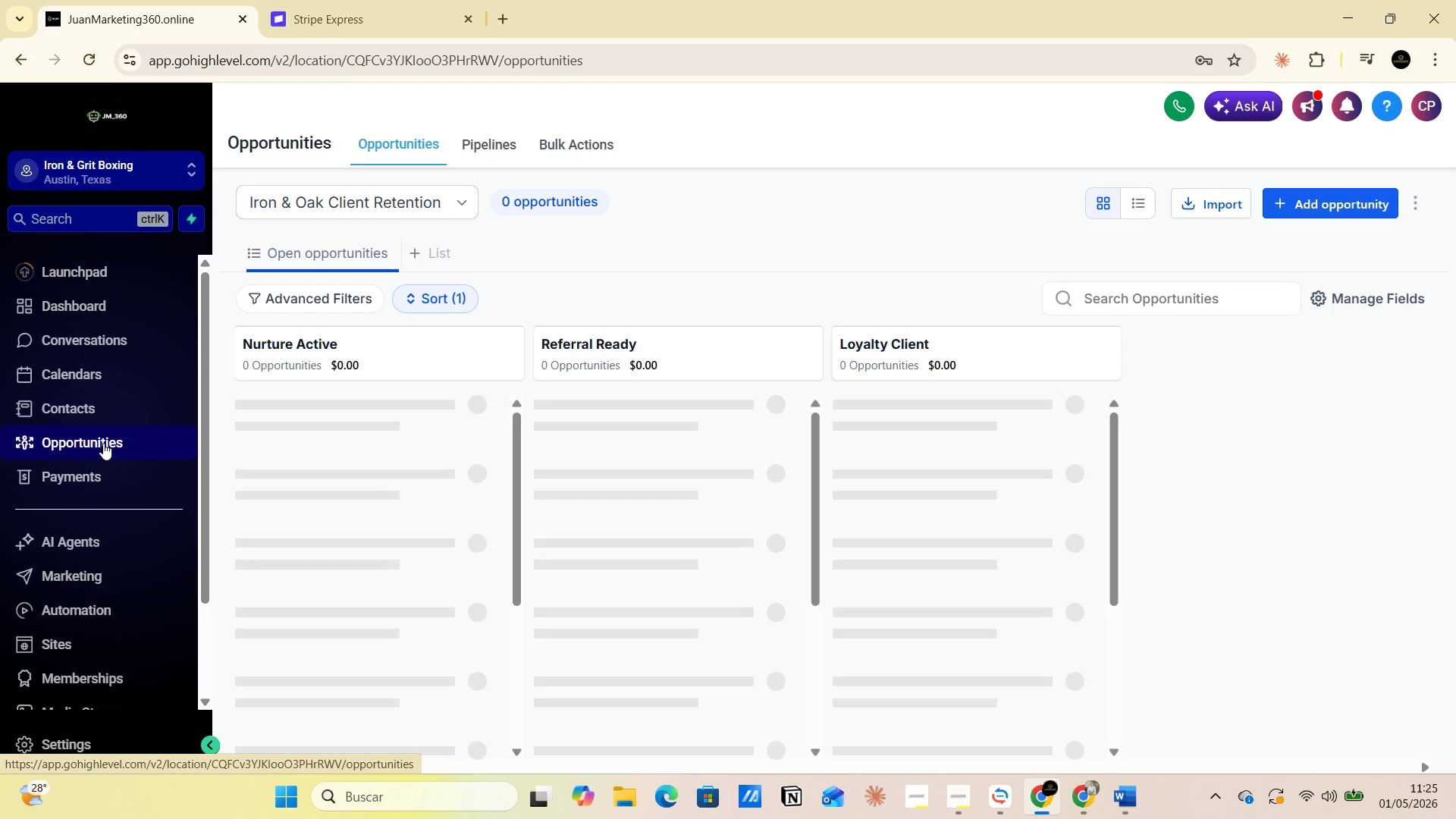 
key(Alt+AltLeft)
 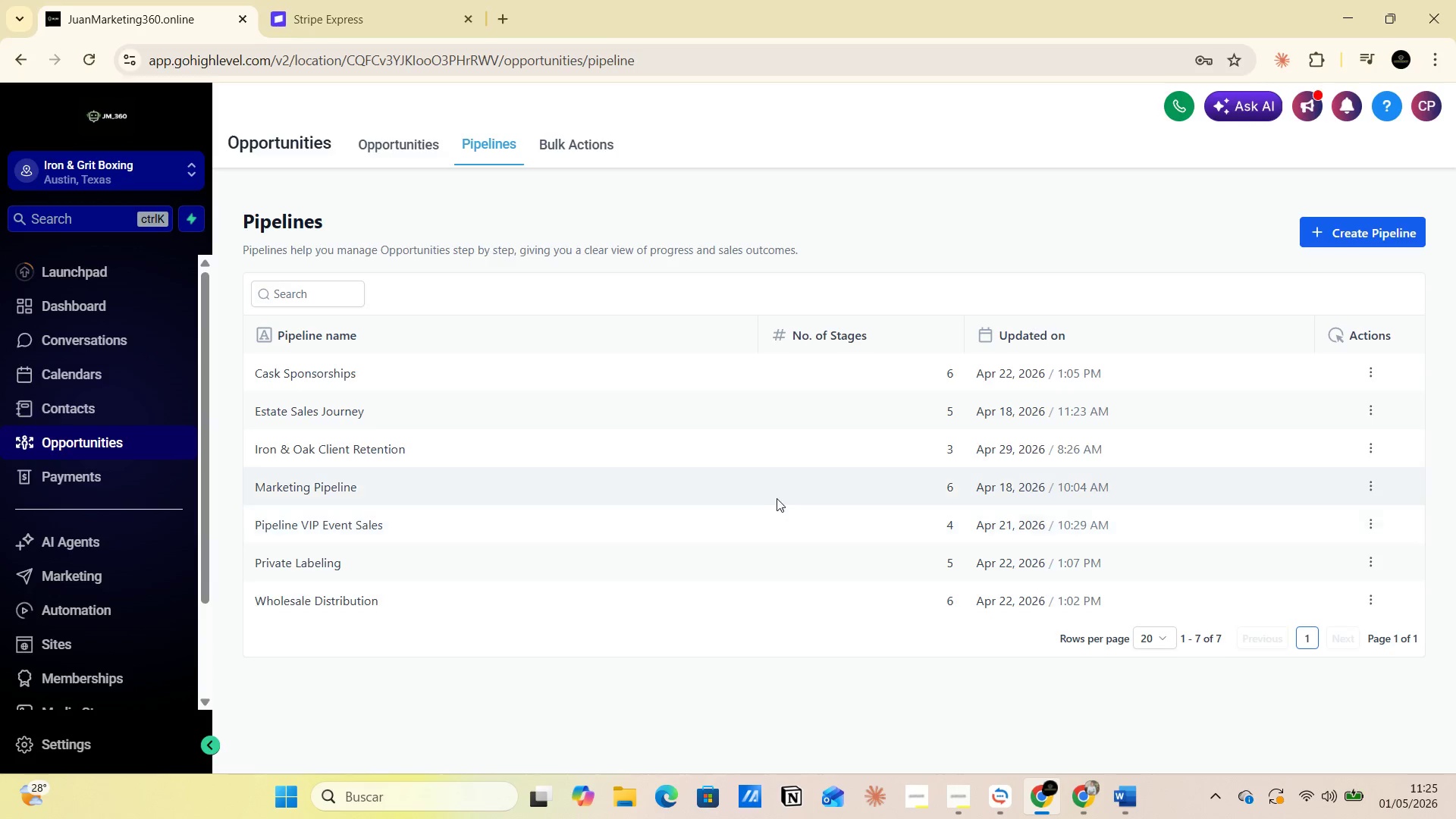 
key(Alt+Tab)
 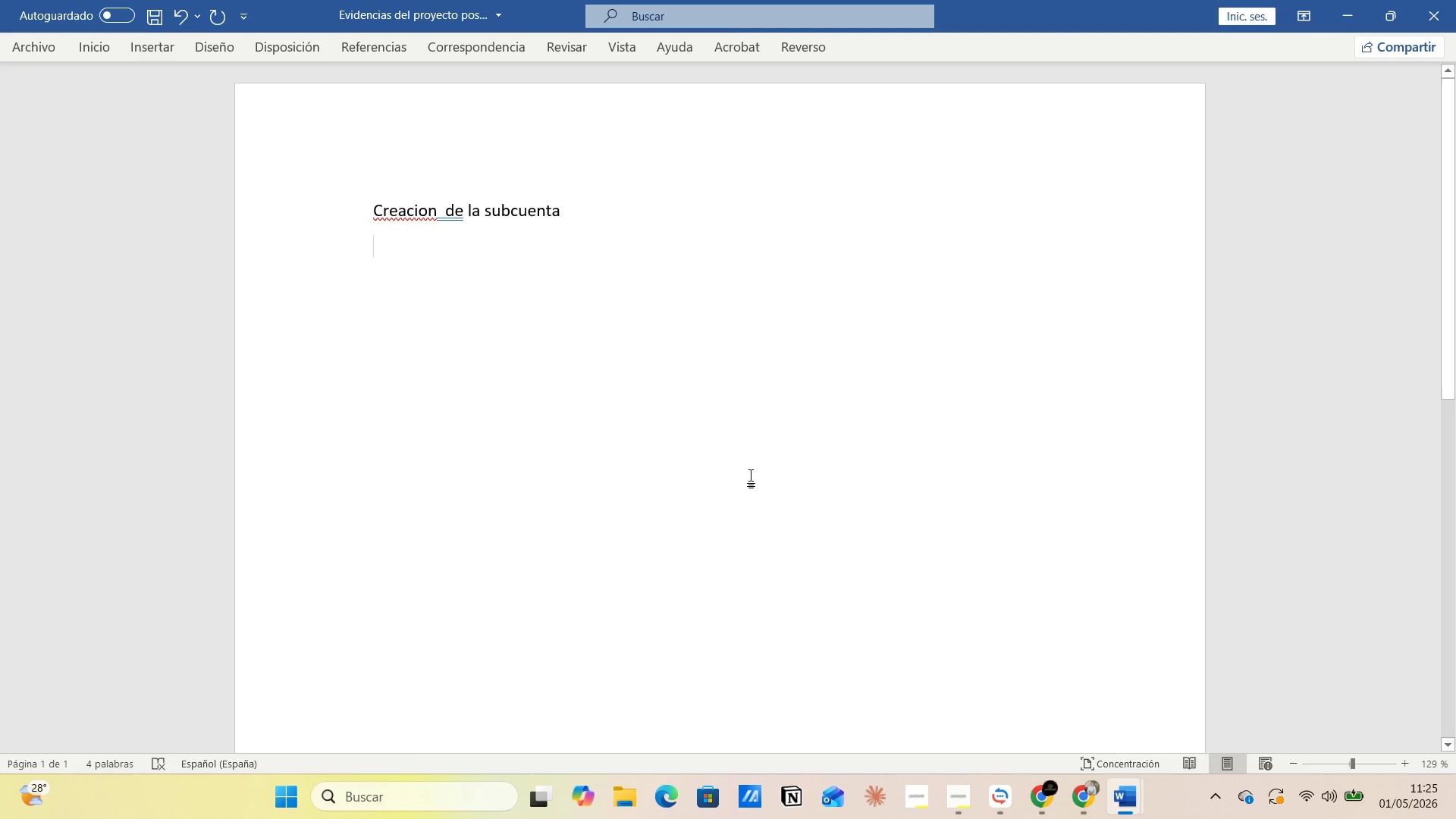 
key(Alt+AltLeft)
 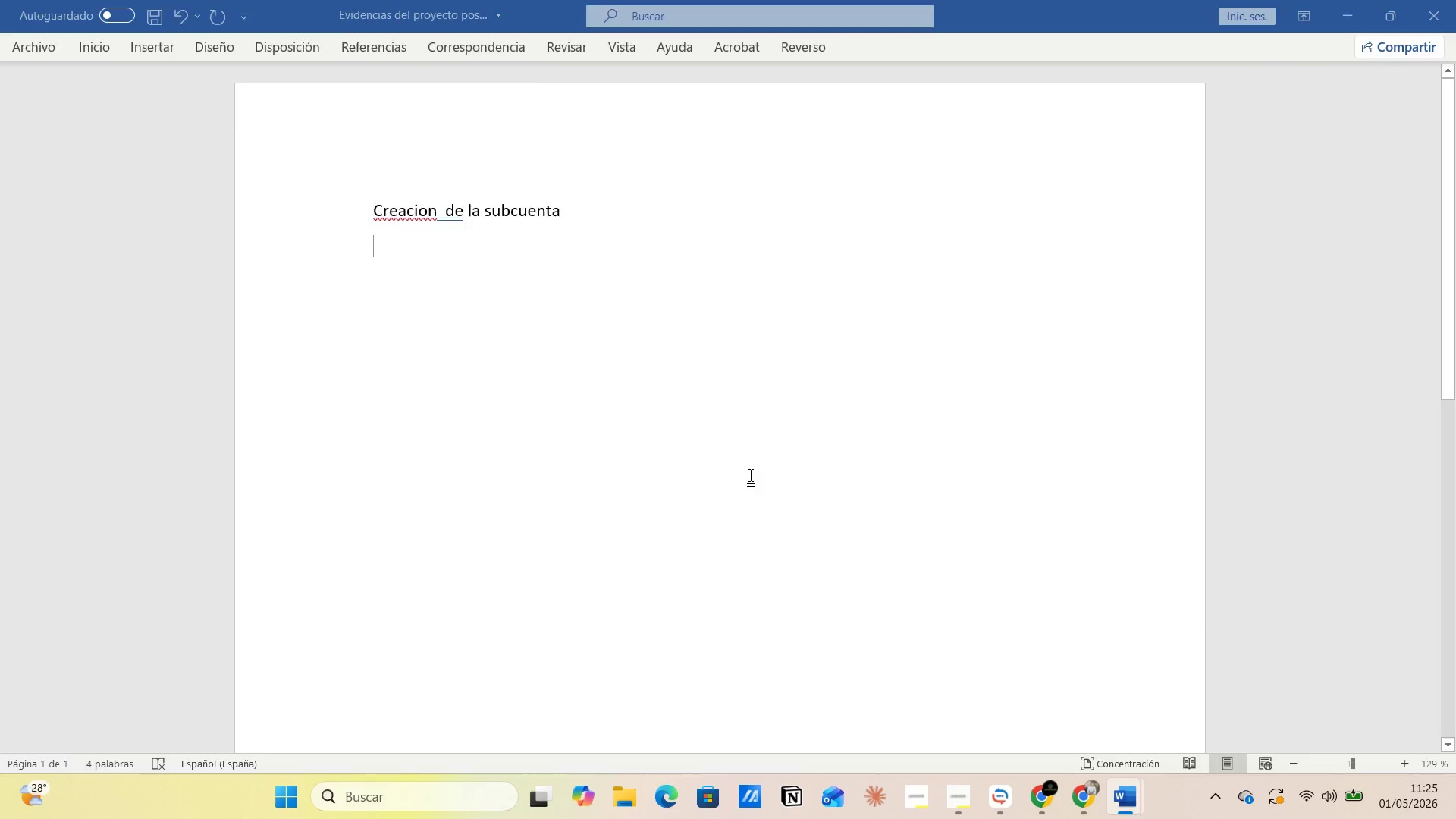 
key(Alt+Tab)
 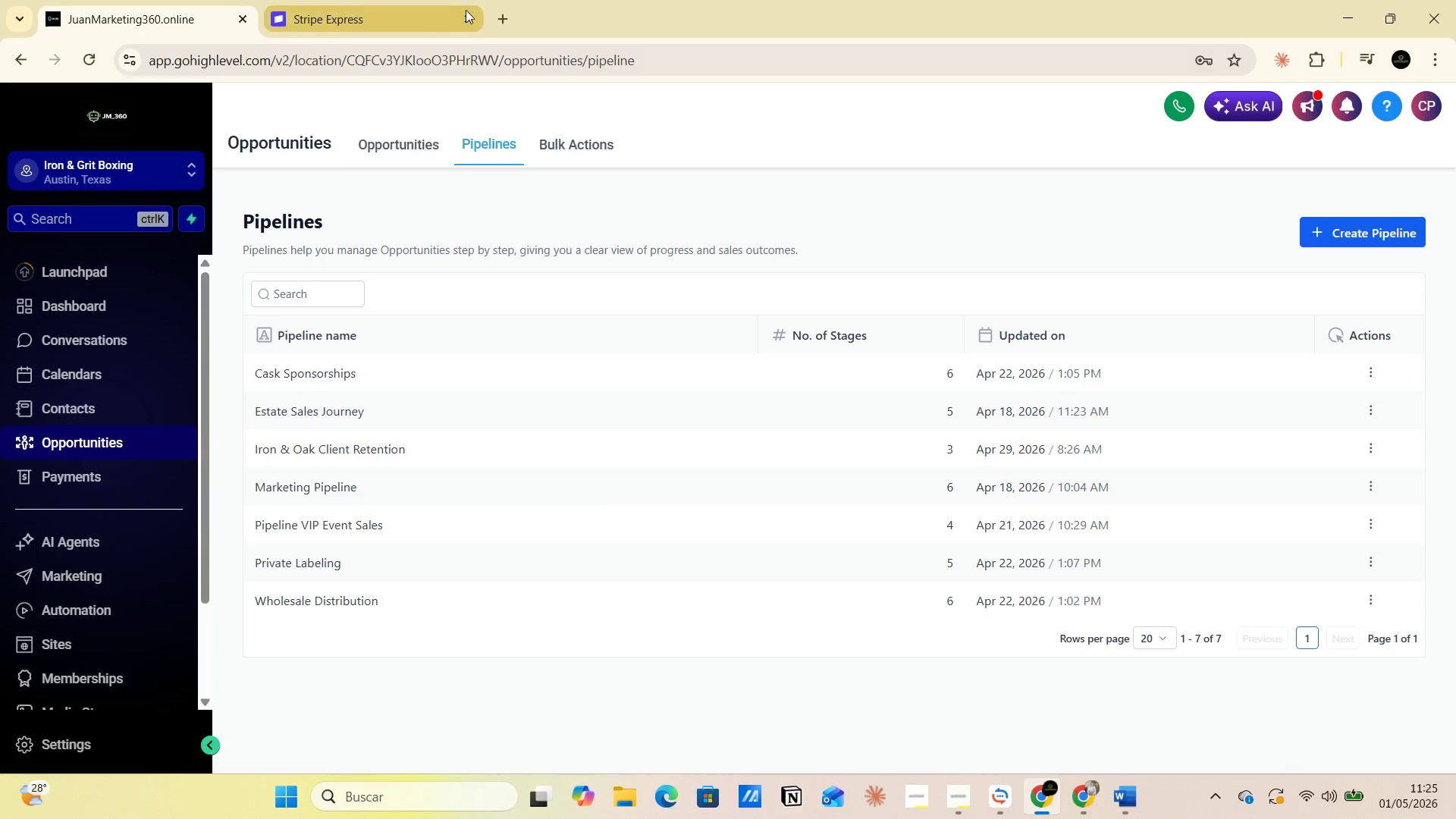 
left_click([500, 16])
 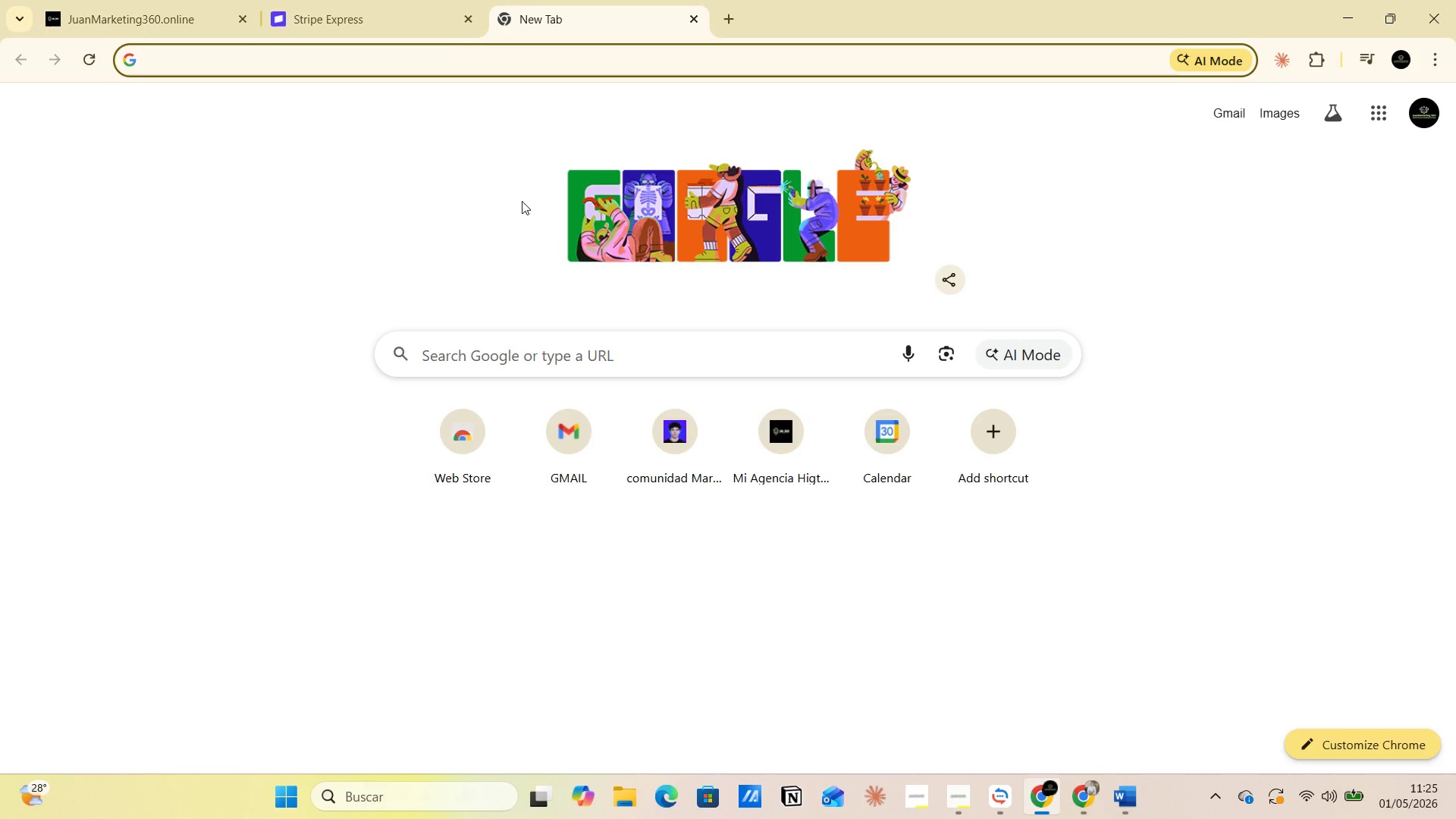 
left_click([790, 438])
 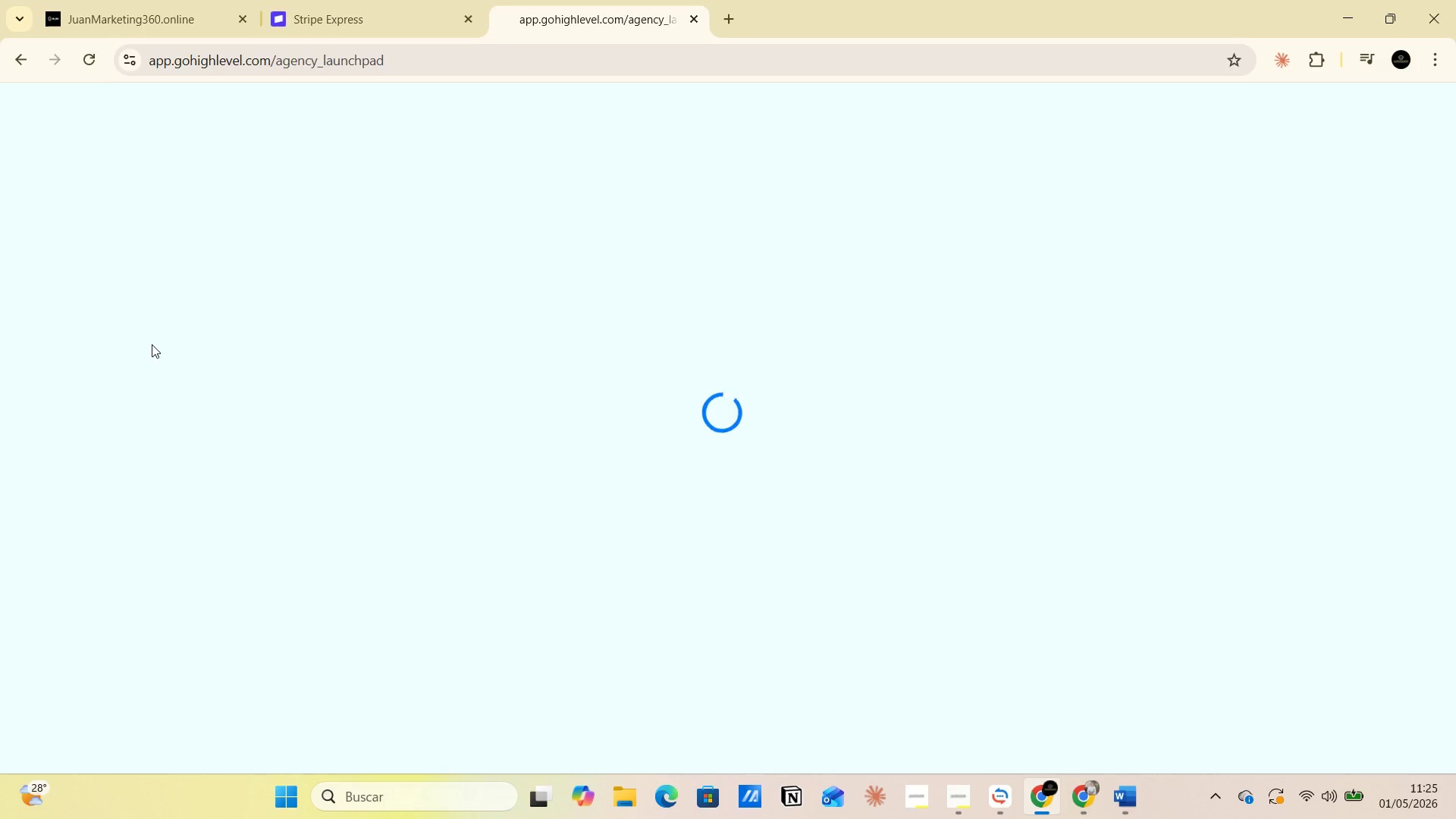 
wait(8.61)
 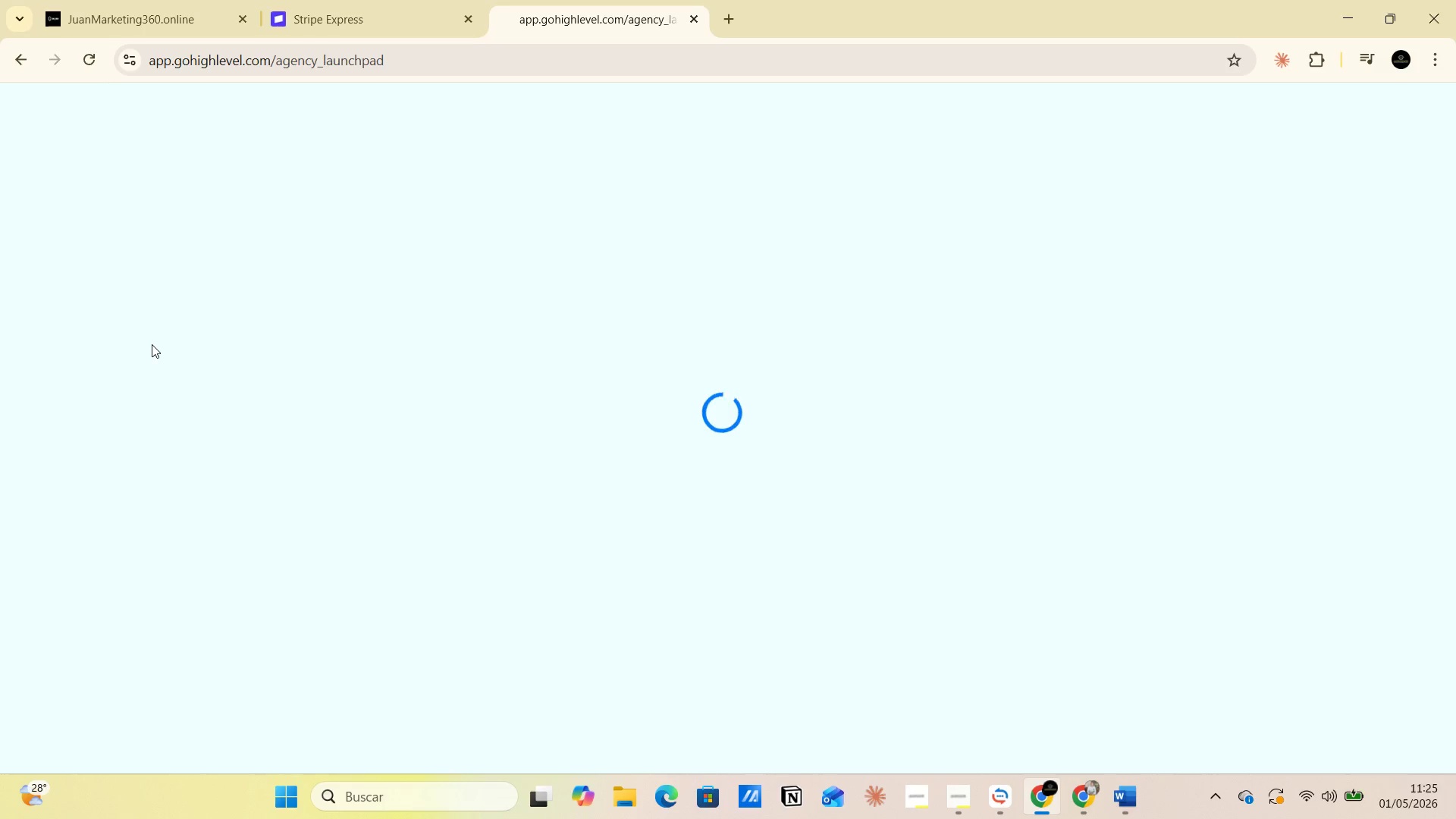 
left_click([107, 353])
 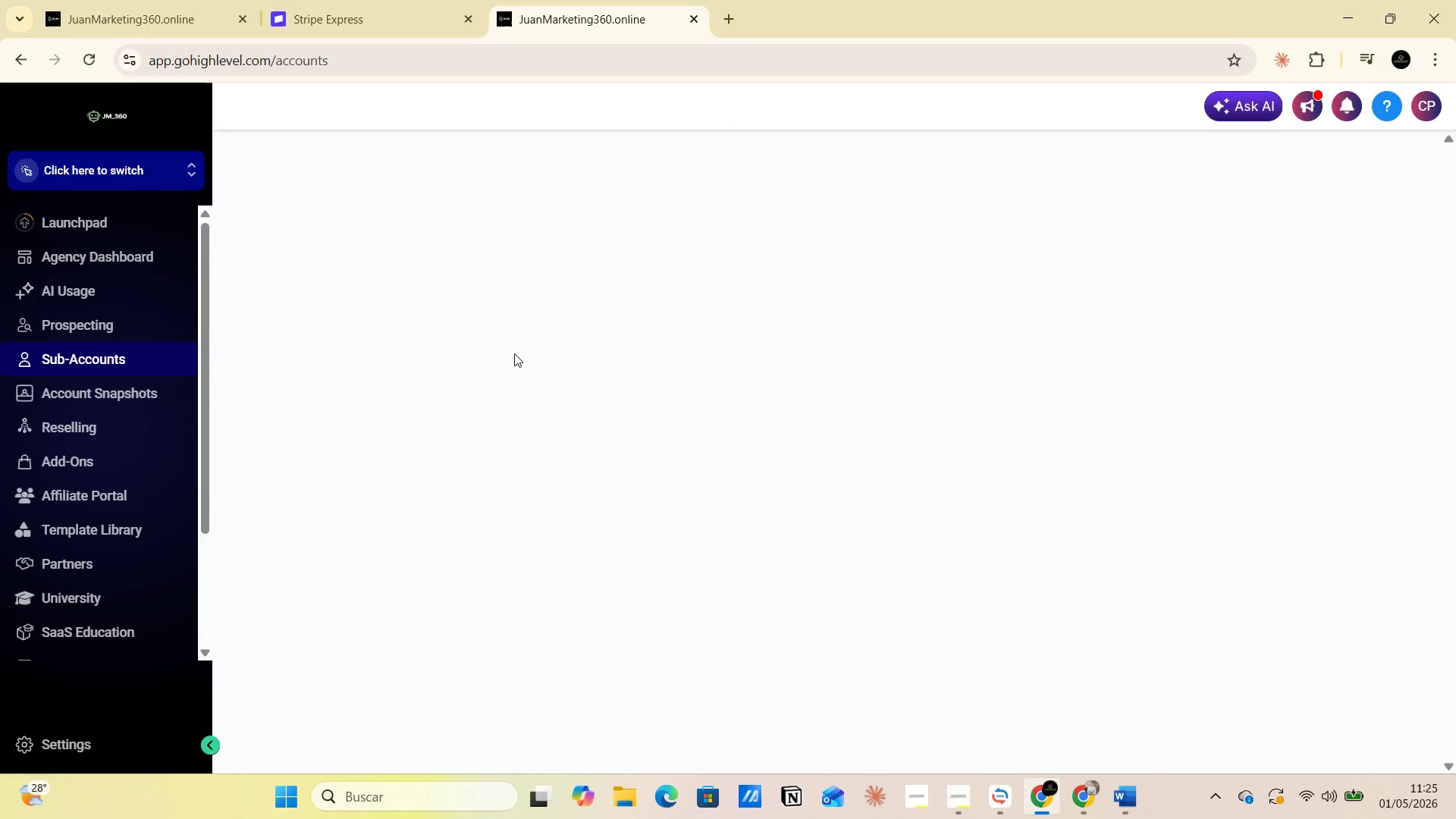 
mouse_move([401, 413])
 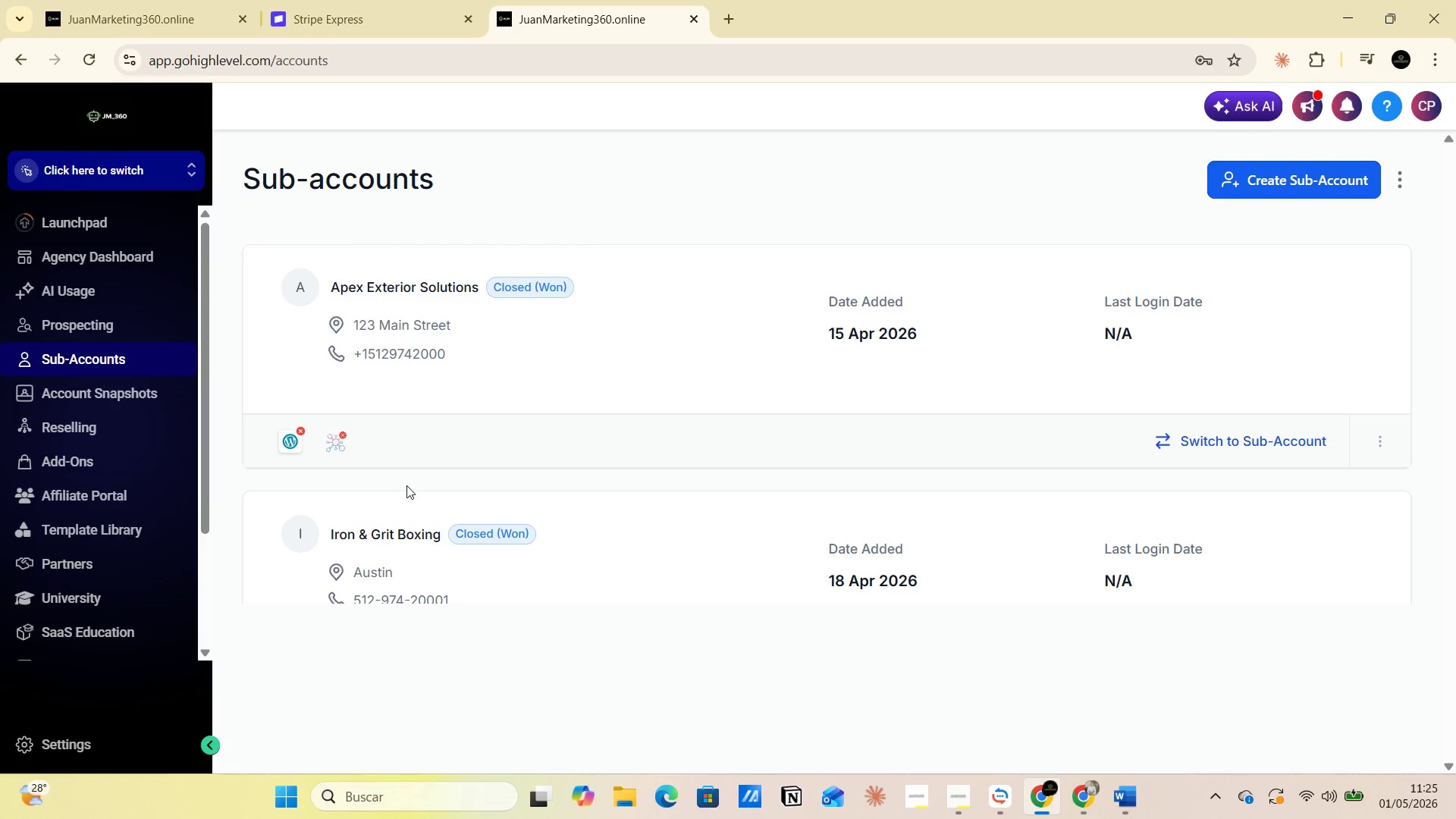 
scroll: coordinate [408, 490], scroll_direction: down, amount: 1.0
 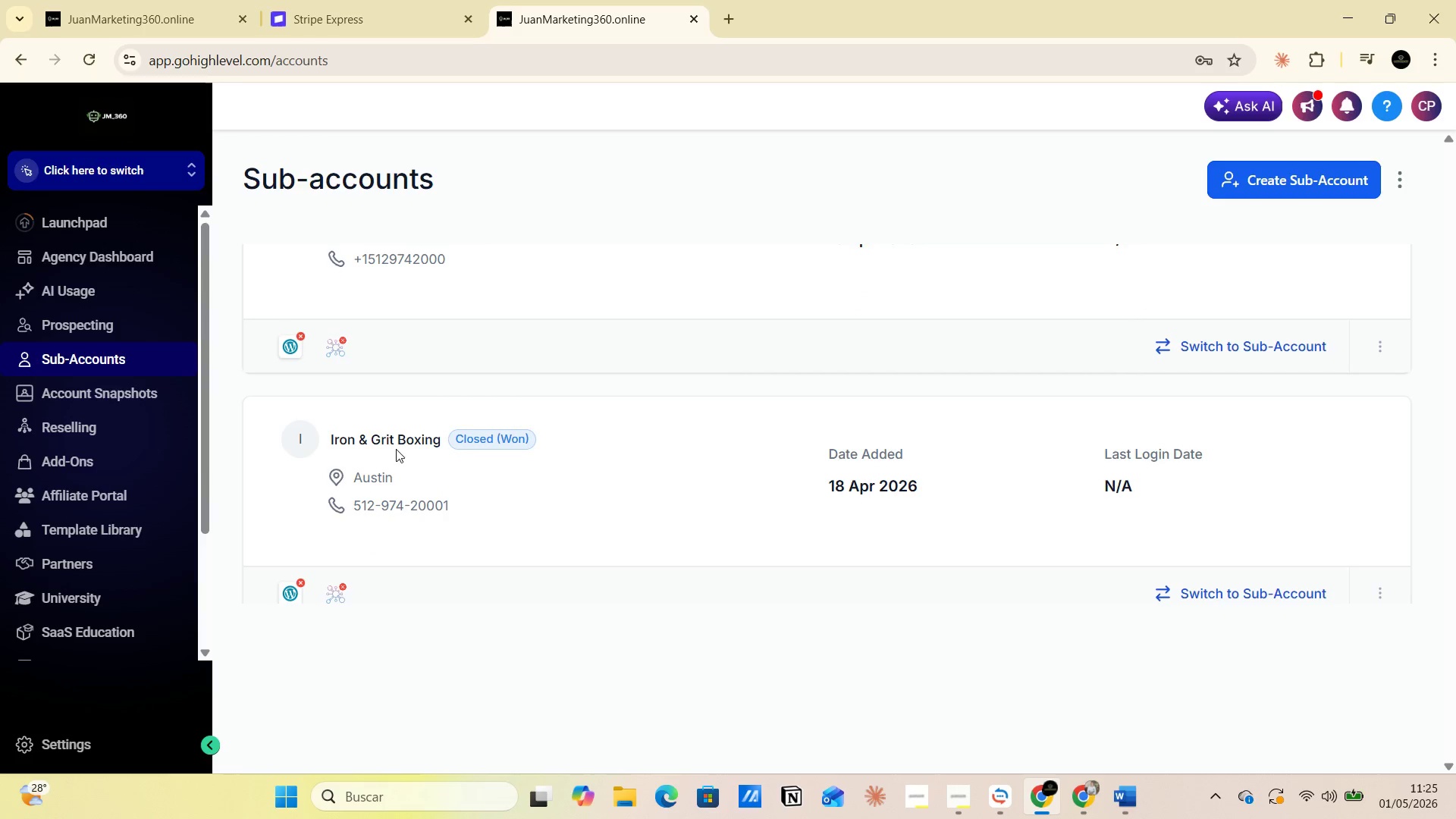 
left_click([395, 443])
 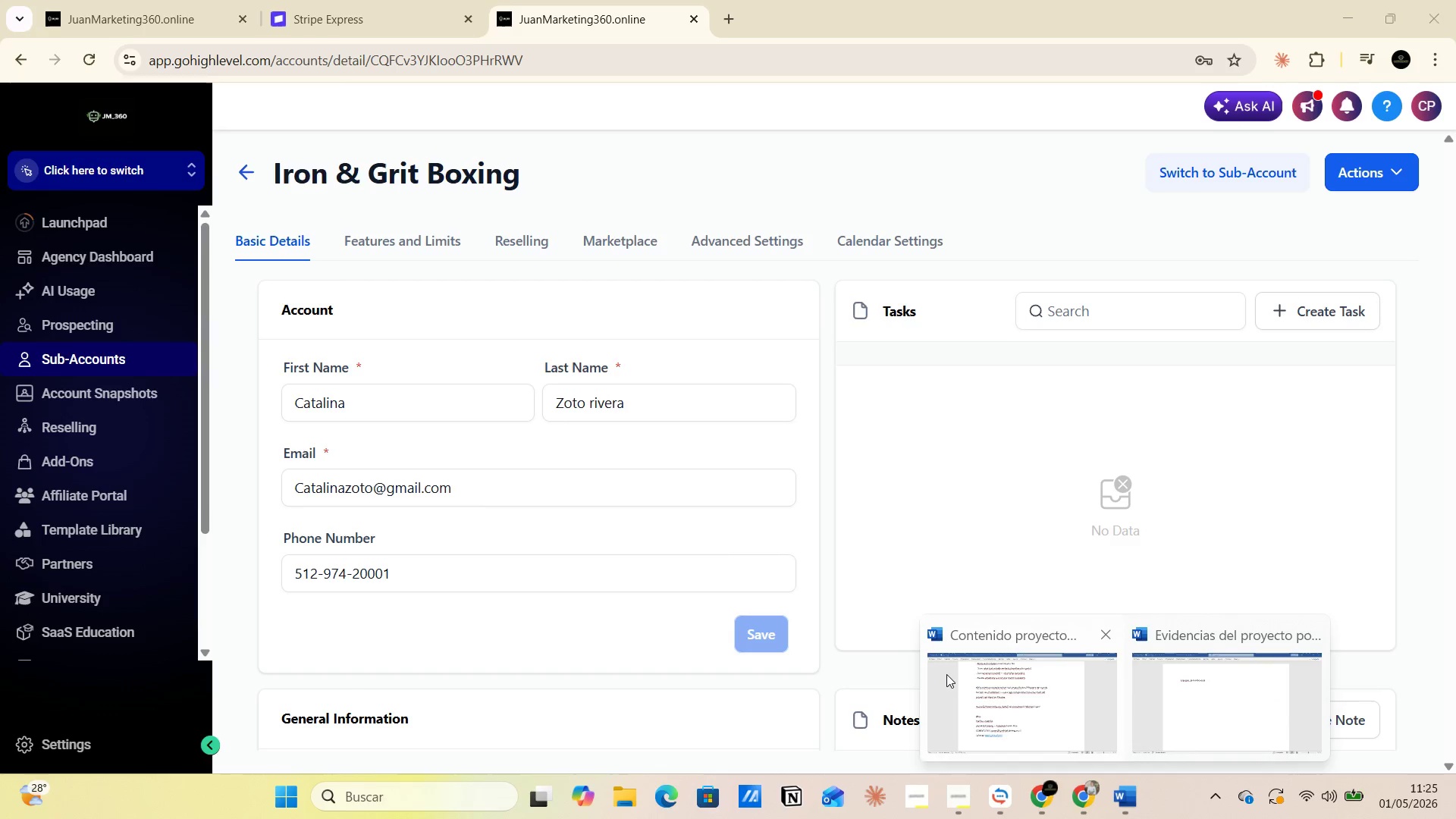 
wait(6.66)
 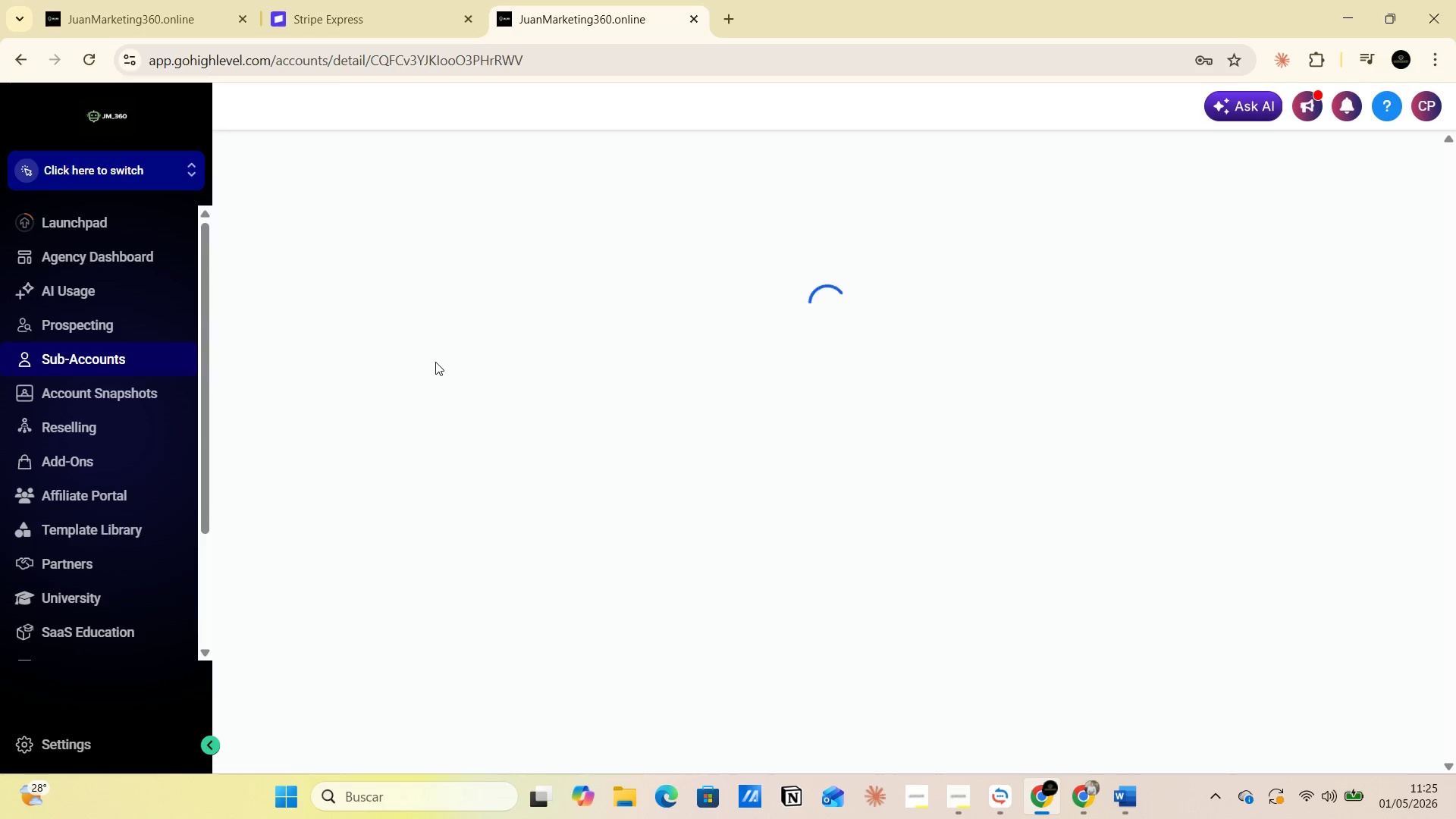 
key(Control+V)
 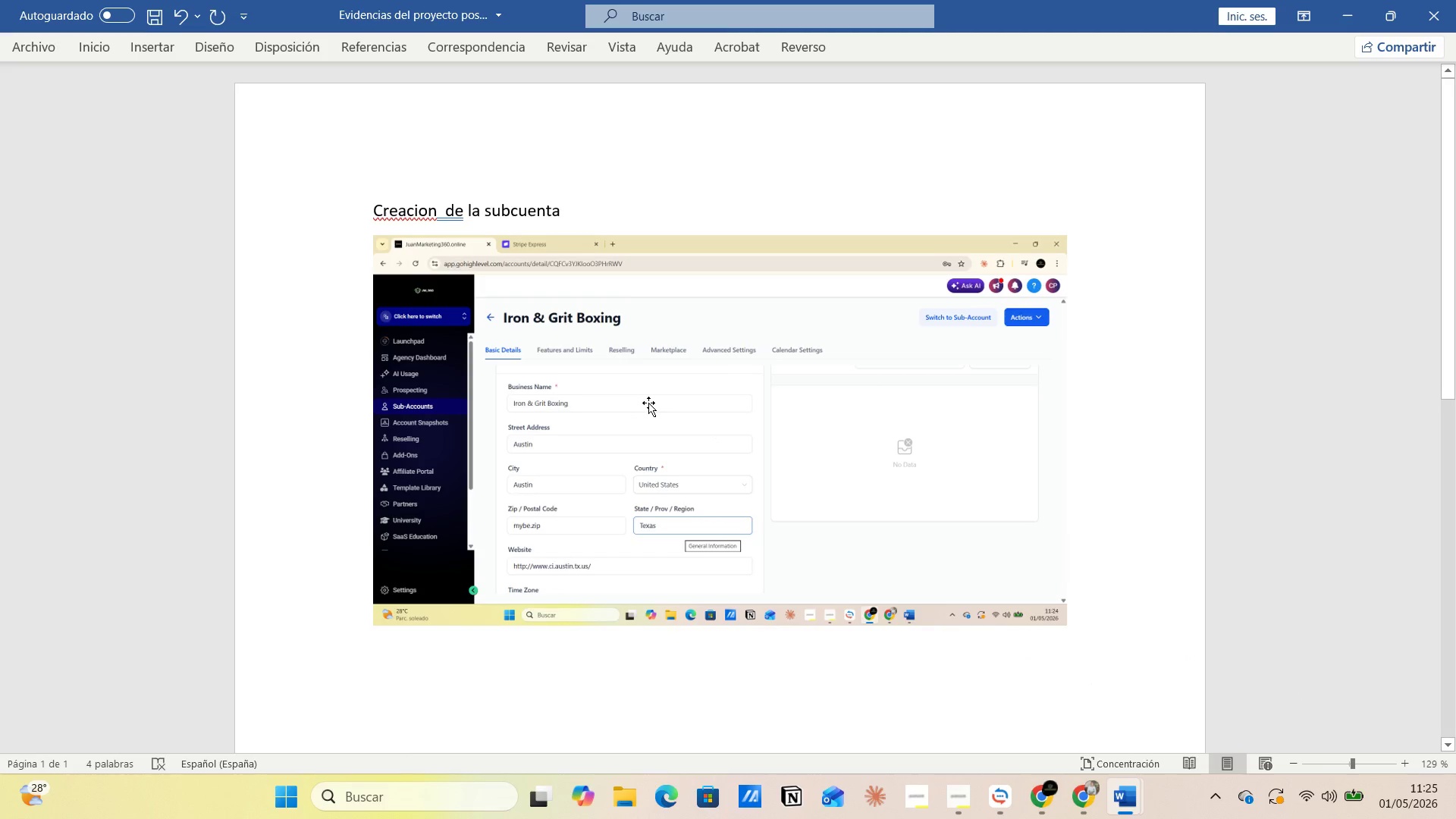 
key(Alt+AltLeft)
 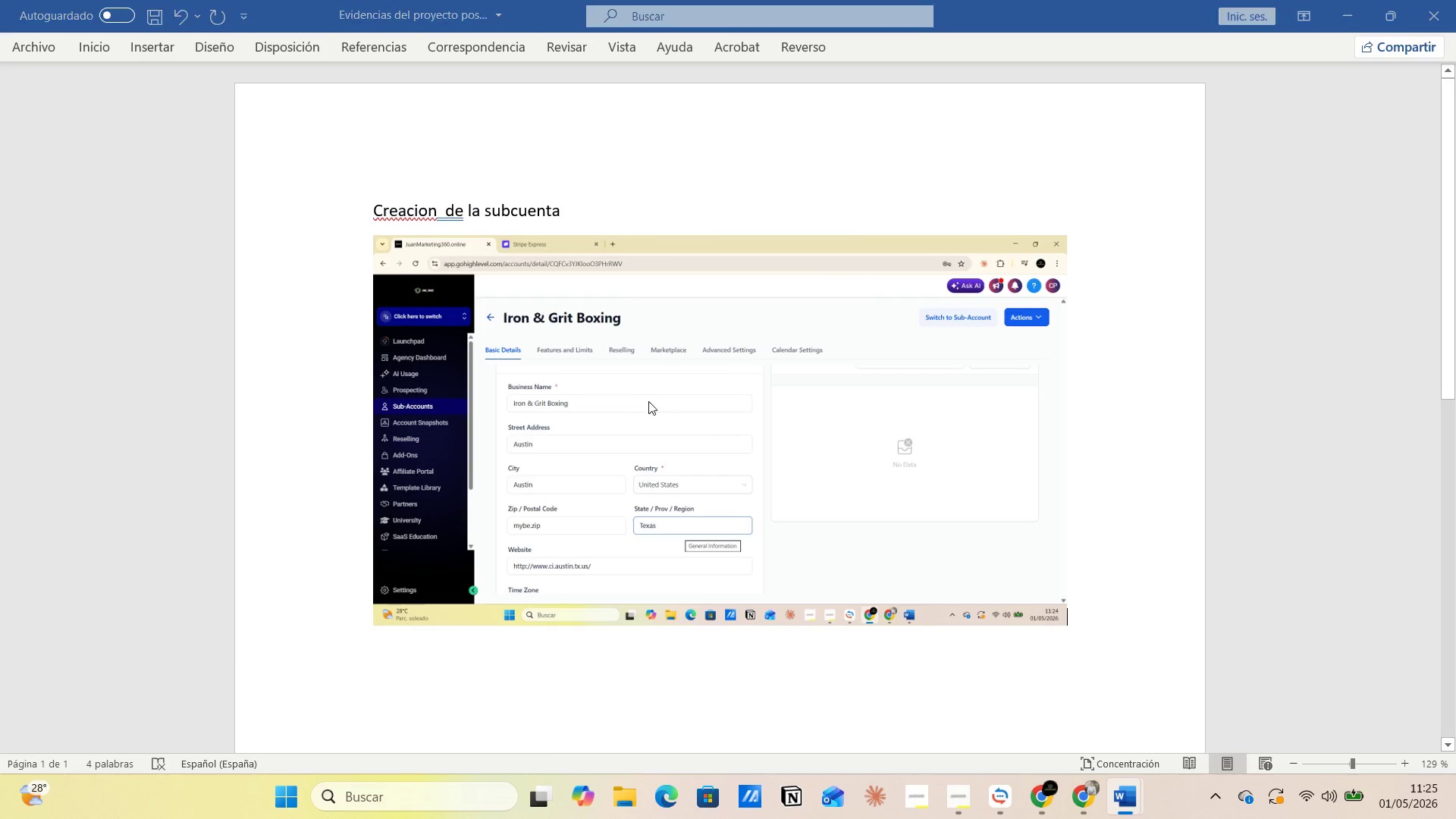 
key(Alt+Tab)
 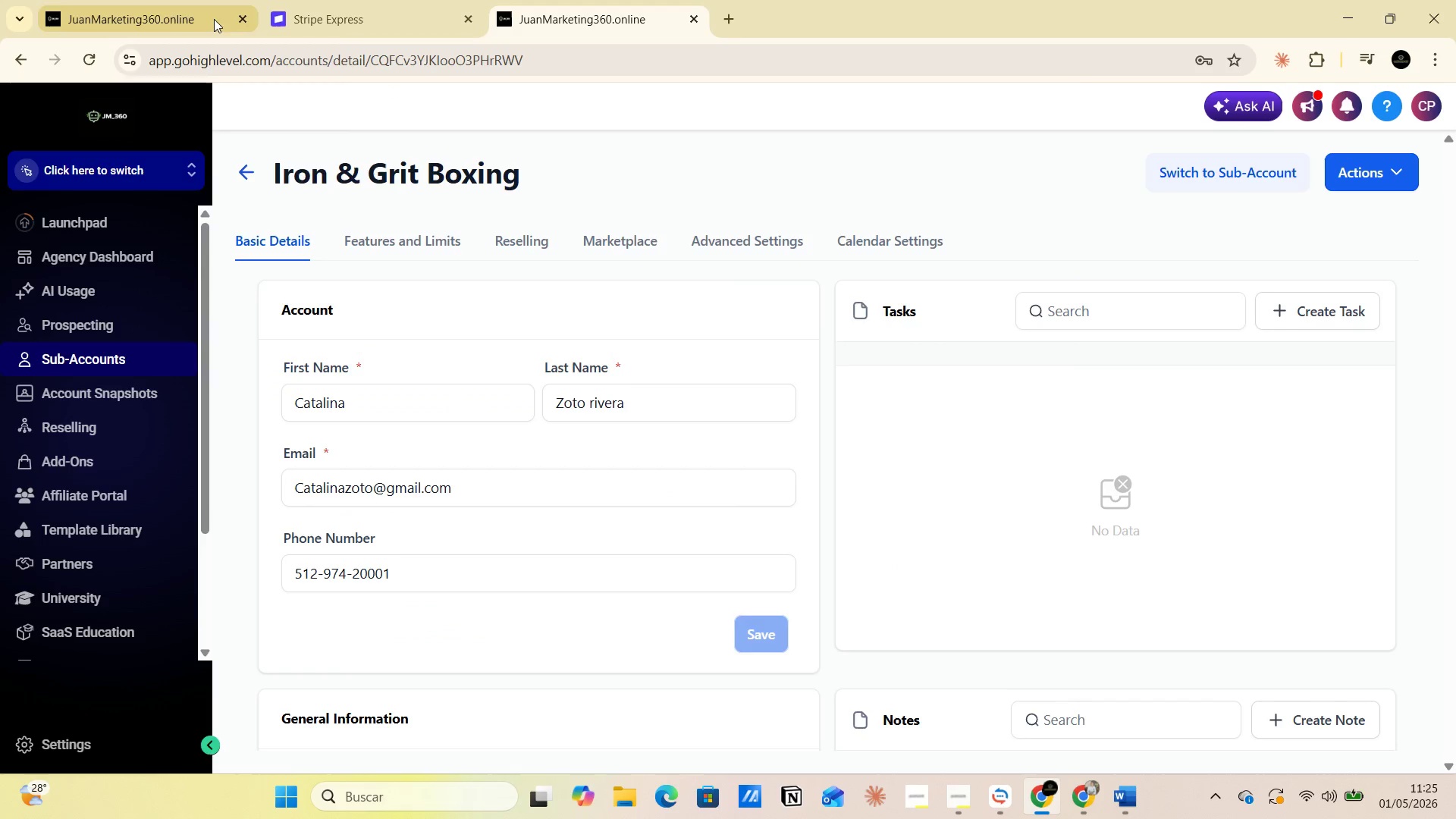 
left_click([154, 9])
 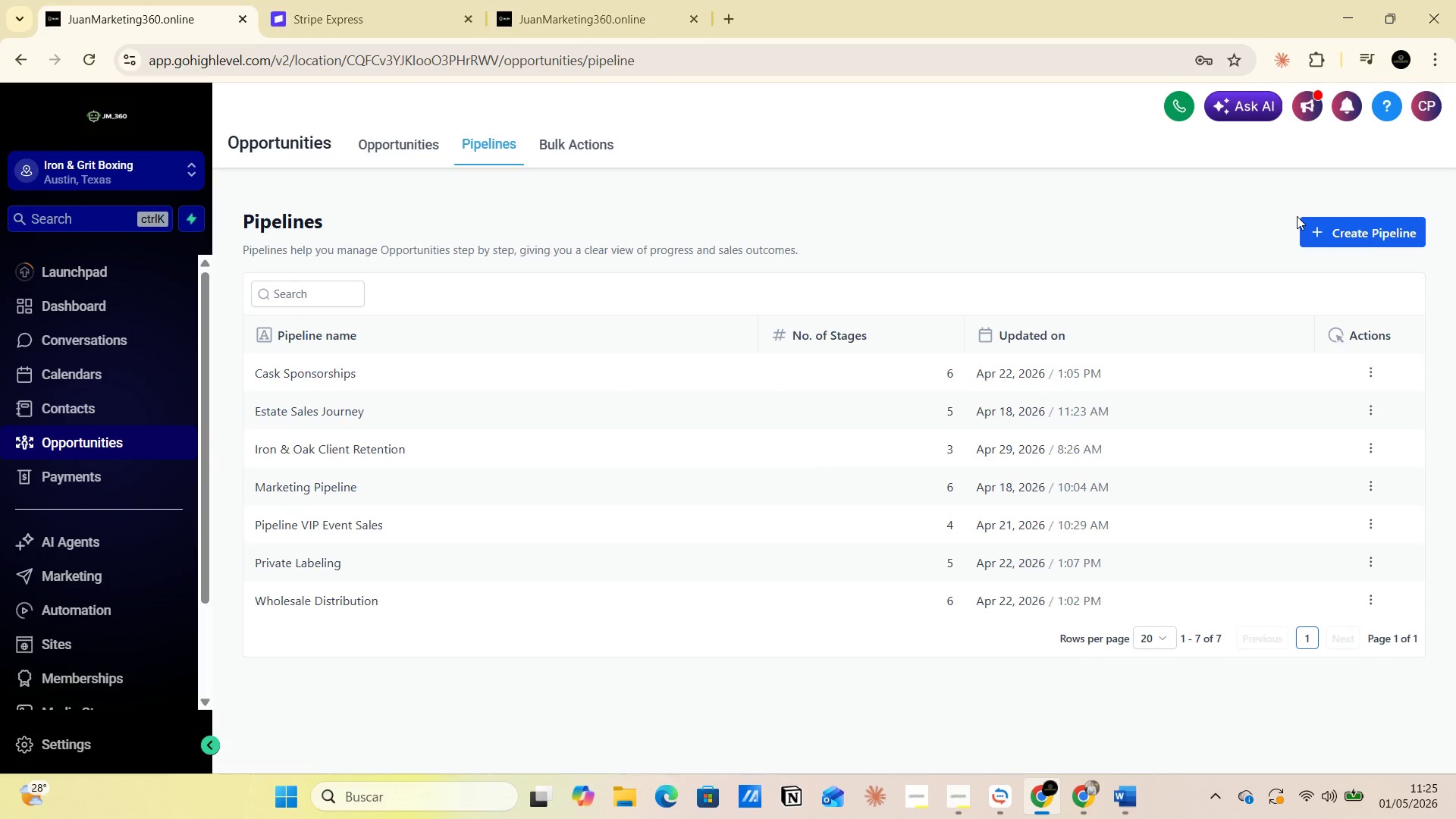 
left_click([1374, 227])
 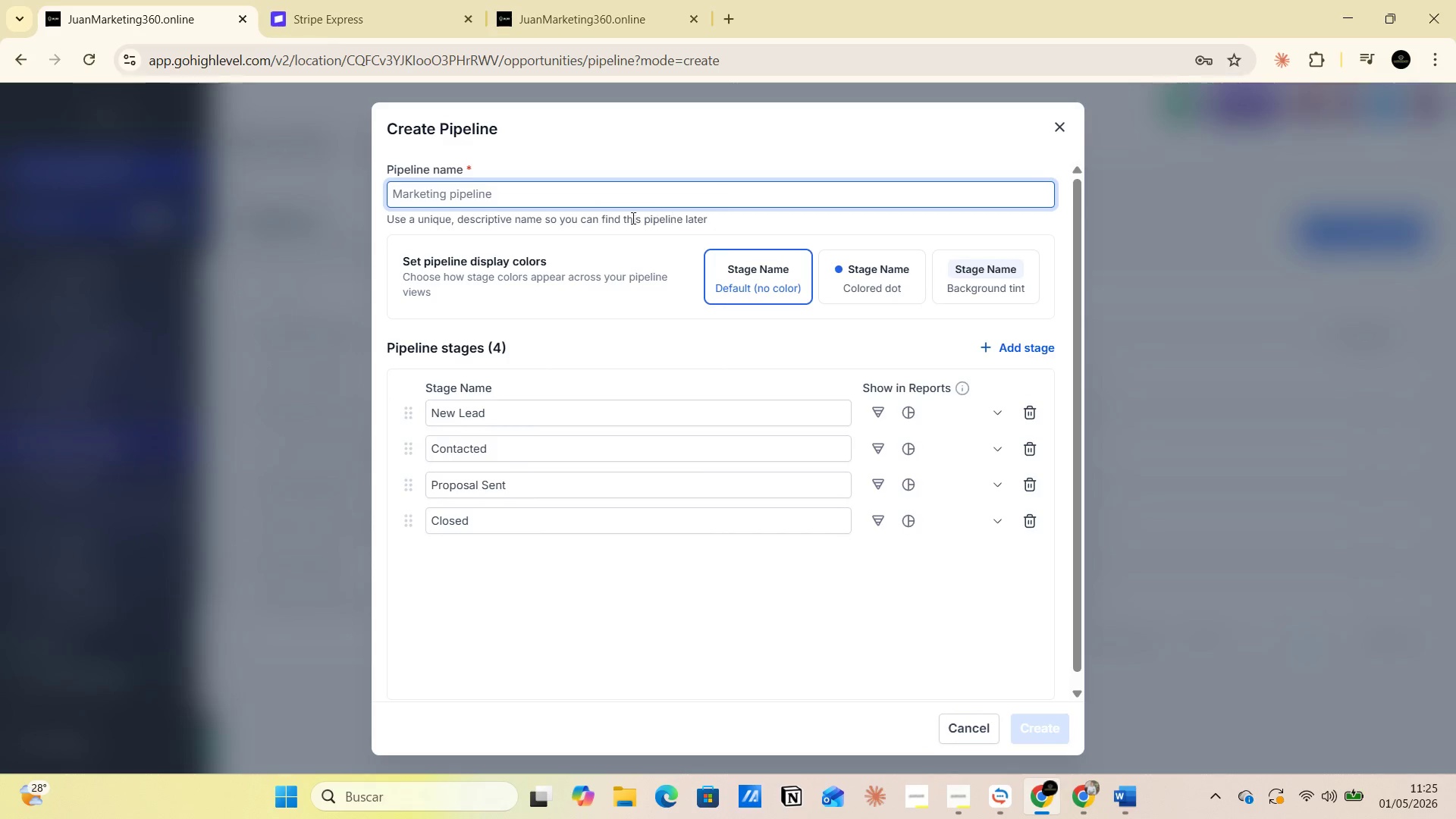 
left_click([544, 209])
 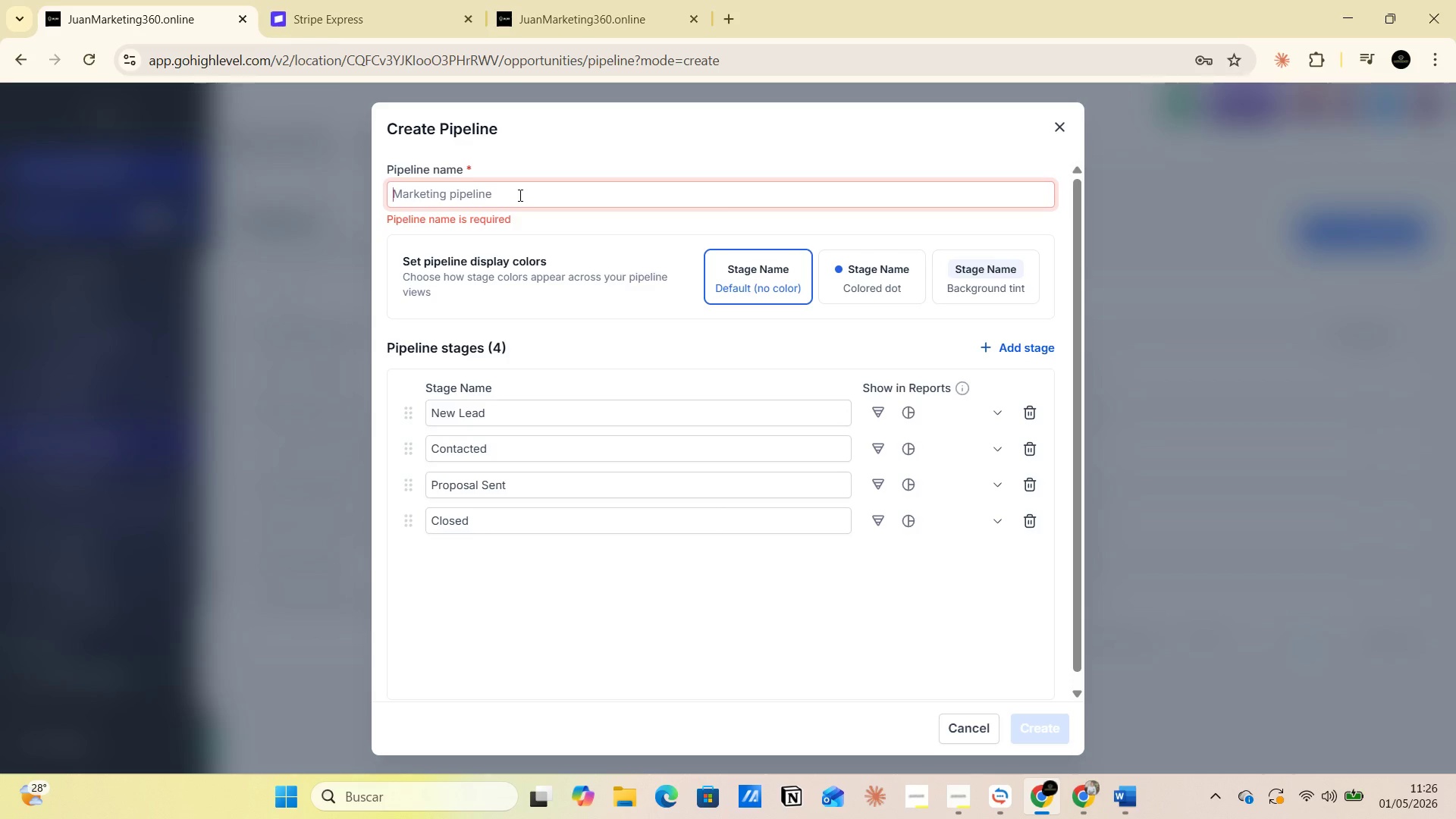 
wait(28.92)
 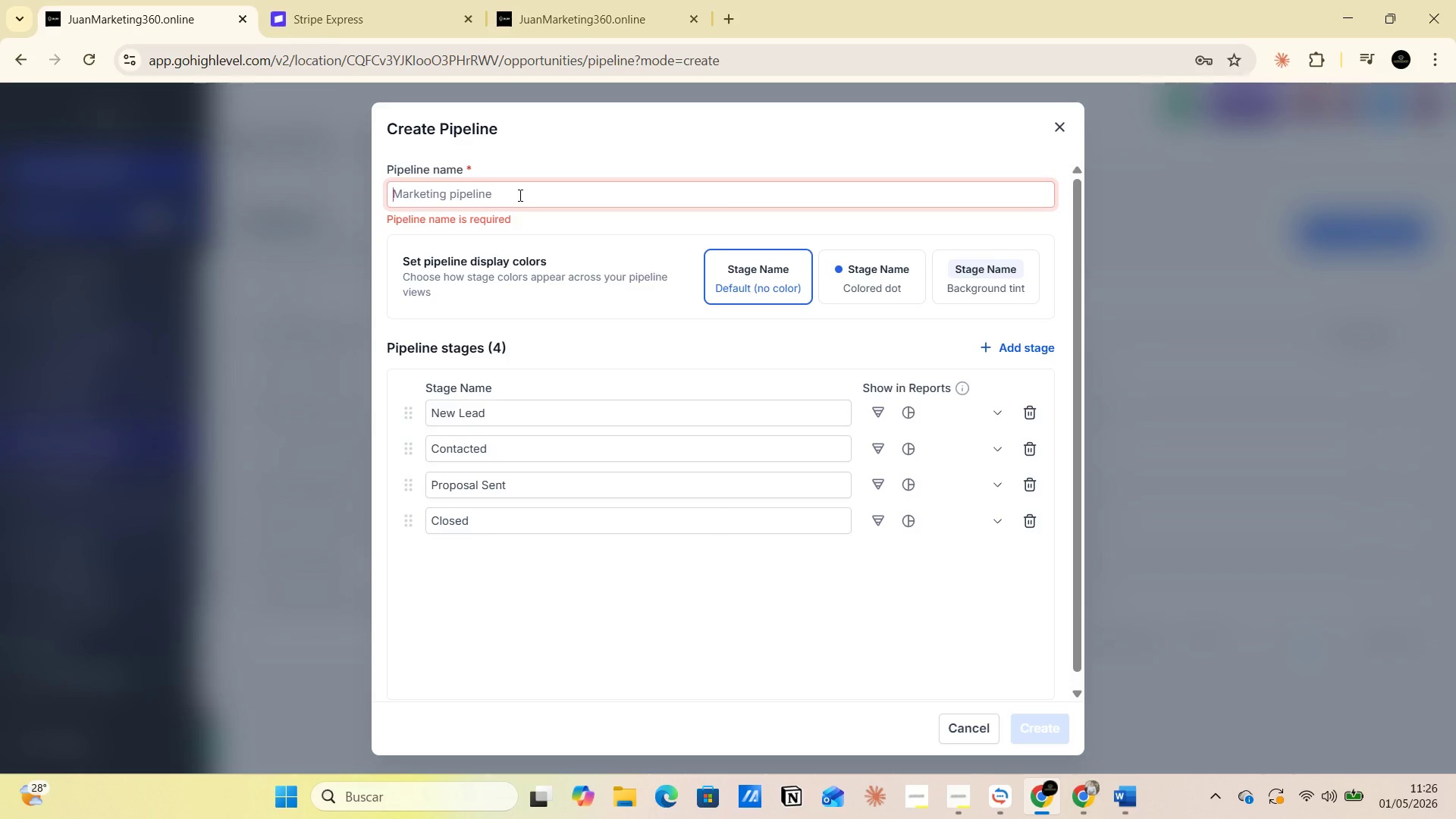 
type(Iron )
 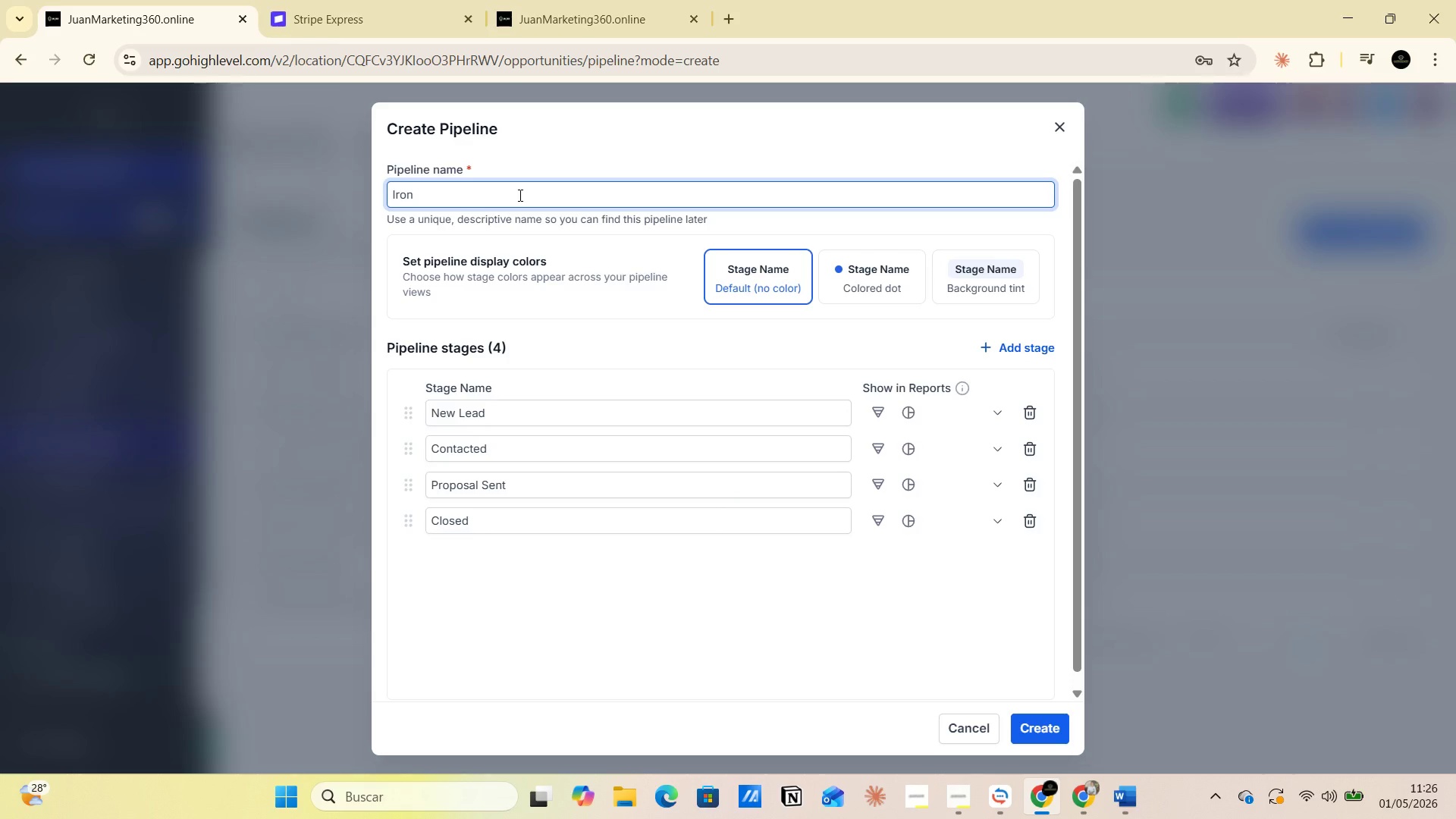 
key(Control+3)
 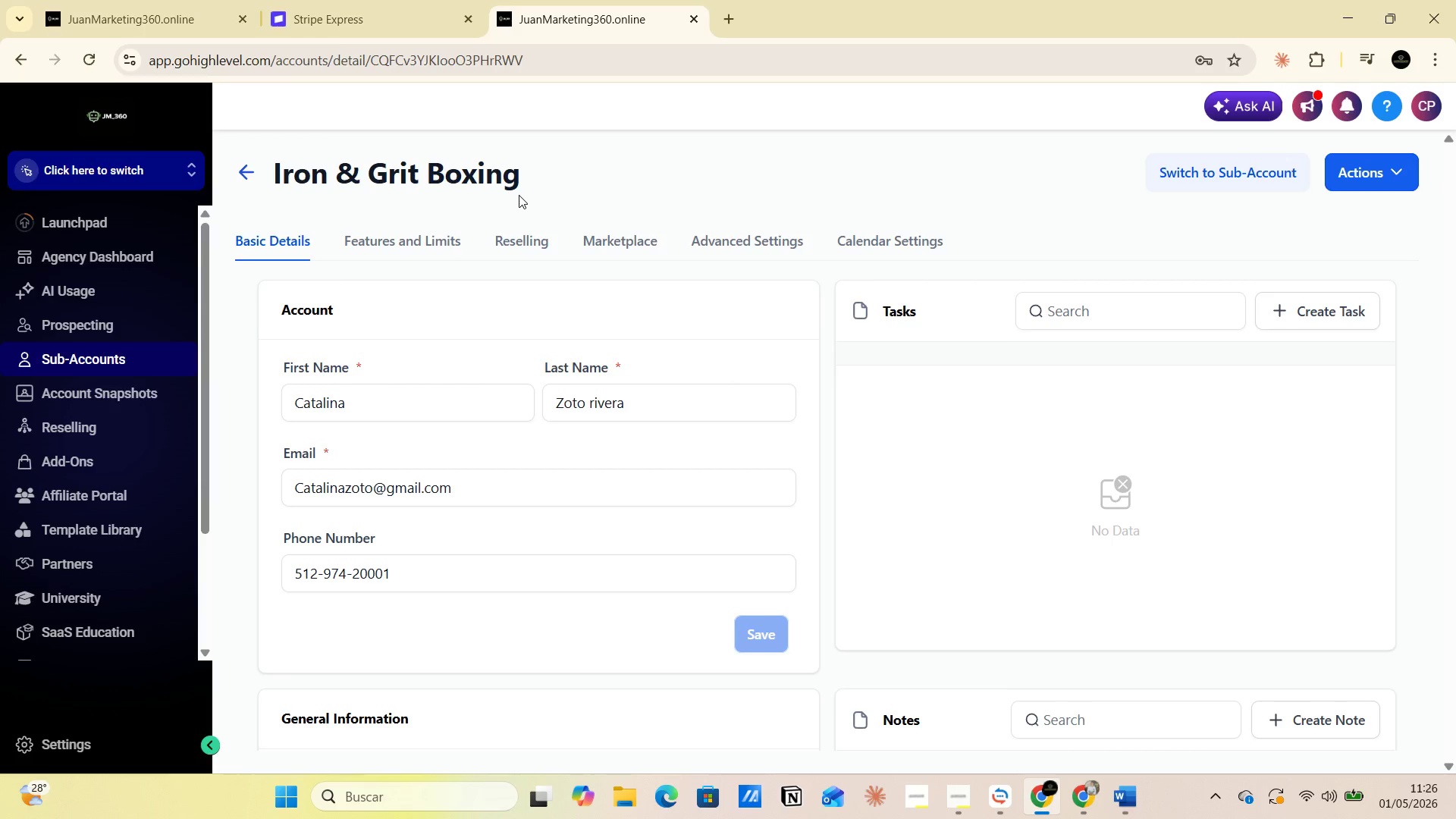 
key(Alt+Tab)
 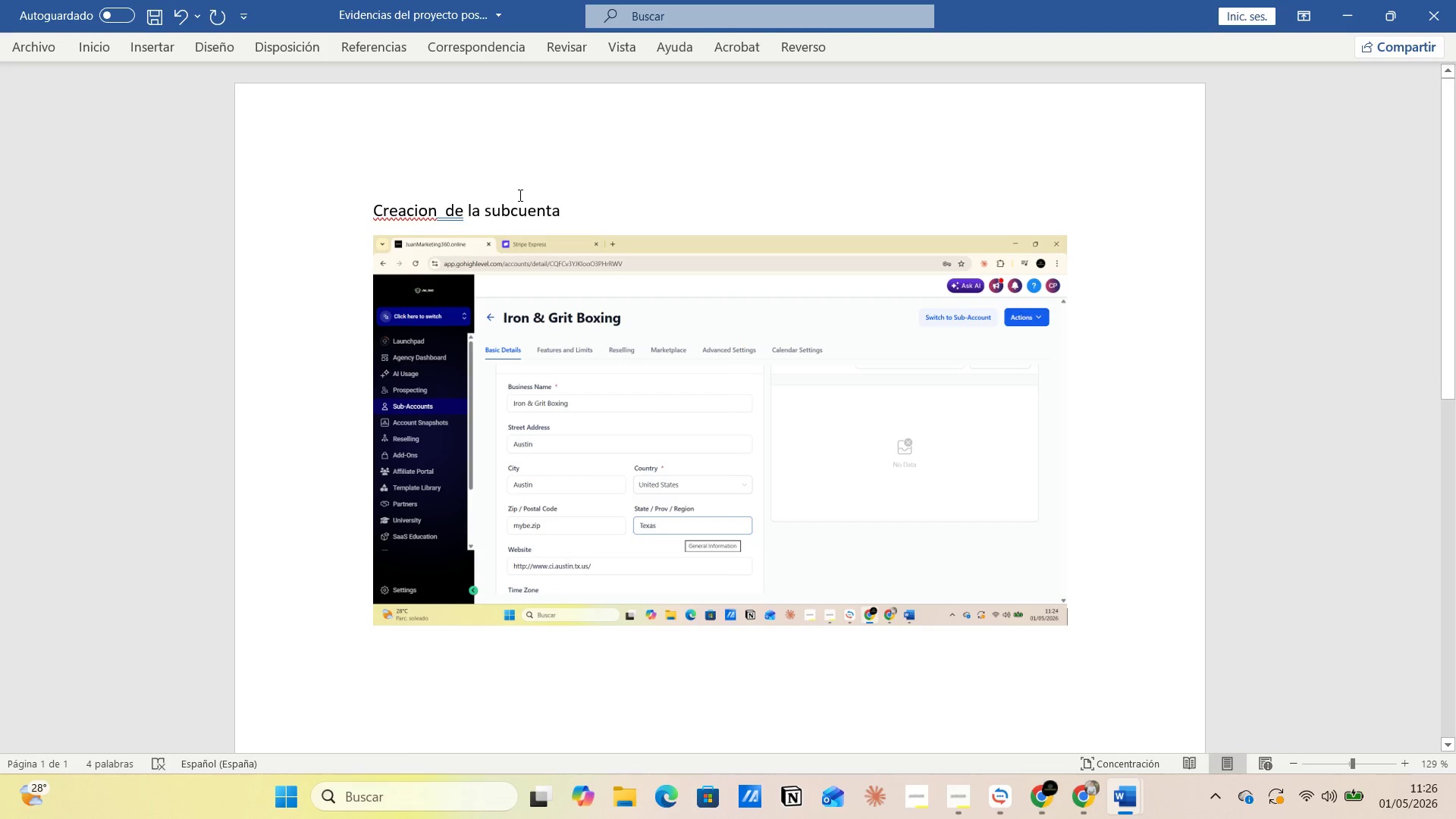 
key(Alt+AltLeft)
 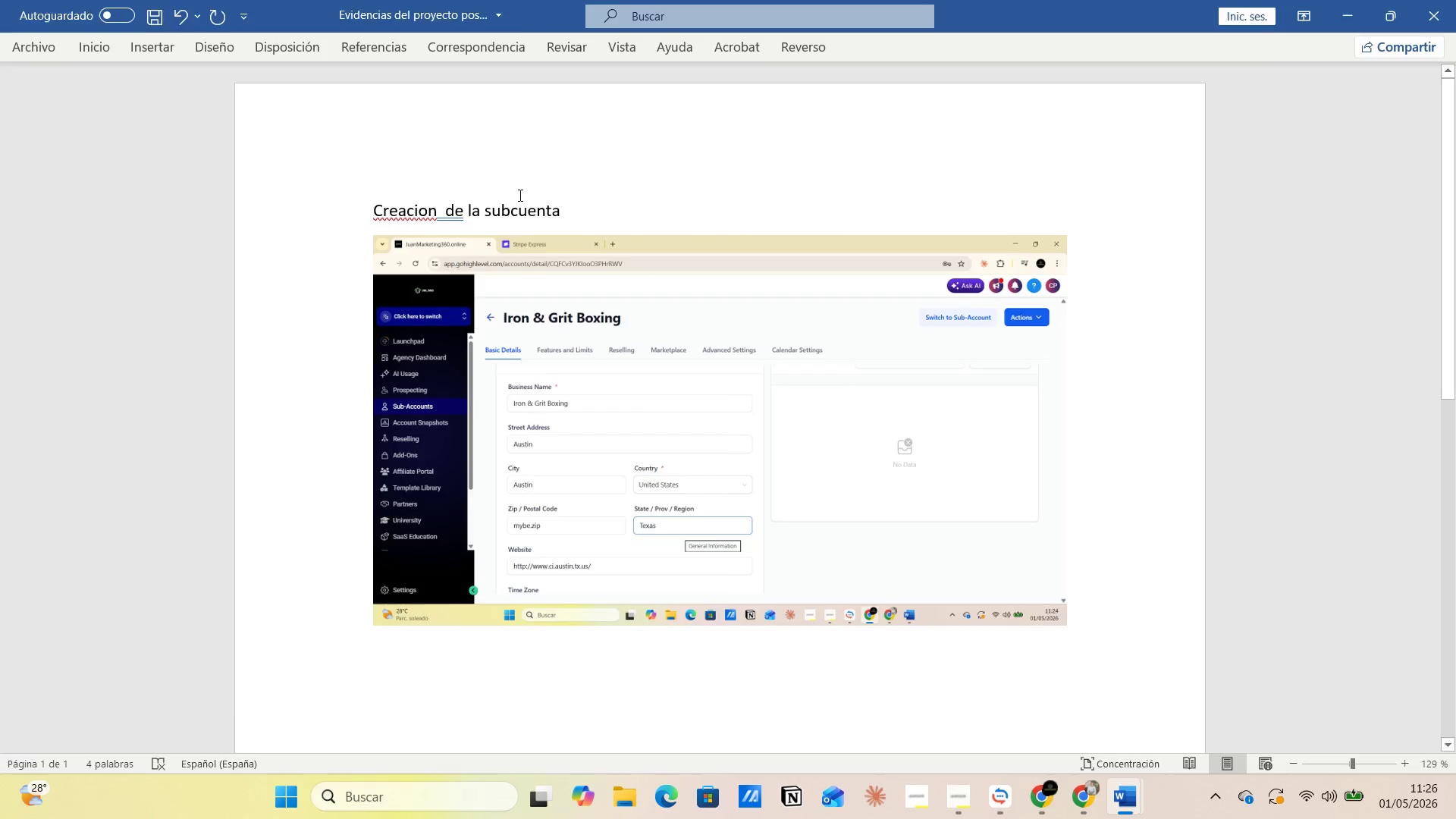 
key(Alt+Tab)
 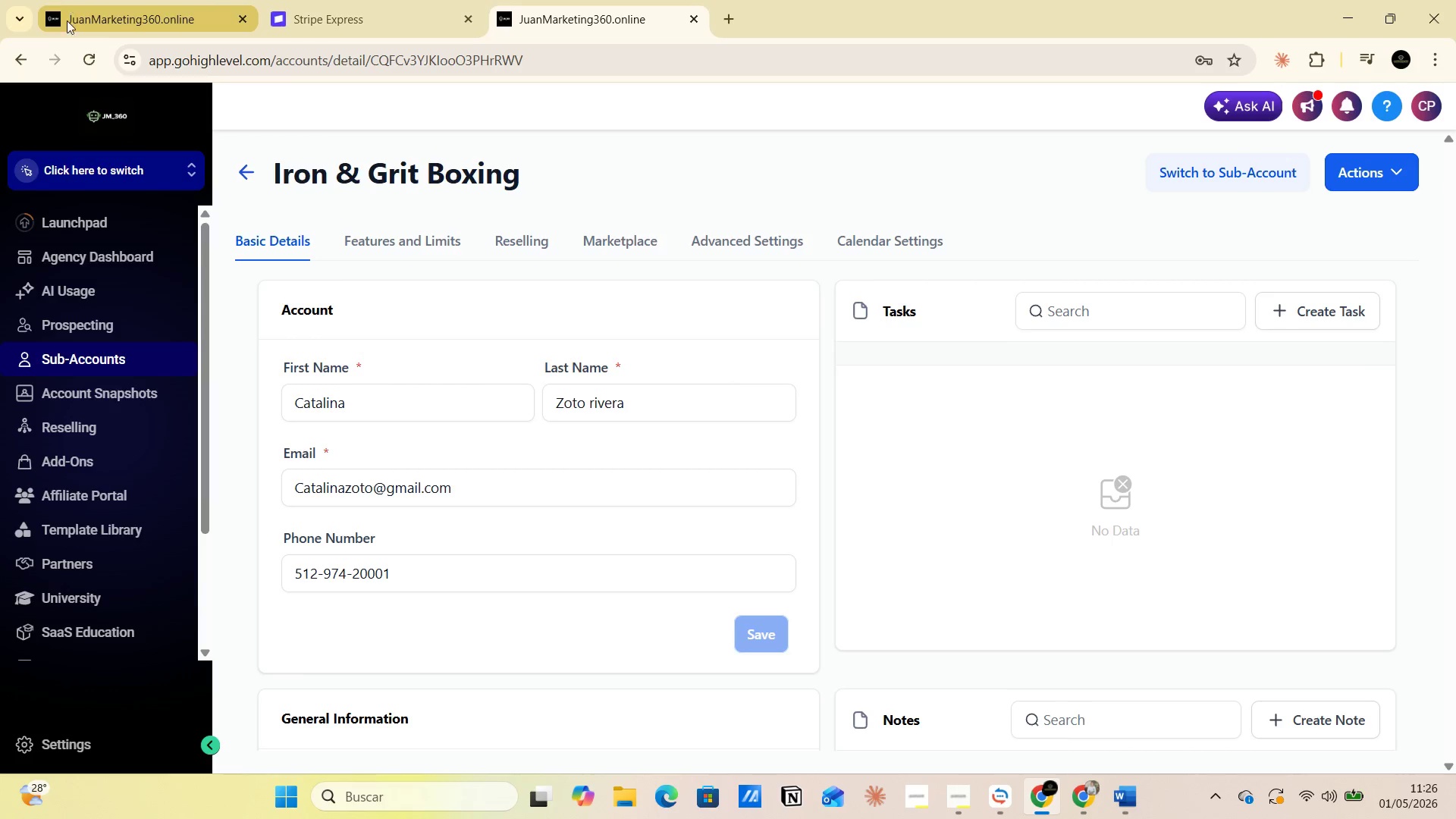 
left_click([131, 19])
 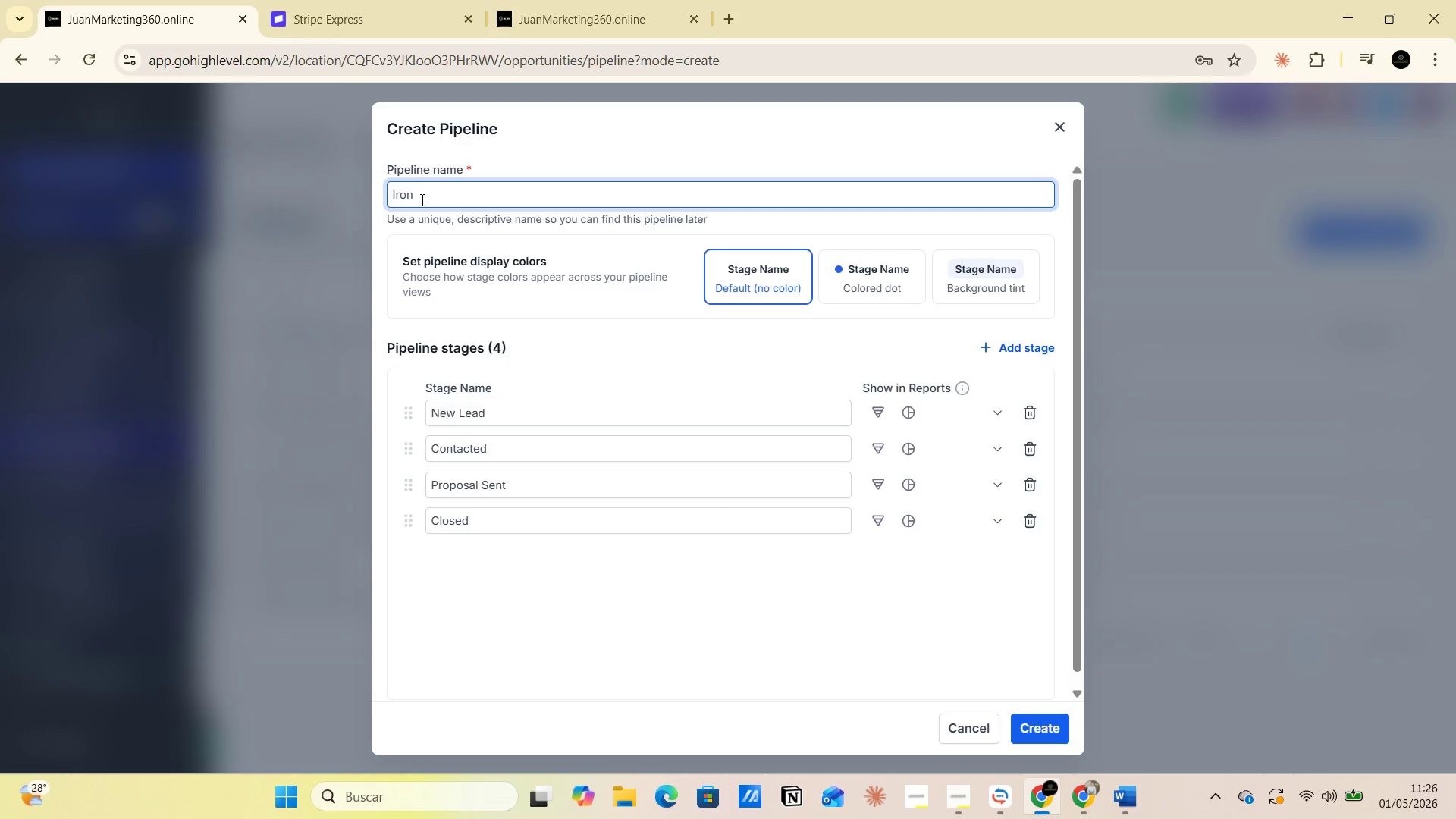 
type( ^ grit)
key(Backspace)
key(Backspace)
key(Backspace)
key(Backspace)
type(Grit)
 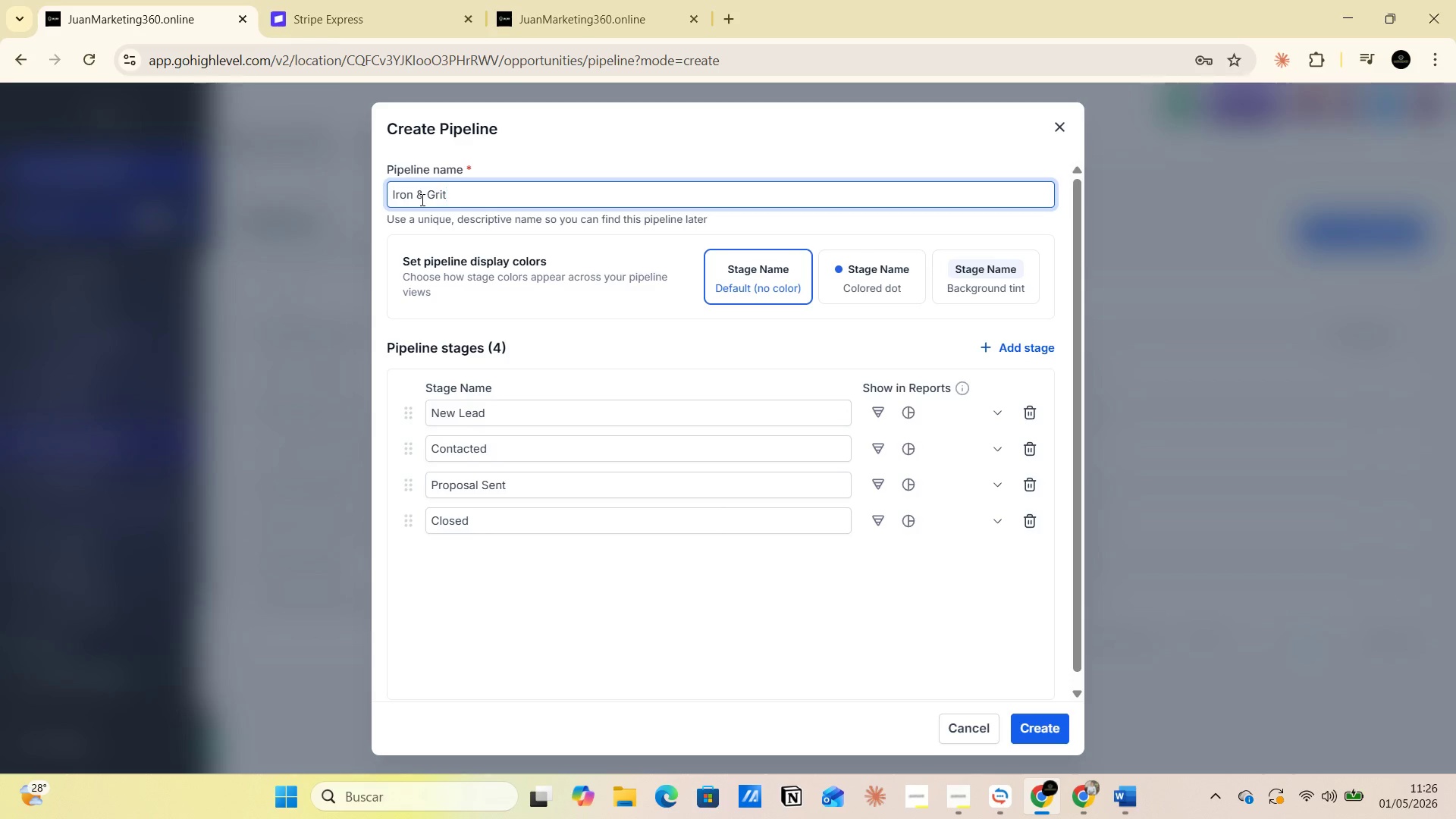 
left_click([421, 199])
 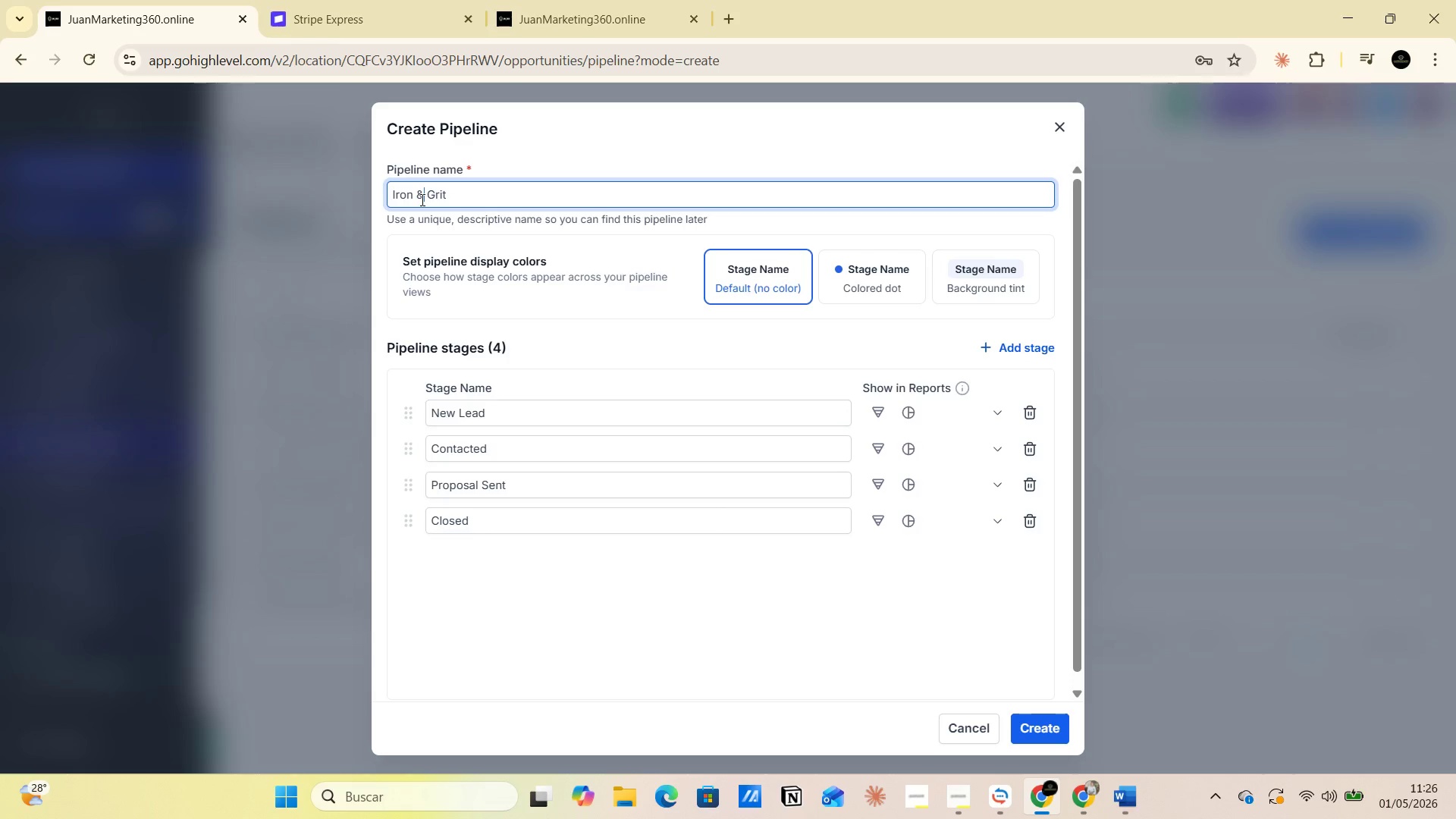 
type( Corporate )
key(Backspace)
key(Backspace)
key(Backspace)
 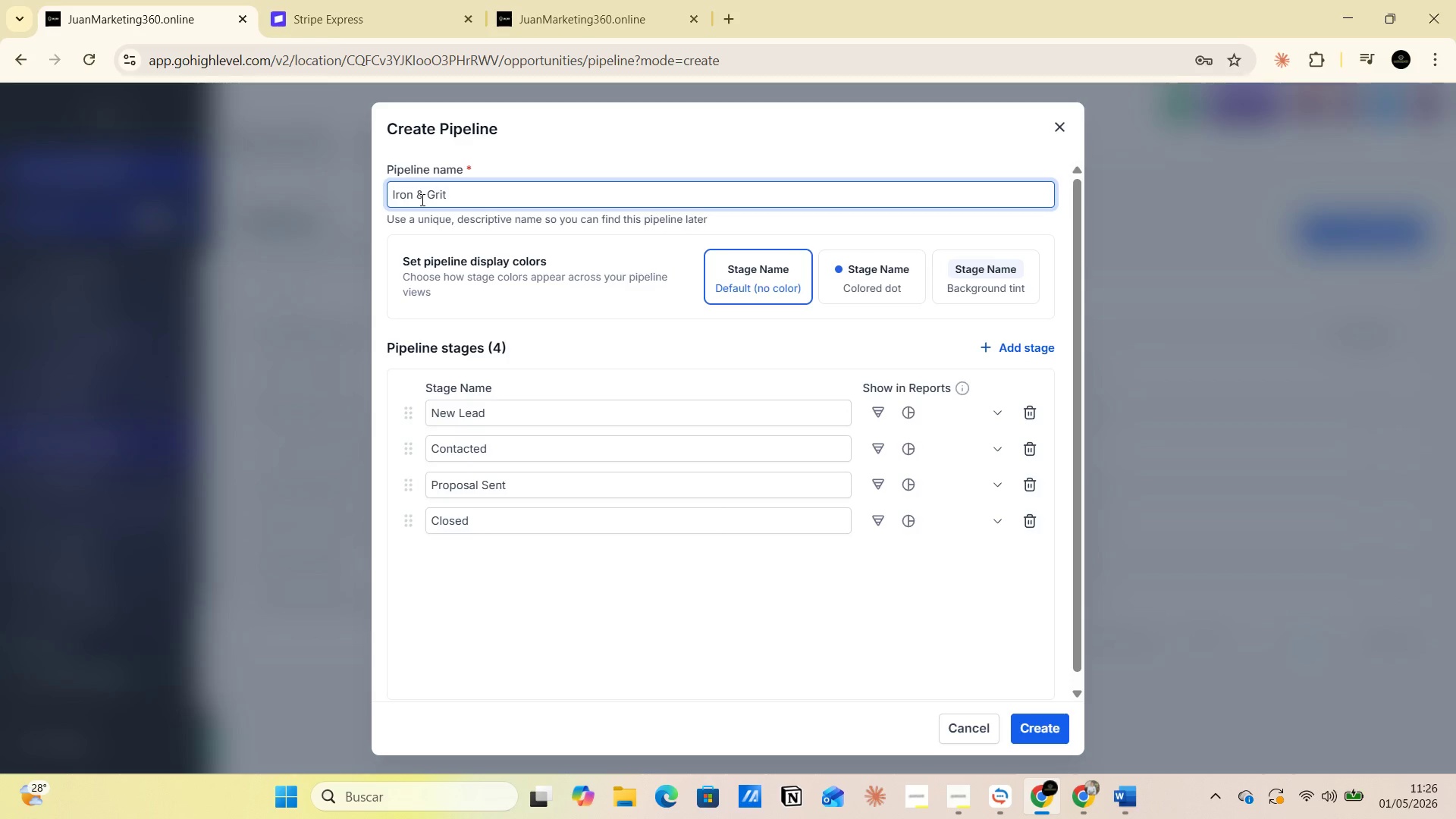 
left_click([453, 196])
 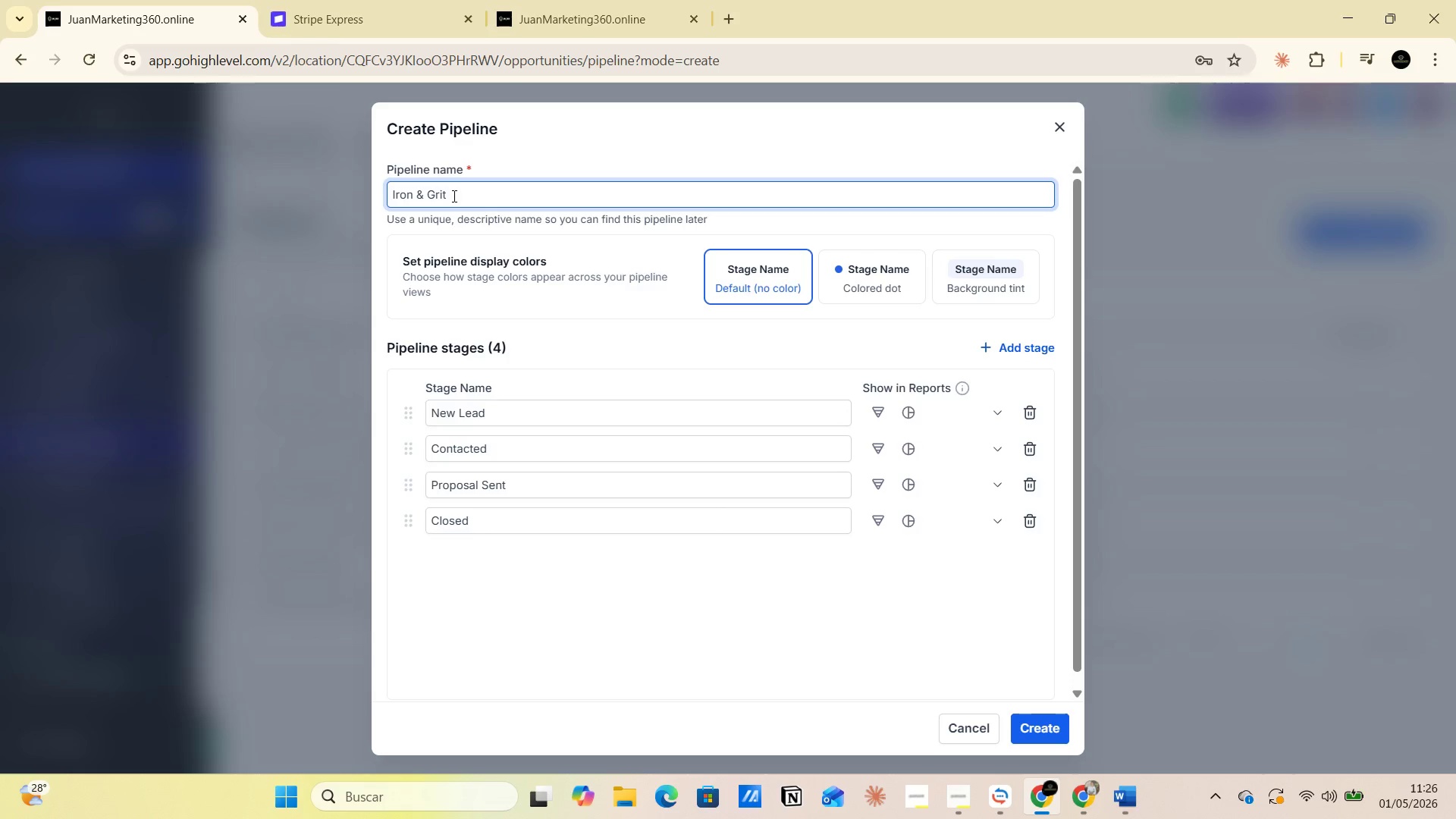 
type( Corporate Outreach )
 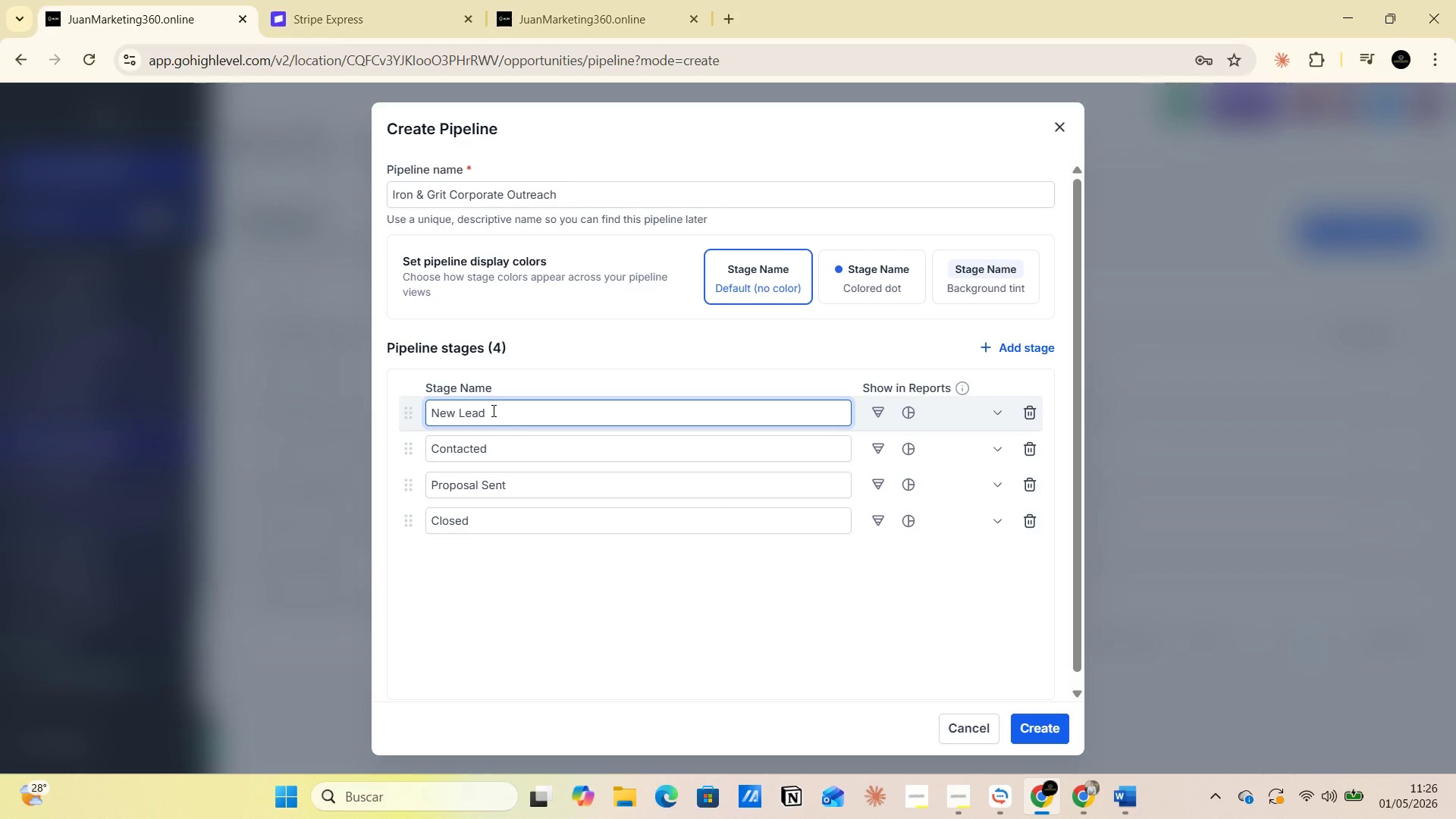 
wait(5.52)
 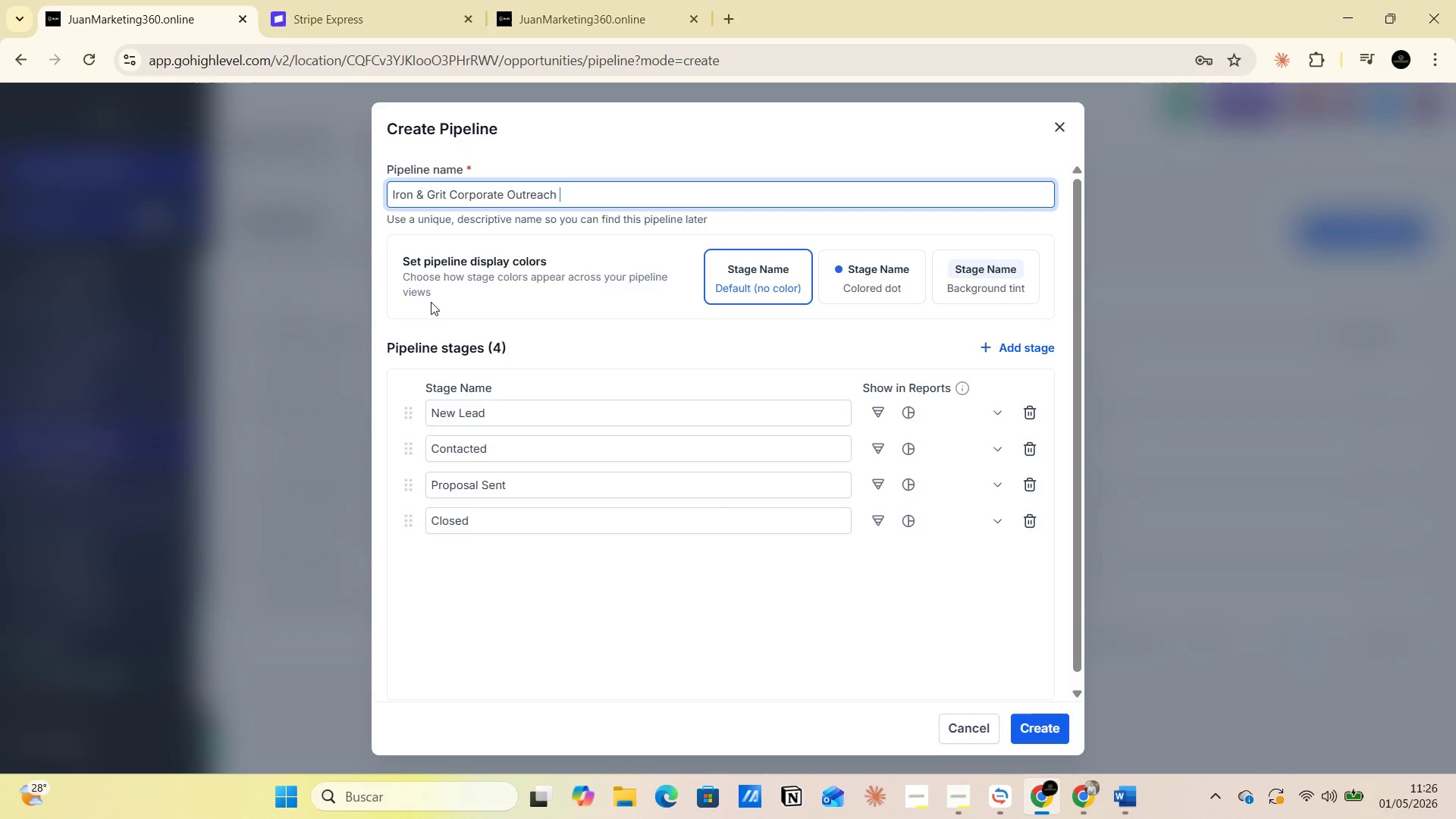 
key(Backspace)
key(Backspace)
key(Backspace)
key(Backspace)
key(Backspace)
key(Backspace)
key(Backspace)
key(Backspace)
type(Prospect)
 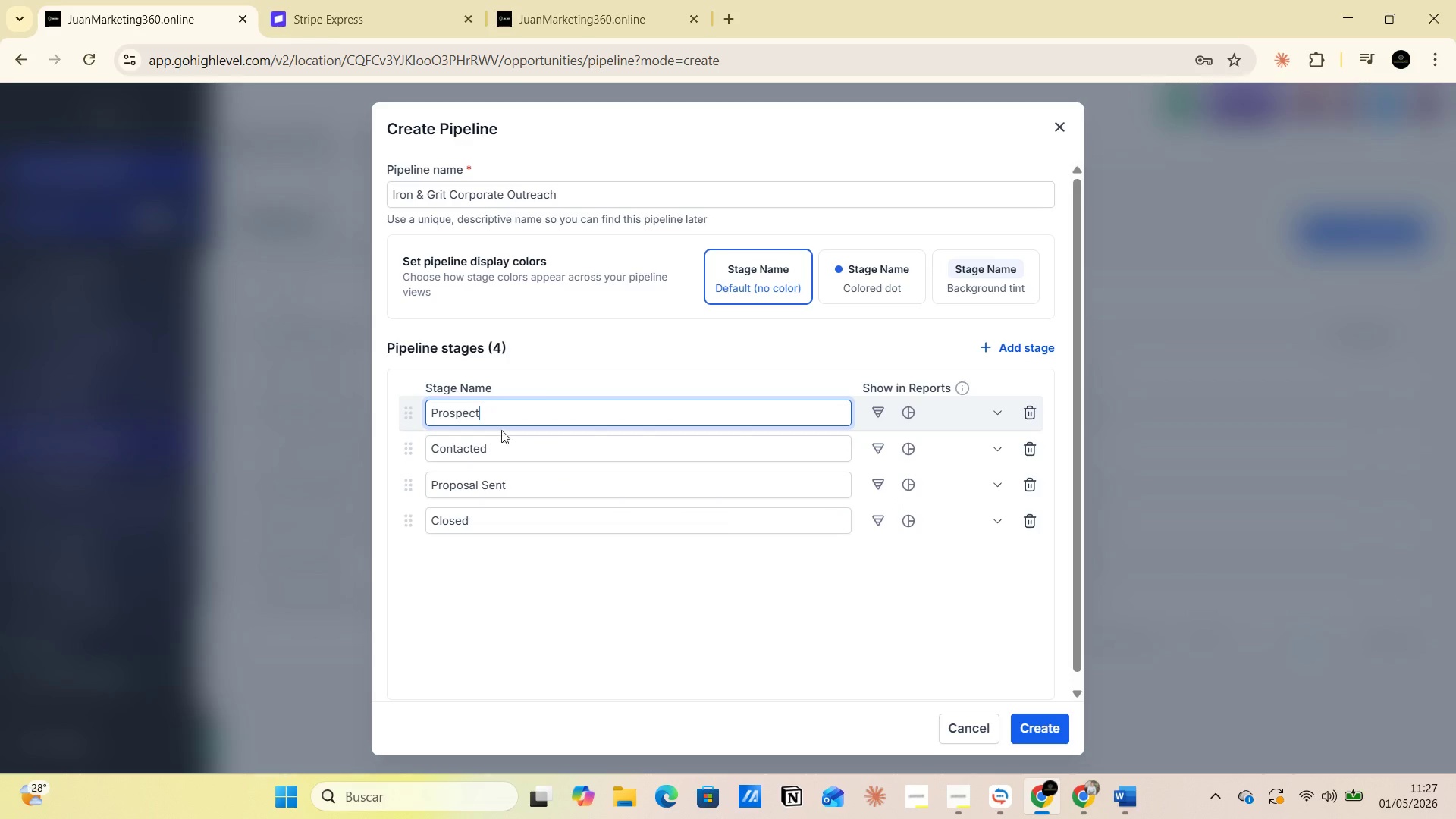 
left_click([501, 444])
 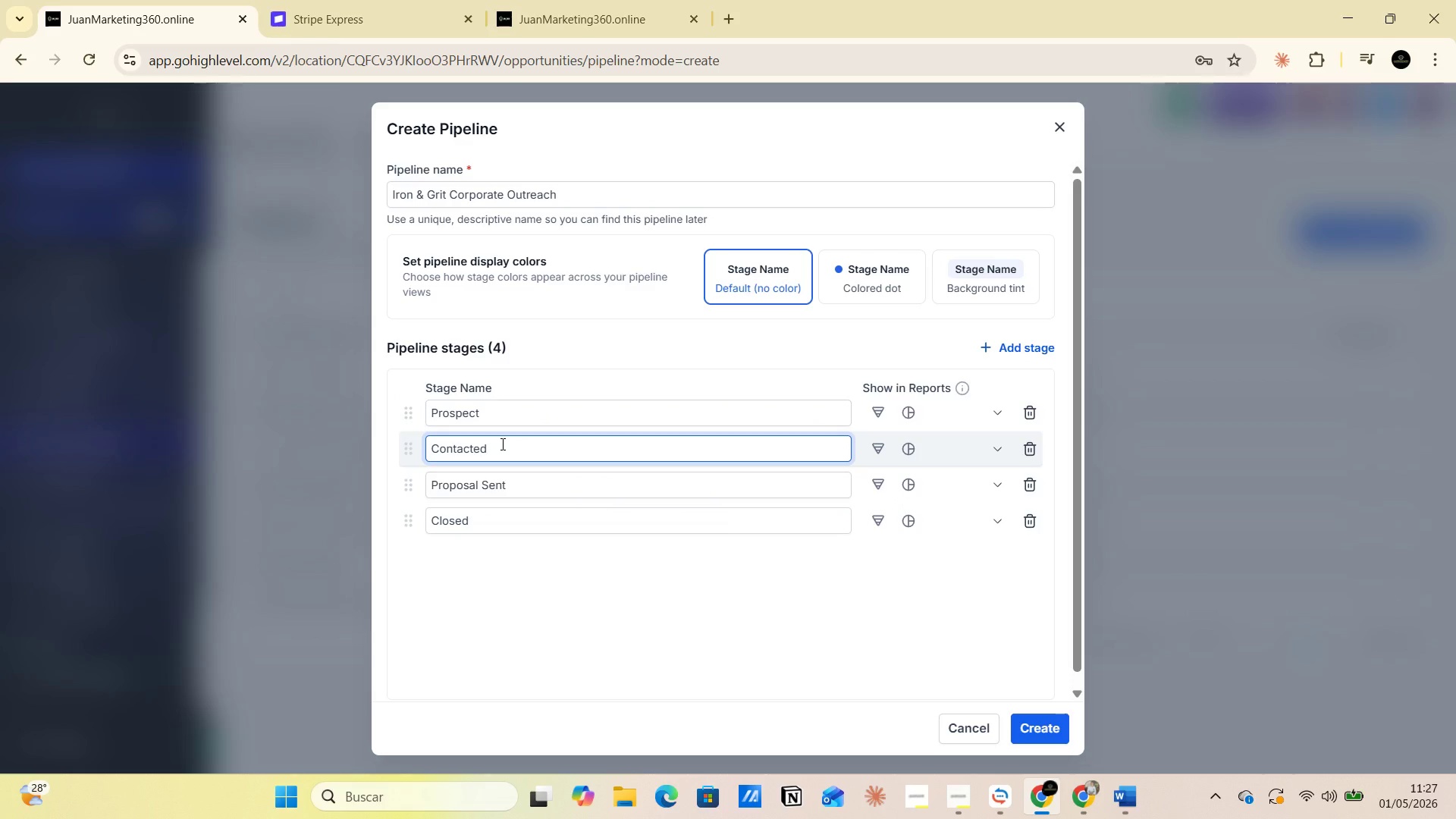 
key(Backspace)
key(Backspace)
key(Backspace)
key(Backspace)
key(Backspace)
key(Backspace)
key(Backspace)
key(Backspace)
key(Backspace)
type(Initial Outreach )
 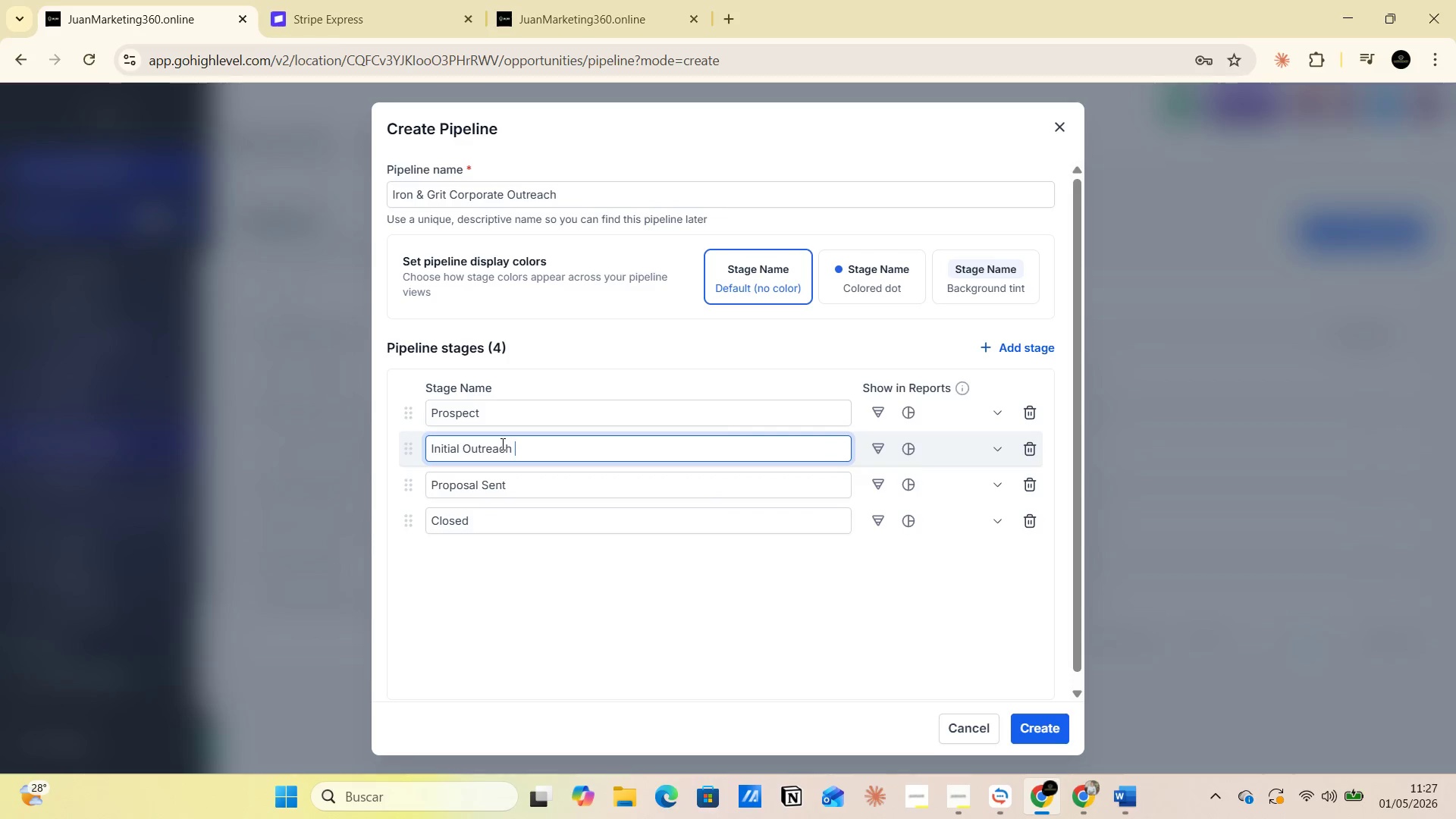 
left_click([604, 481])
 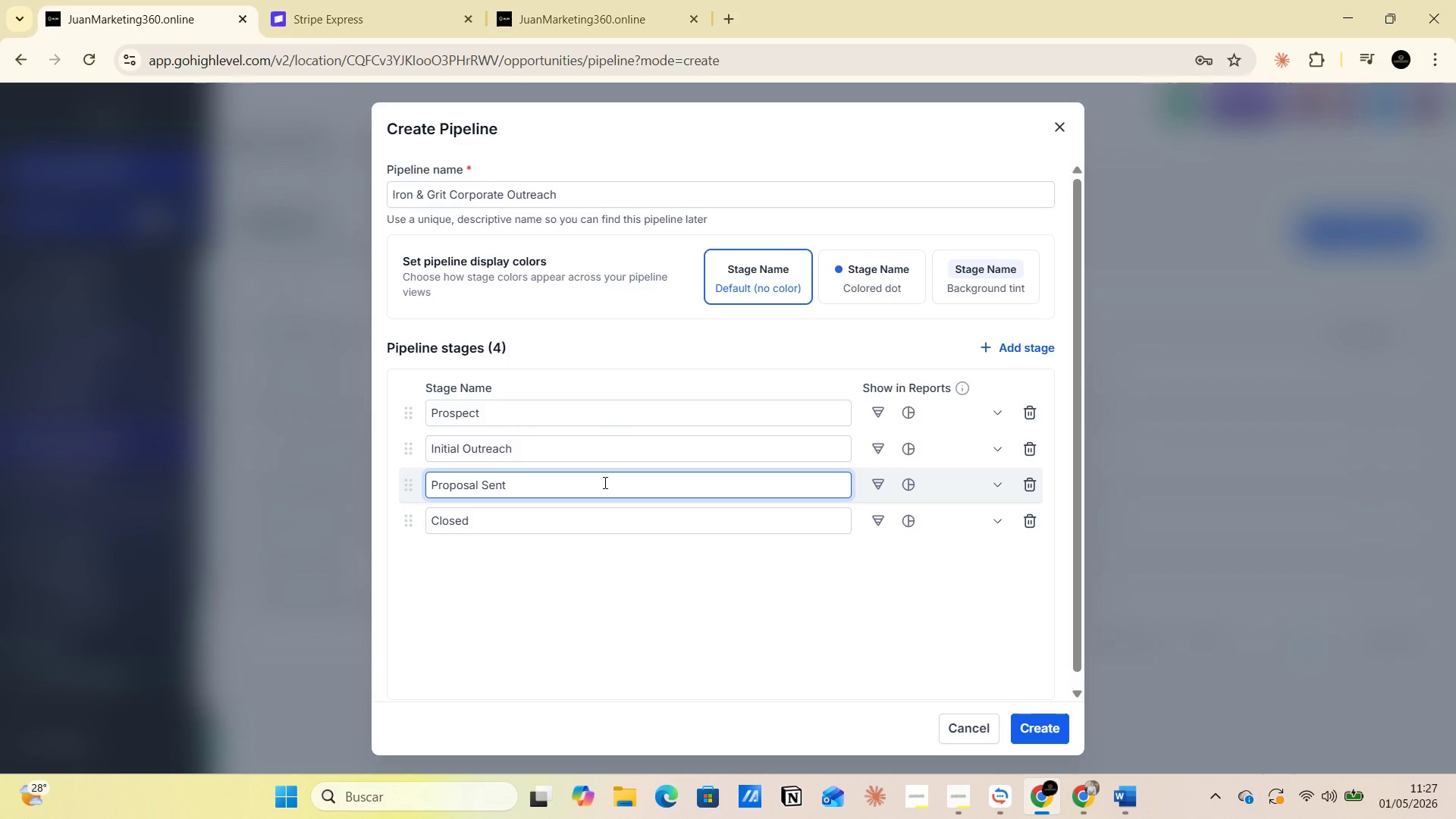 
key(Backspace)
key(Backspace)
key(Backspace)
key(Backspace)
key(Backspace)
key(Backspace)
key(Backspace)
key(Backspace)
key(Backspace)
key(Backspace)
key(Backspace)
key(Backspace)
key(Backspace)
type(Follow-up Sent)
 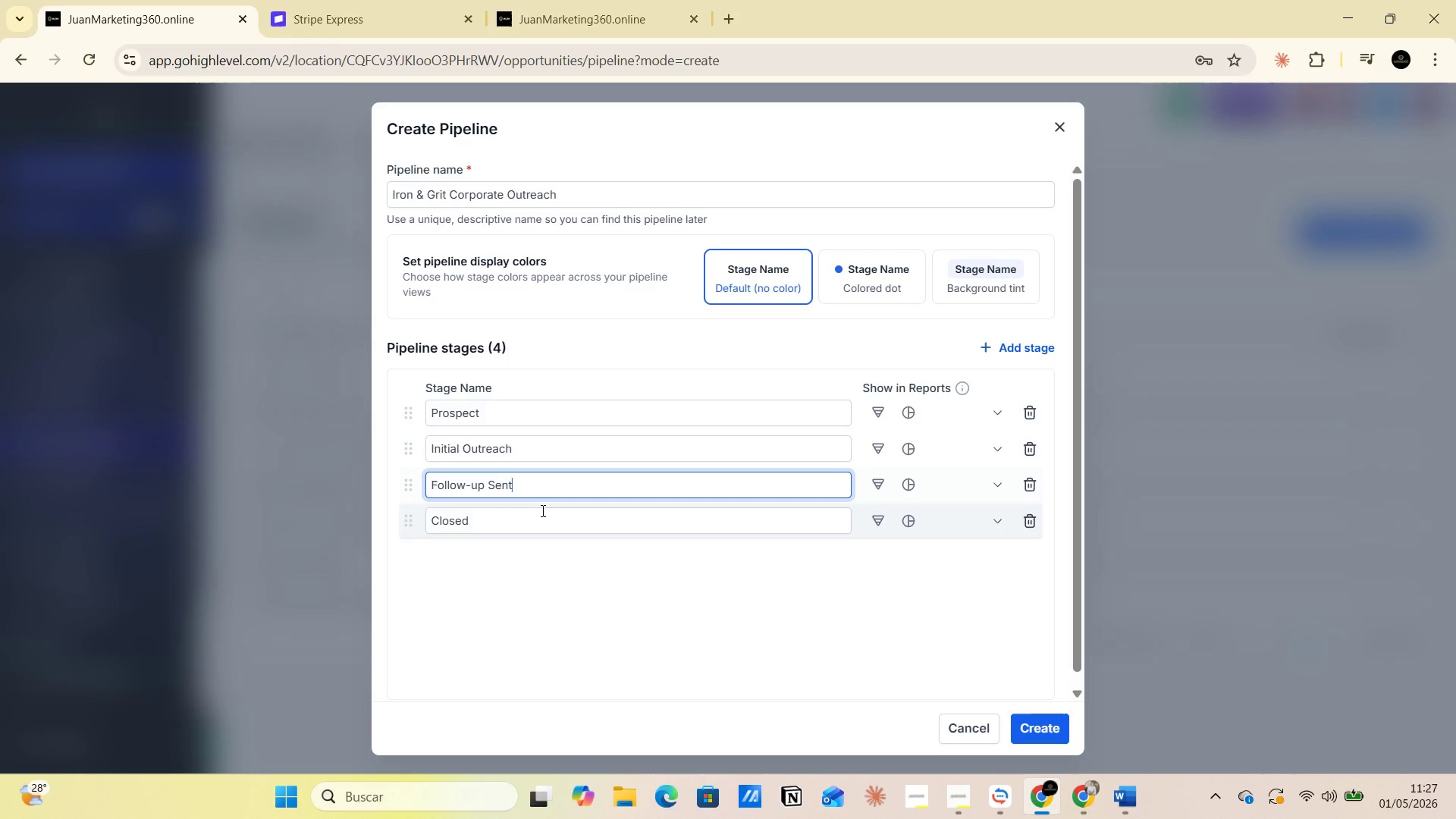 
left_click([541, 511])
 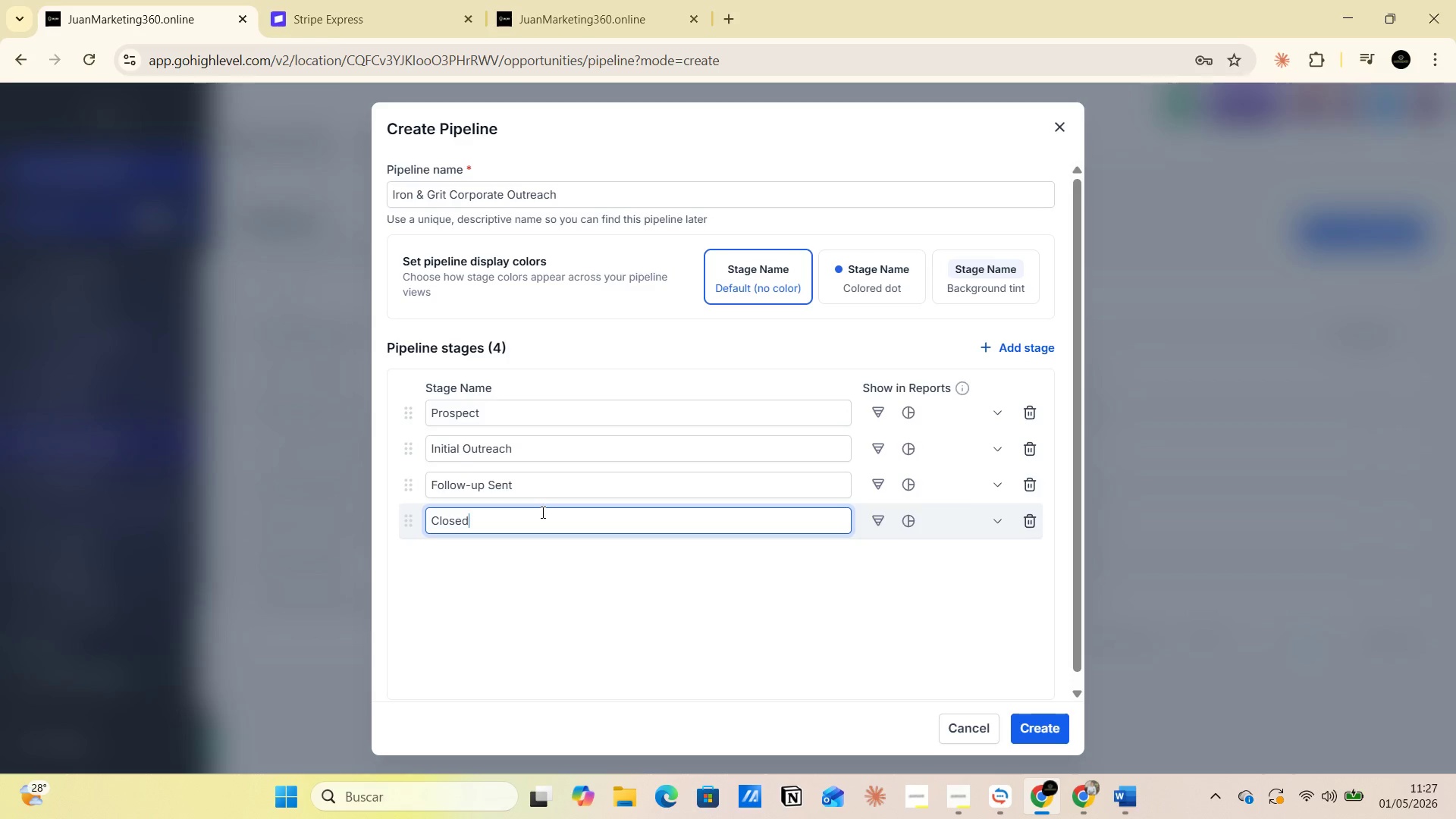 
wait(7.05)
 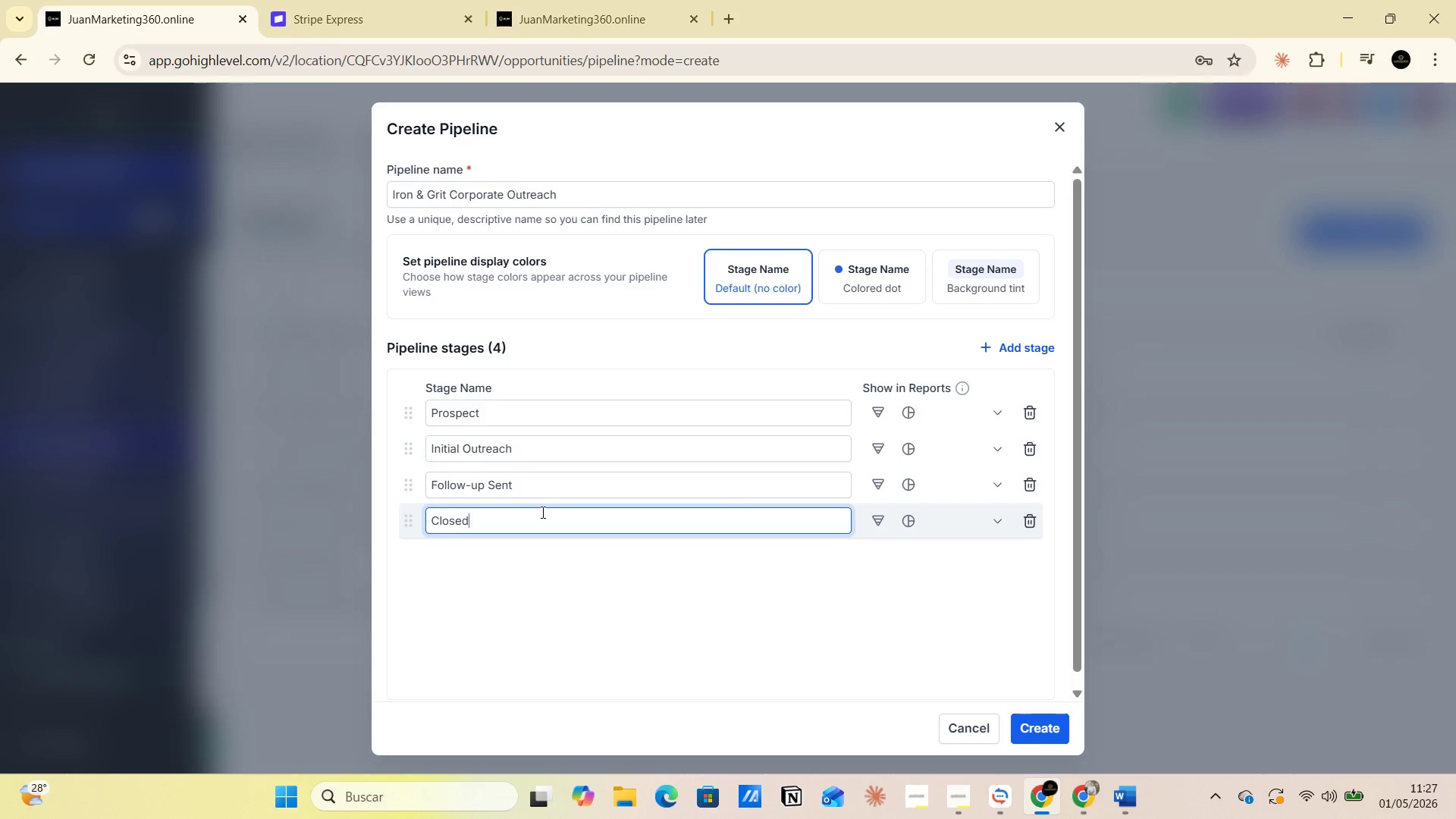 
key(Backspace)
key(Backspace)
key(Backspace)
key(Backspace)
key(Backspace)
key(Backspace)
type(Interesten)
key(Backspace)
key(Backspace)
key(Backspace)
type(ted)
 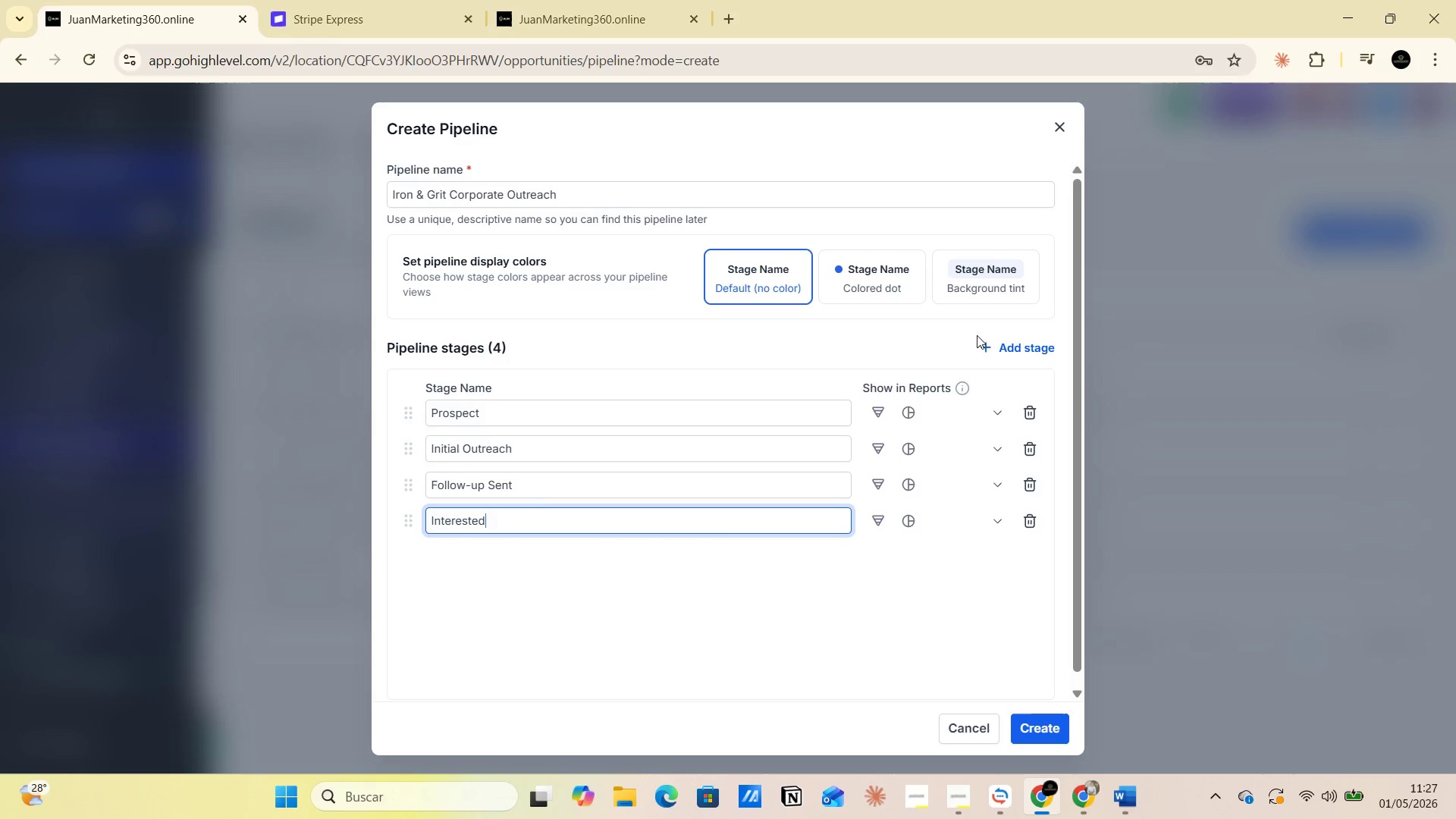 
left_click([999, 344])
 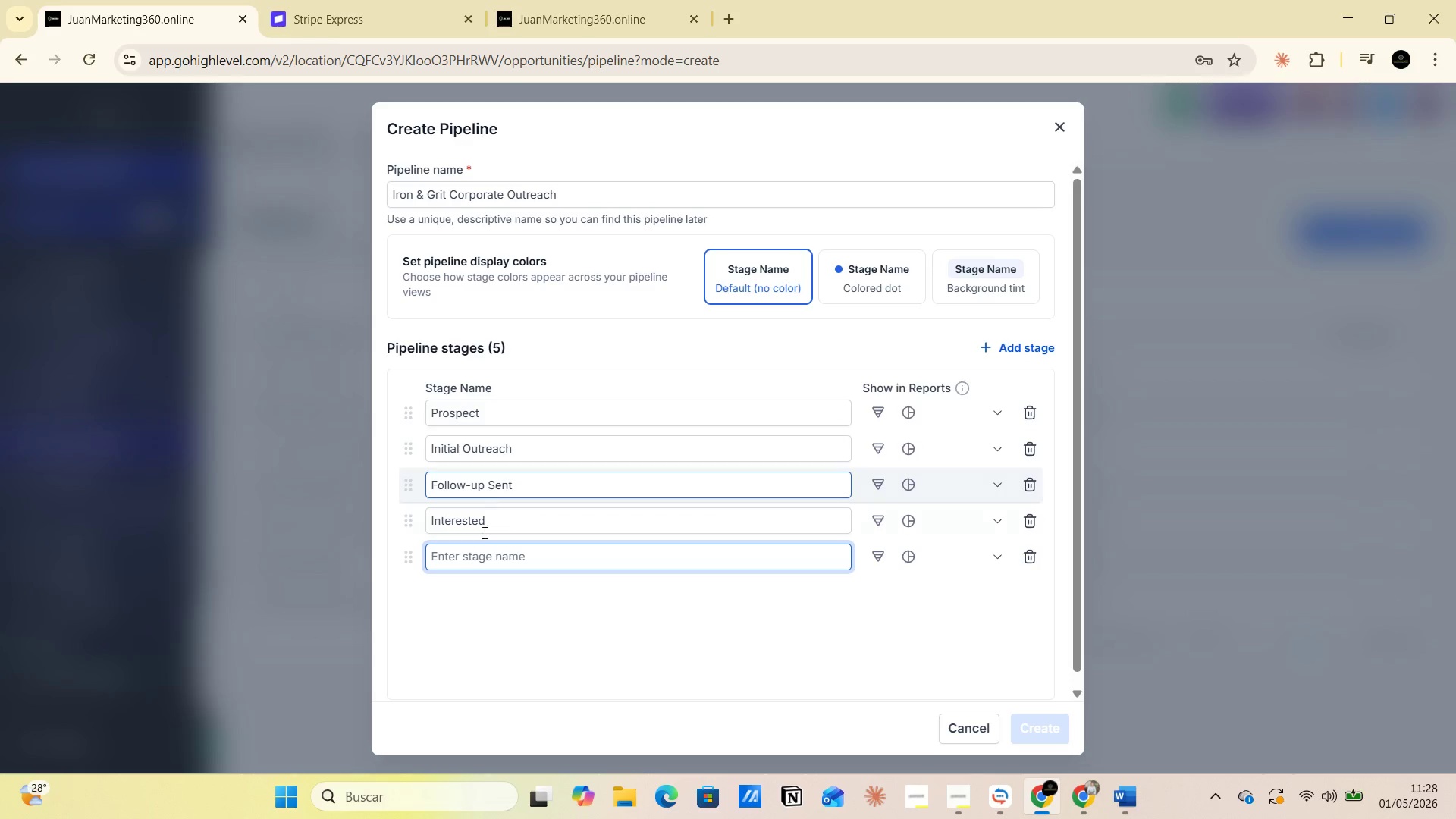 
left_click([460, 560])
 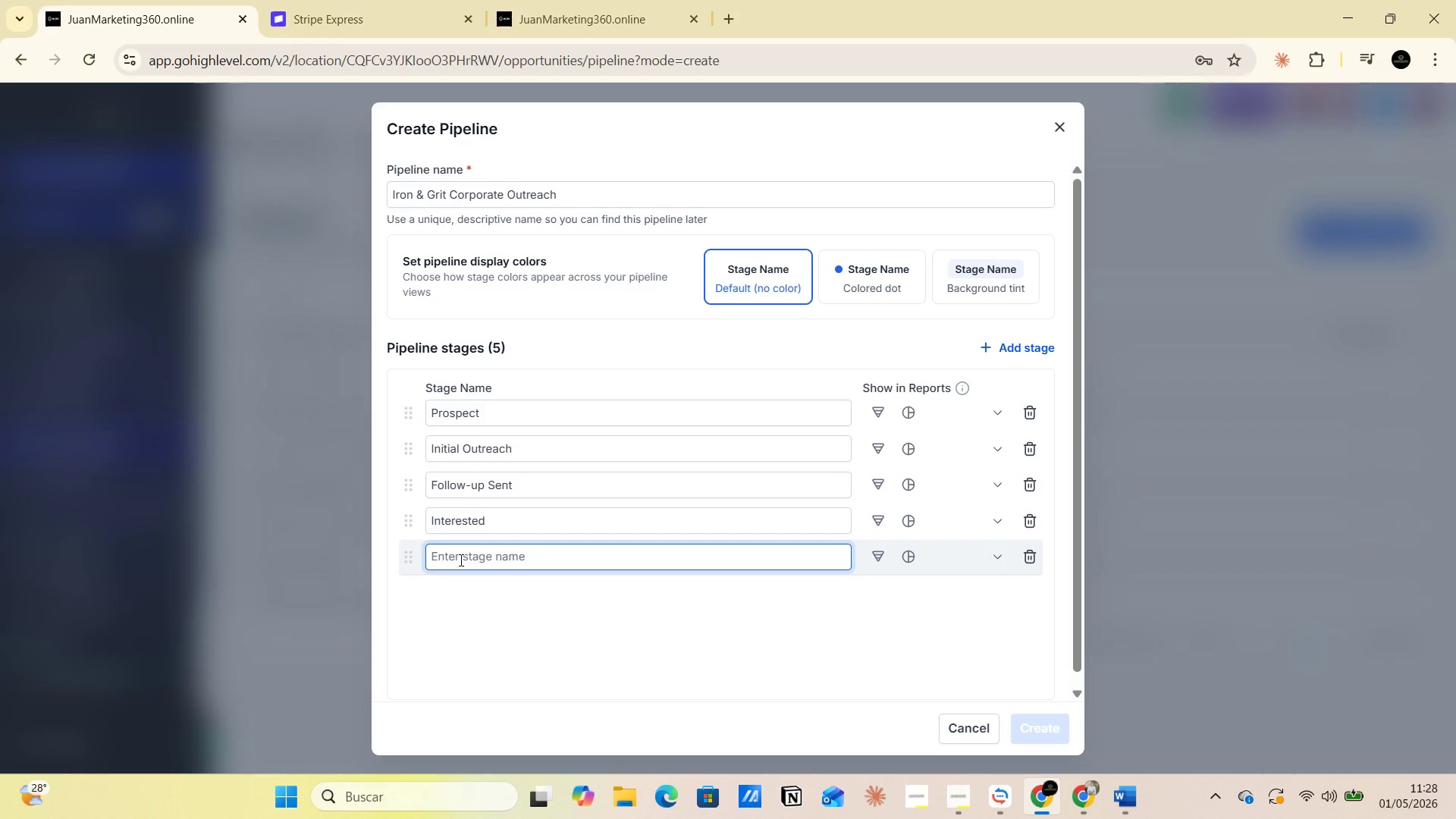 
type(Trial Book)
 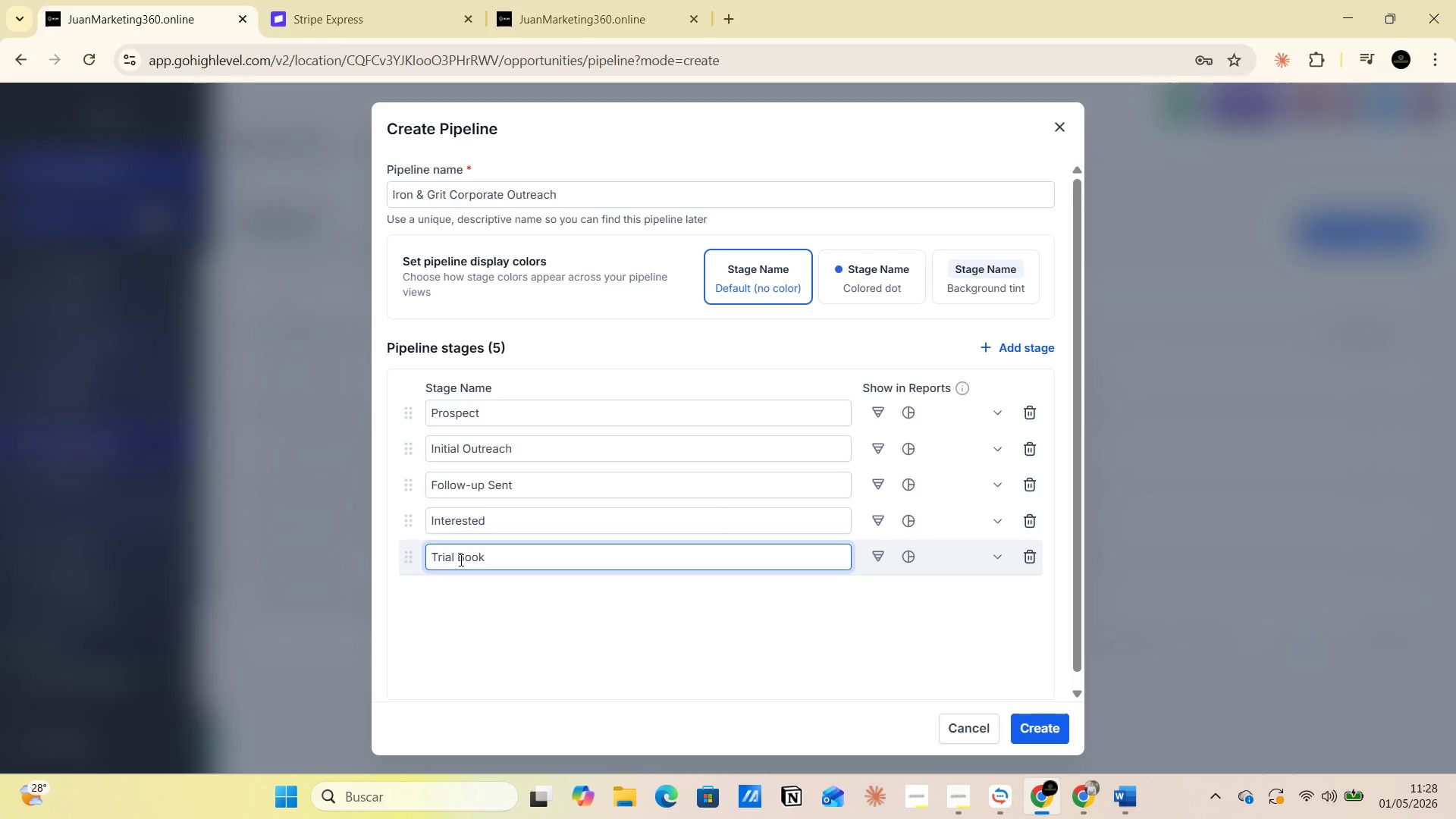 
type(ed)
 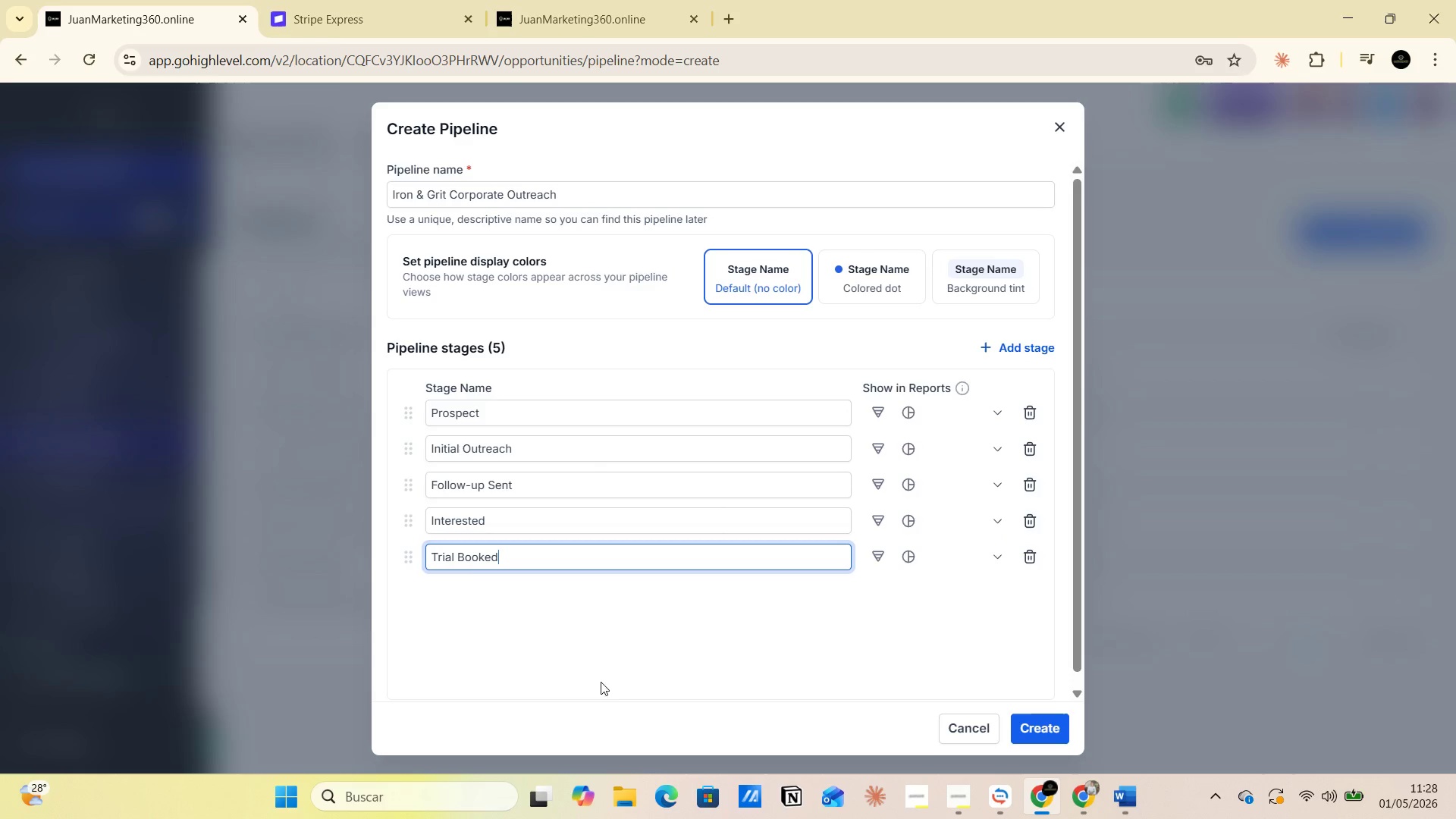 
left_click([615, 665])
 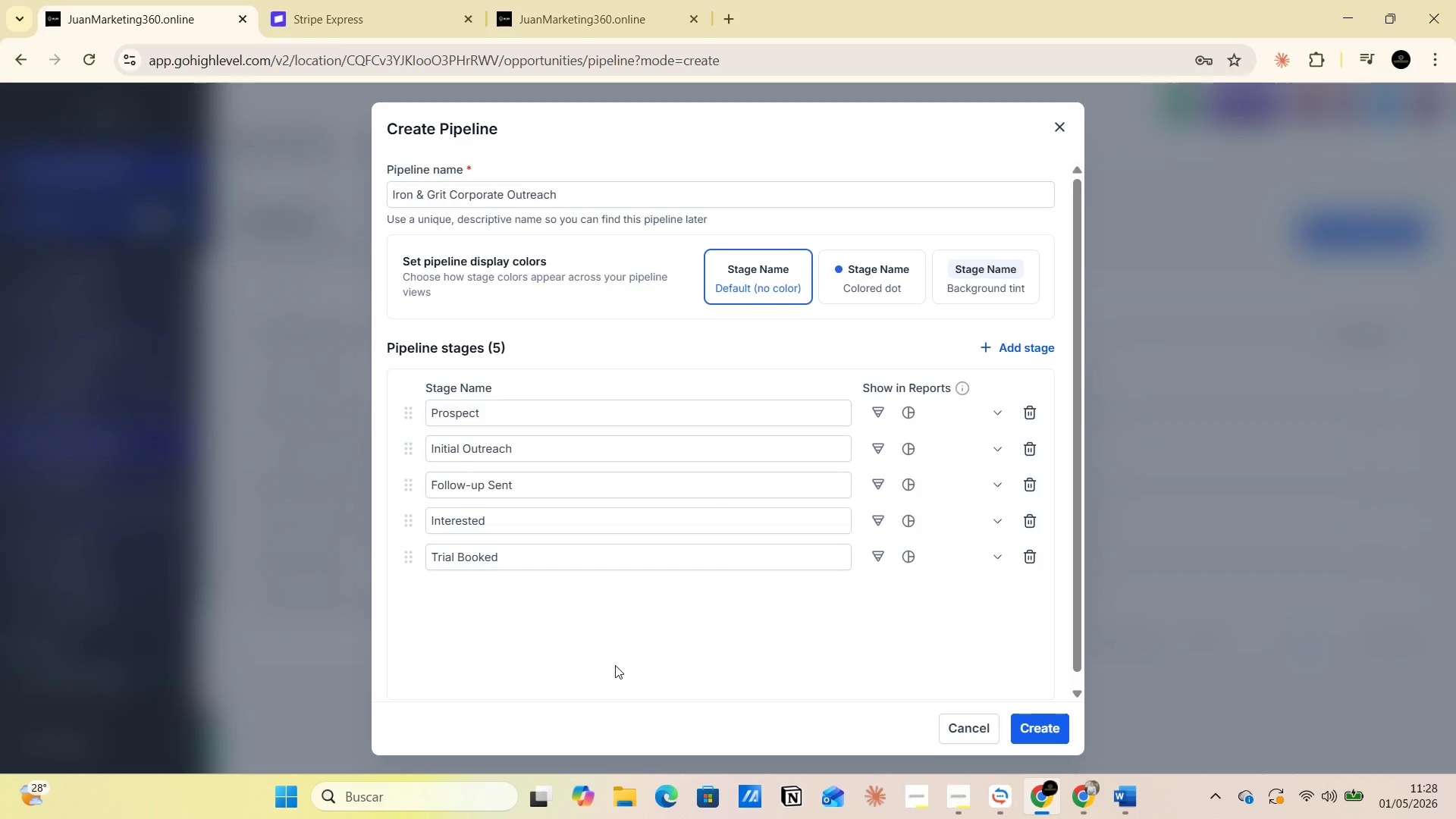 
key(NumpadMultiply)
 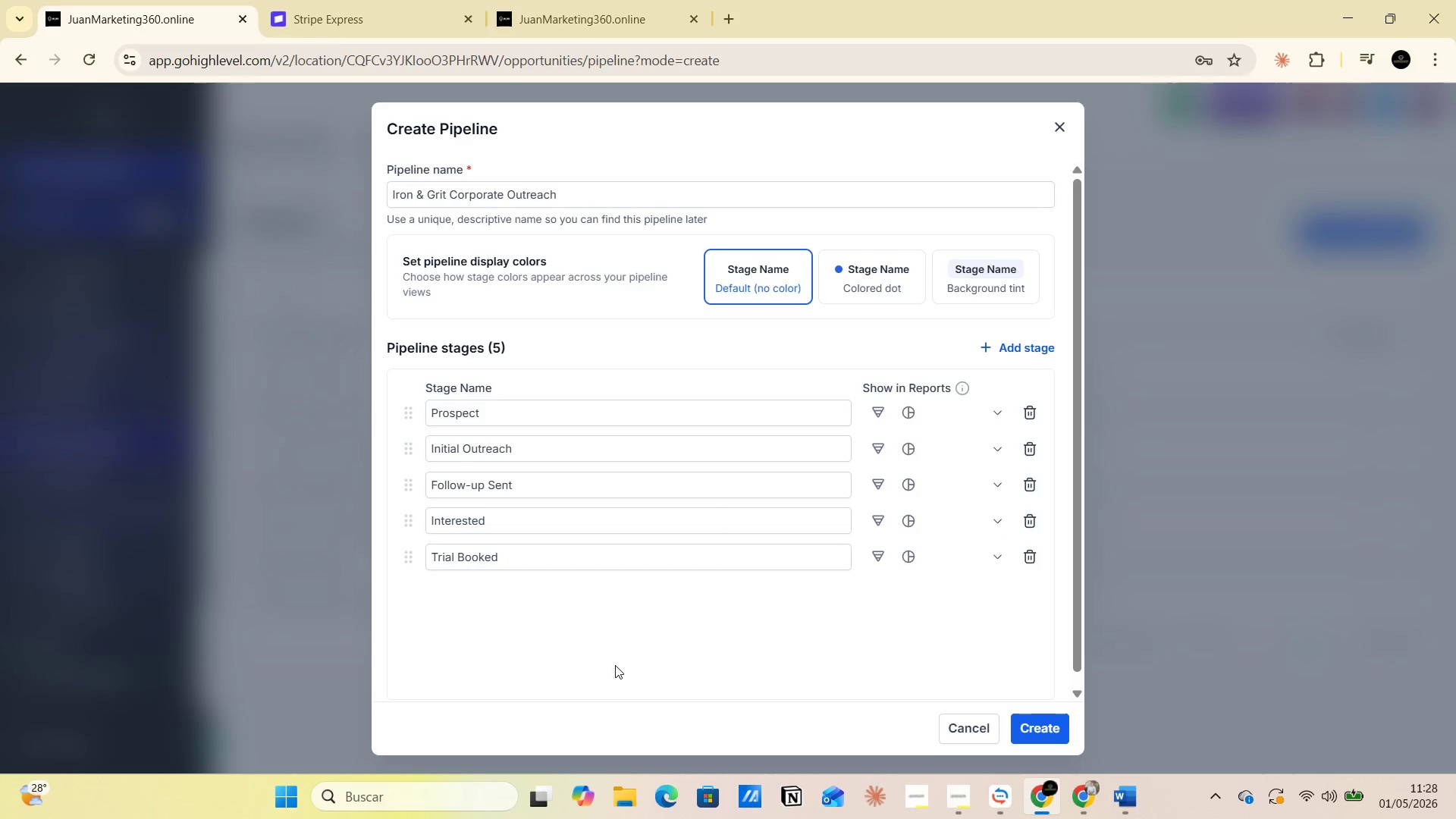 
key(PrintScreen)
 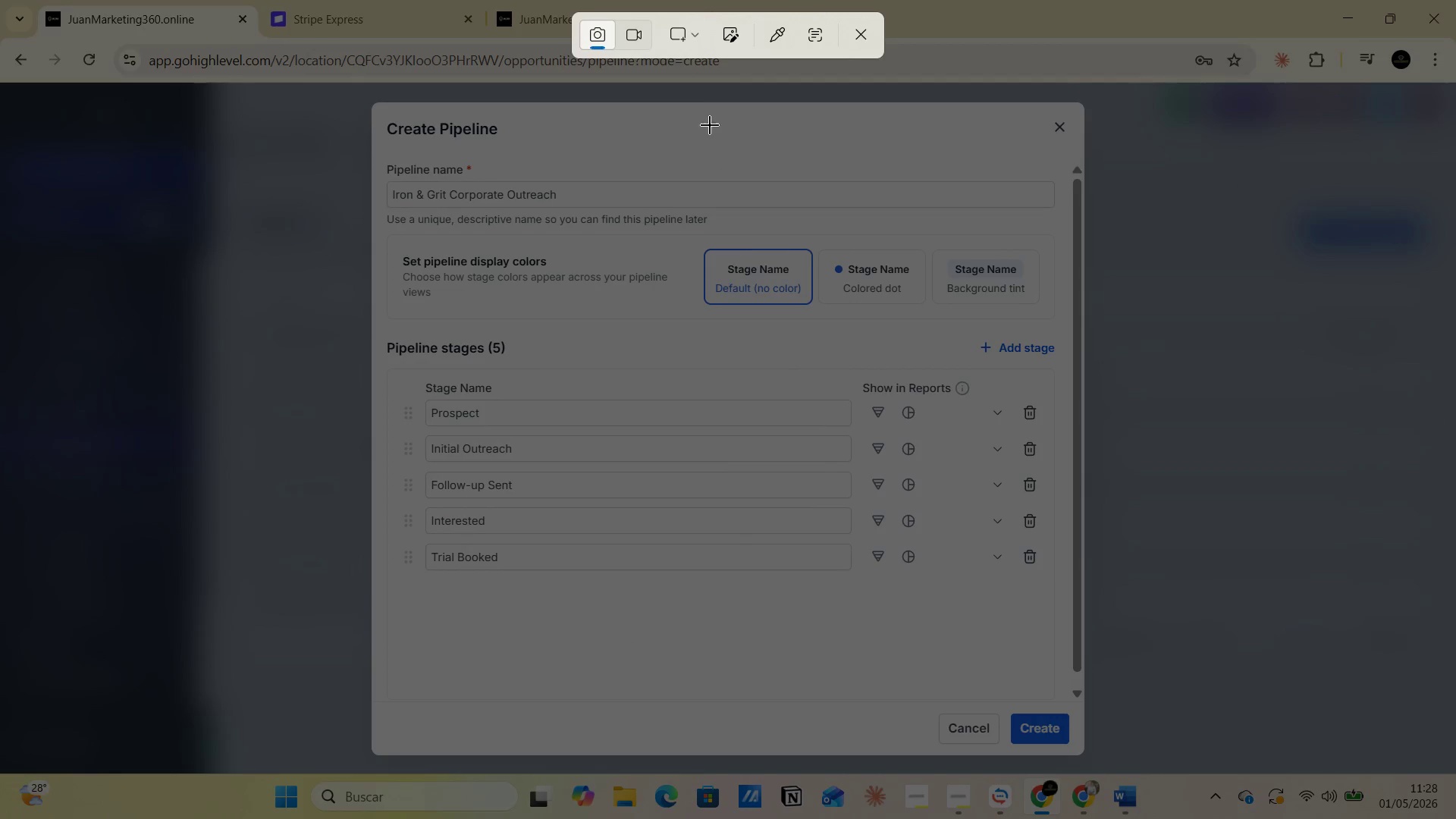 
left_click([698, 34])
 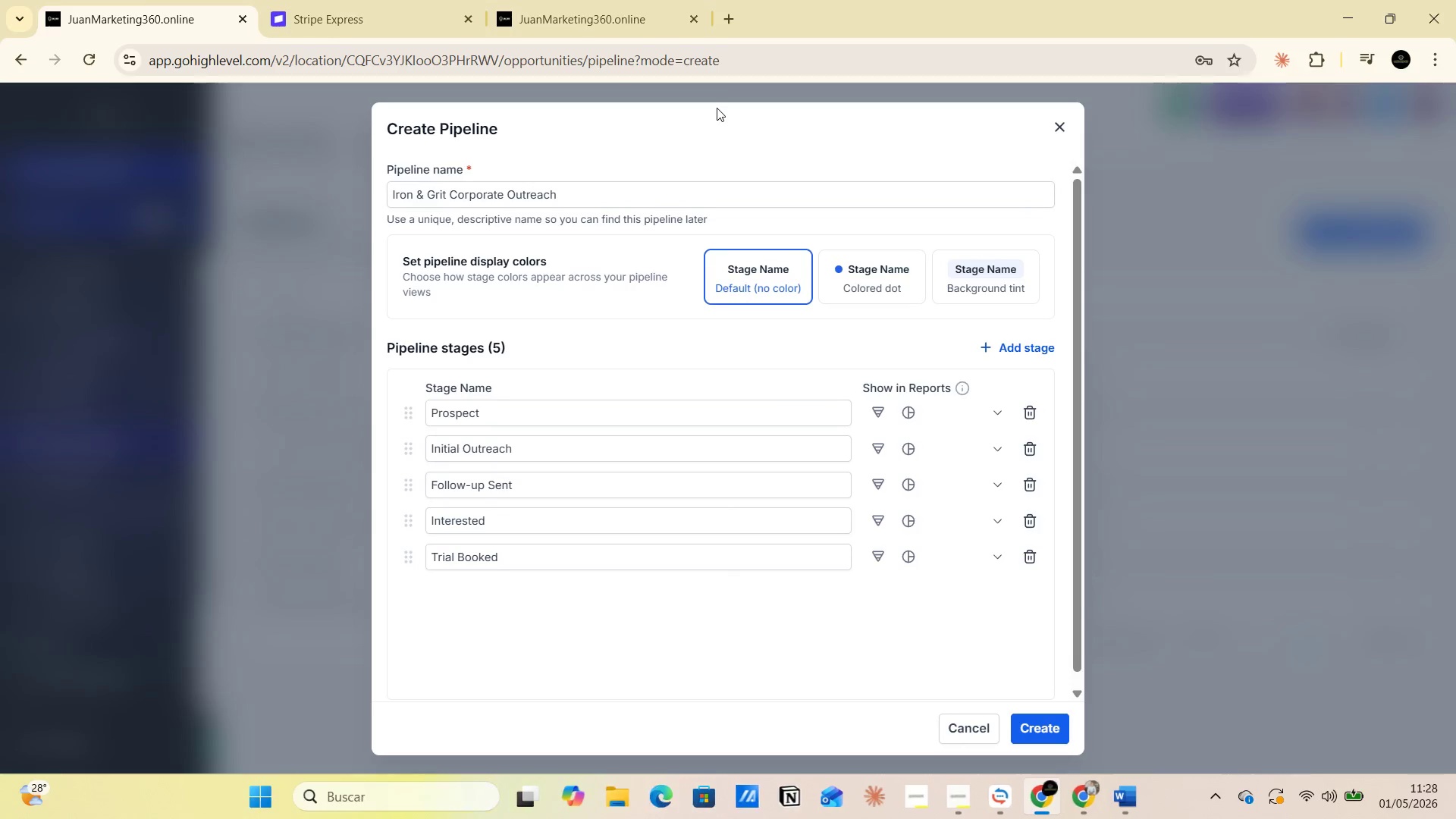 
key(Alt+AltLeft)
 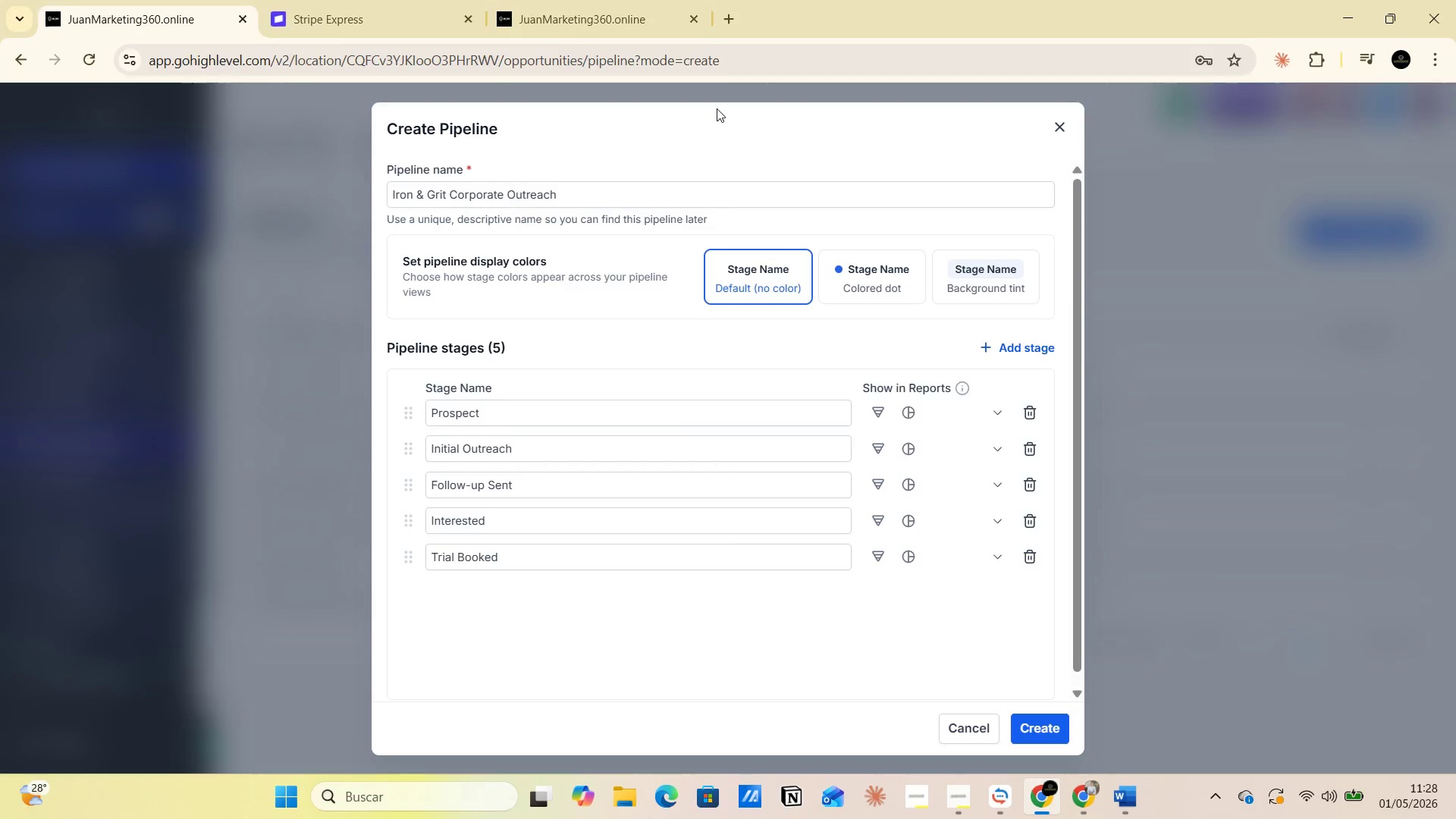 
key(Alt+Tab)
 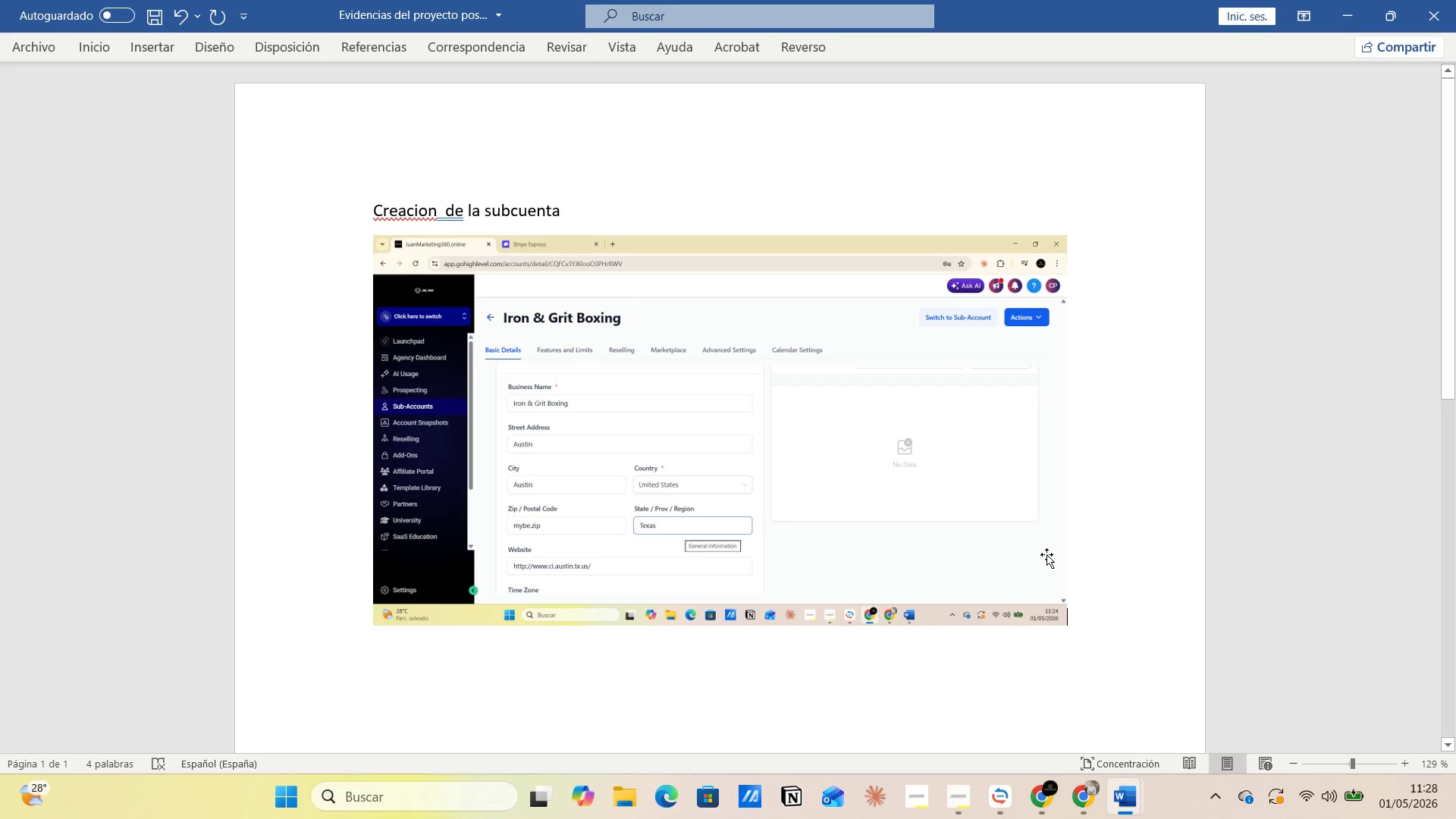 
key(Enter)
 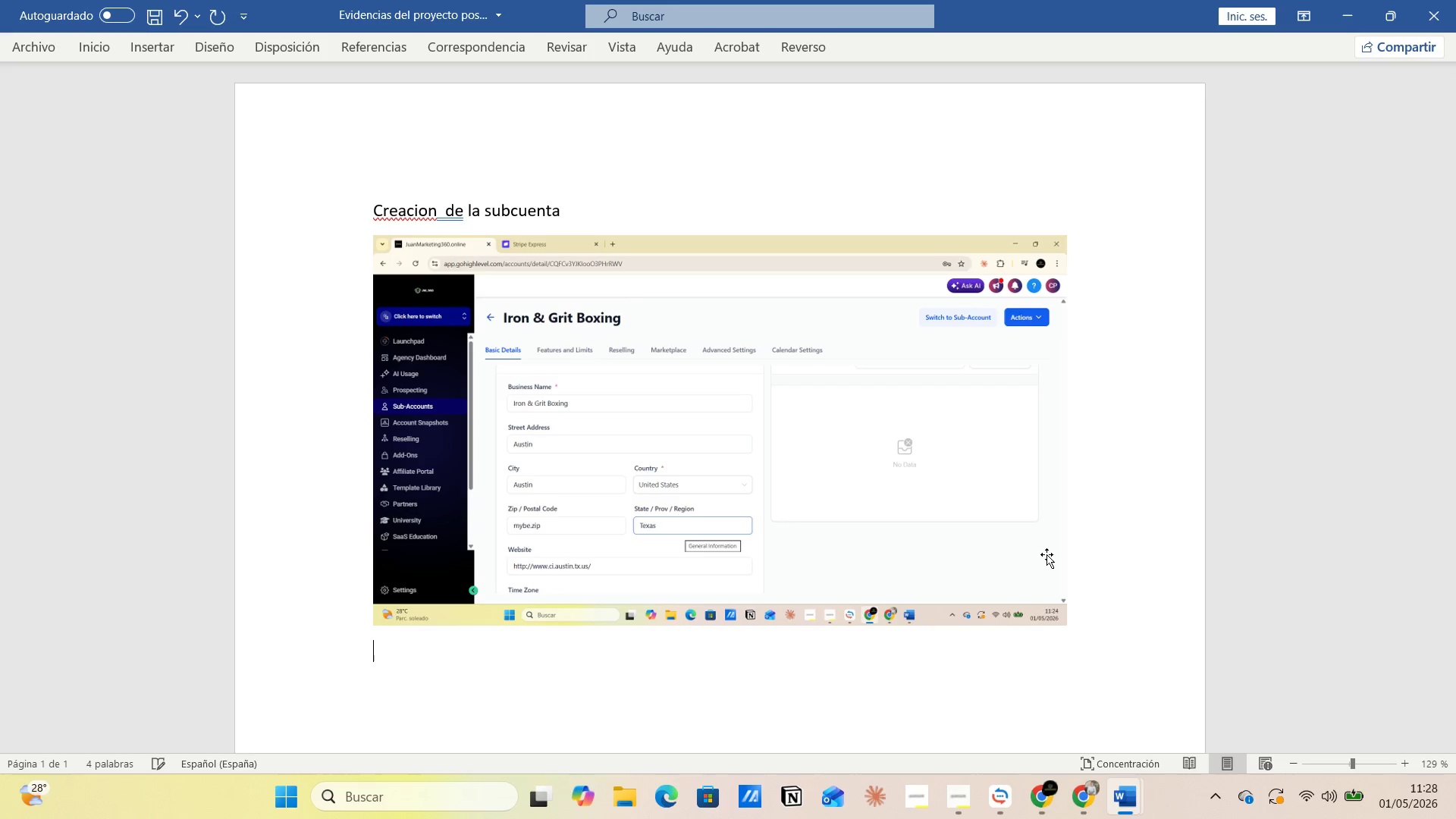 
type(Creacion del Pipeline )
 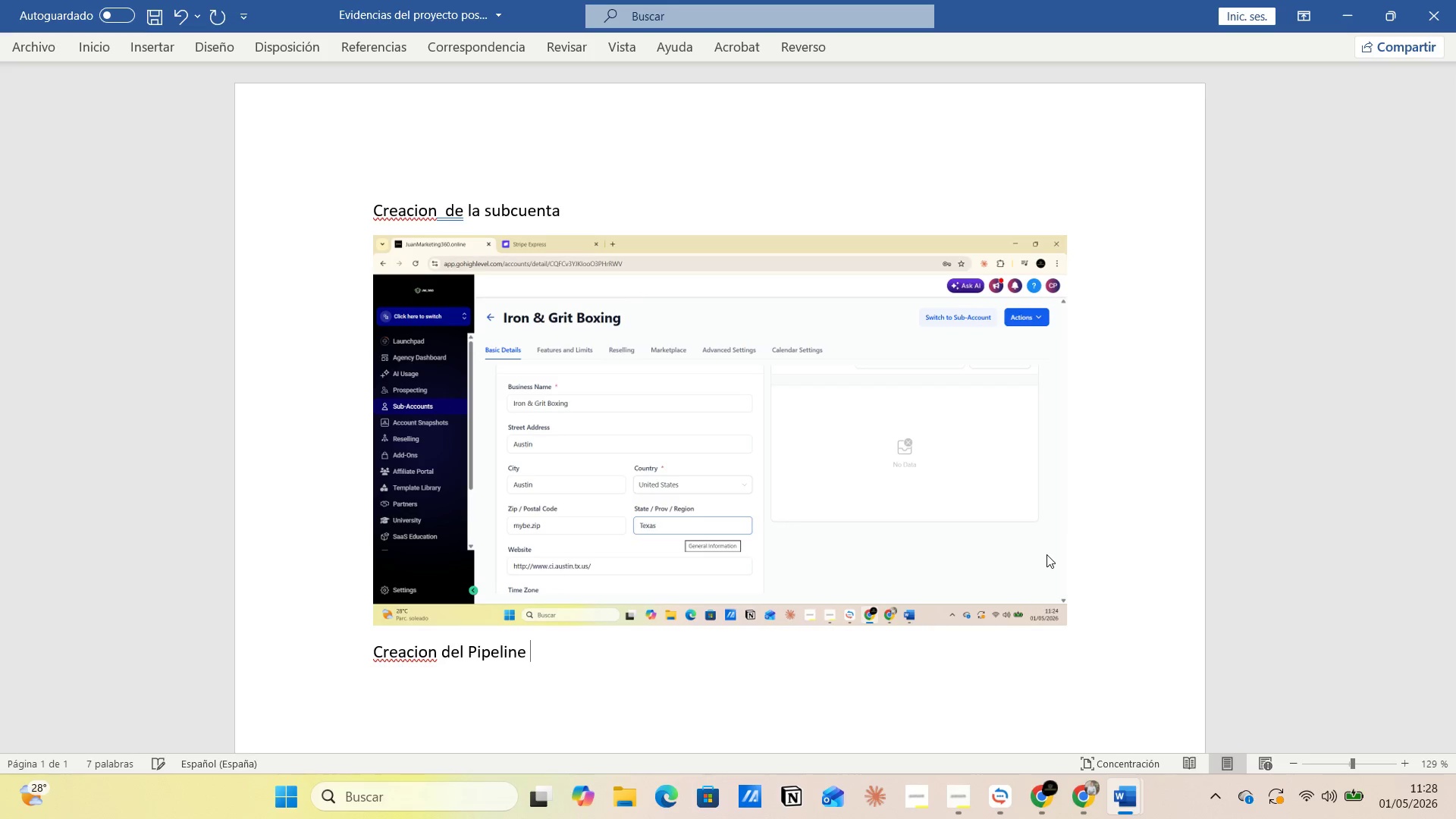 
key(Enter)
 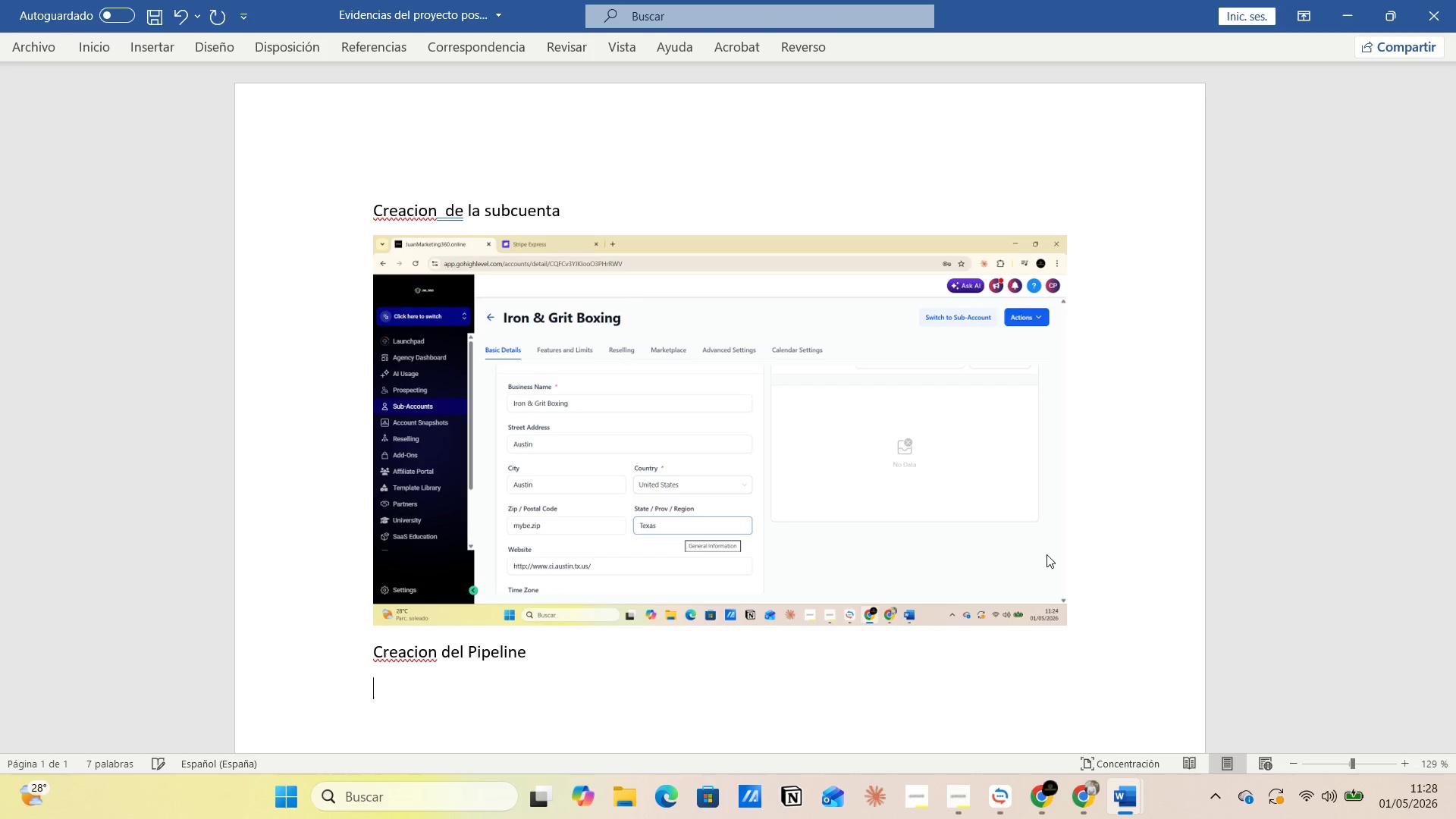 
key(Control+V)
 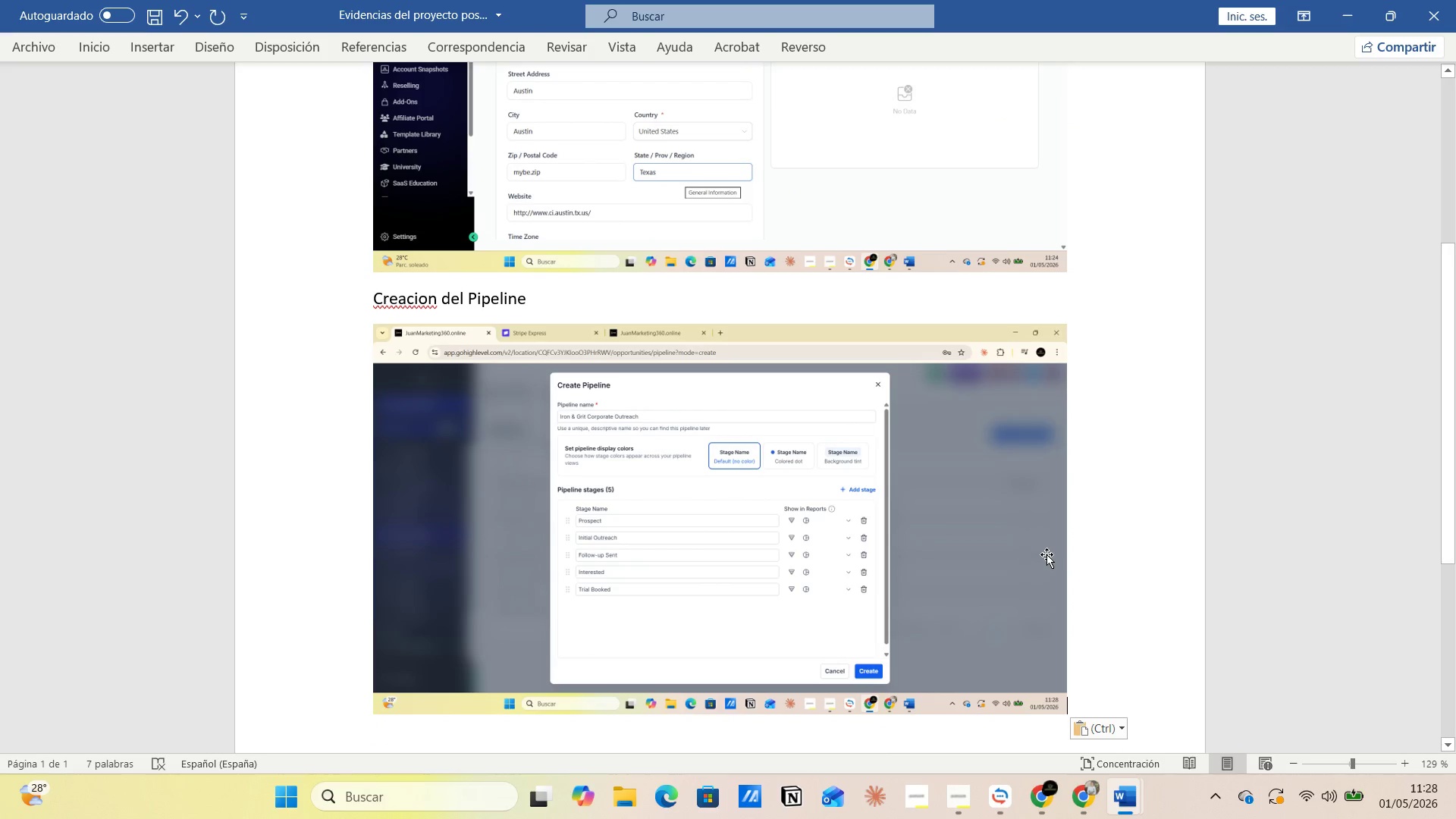 
key(Alt+Tab)
 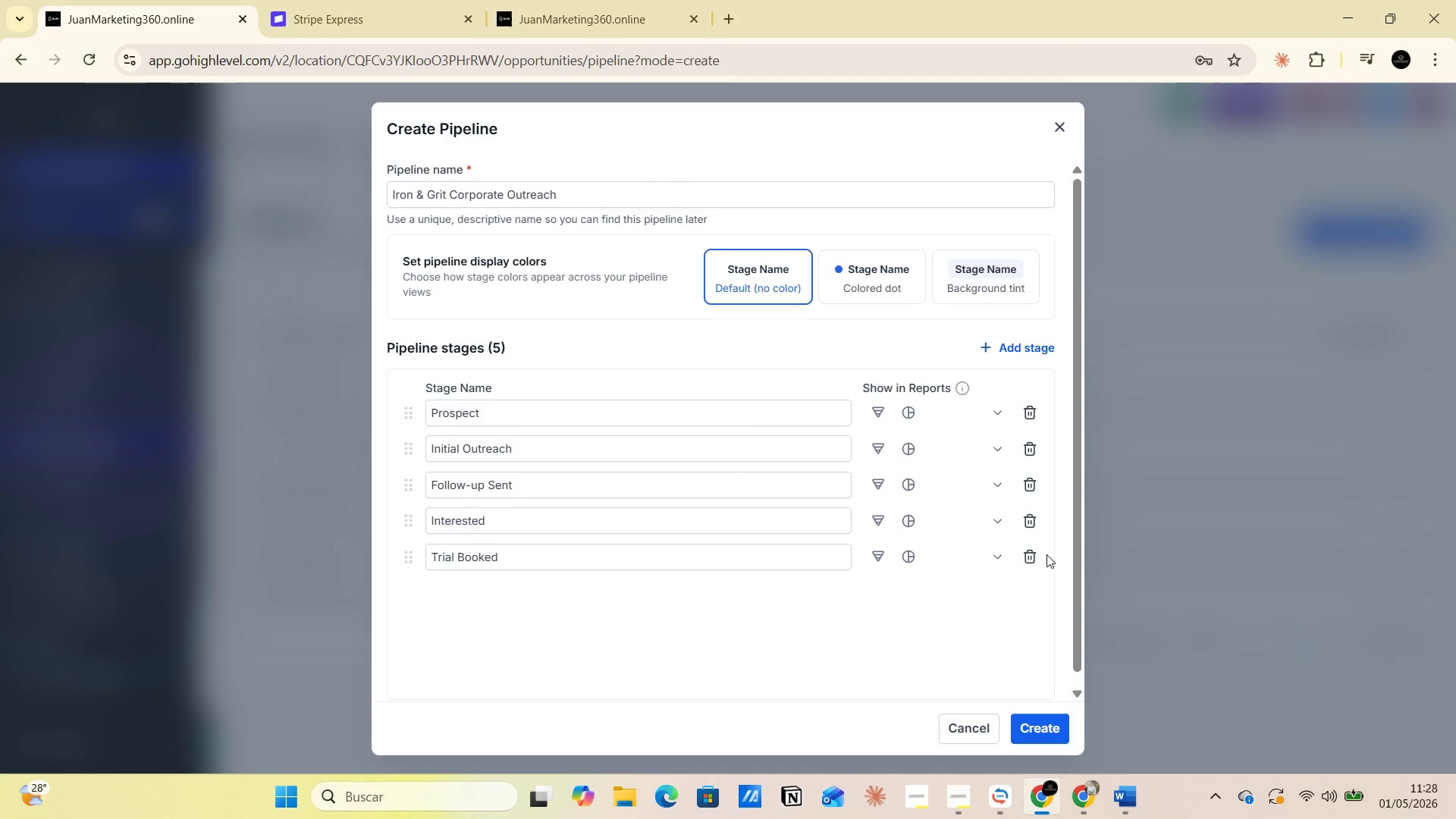 
wait(5.84)
 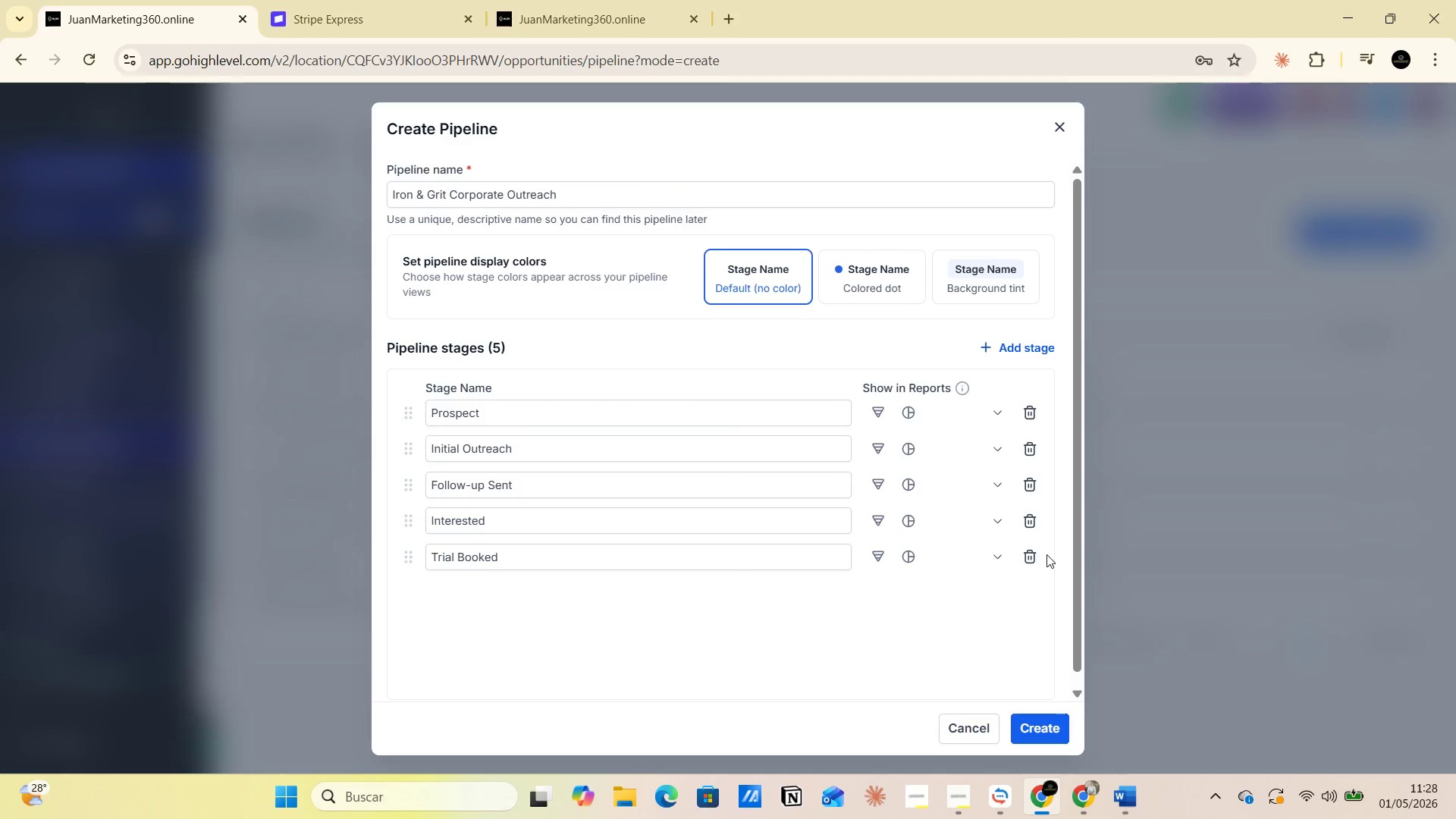 
left_click([1043, 729])
 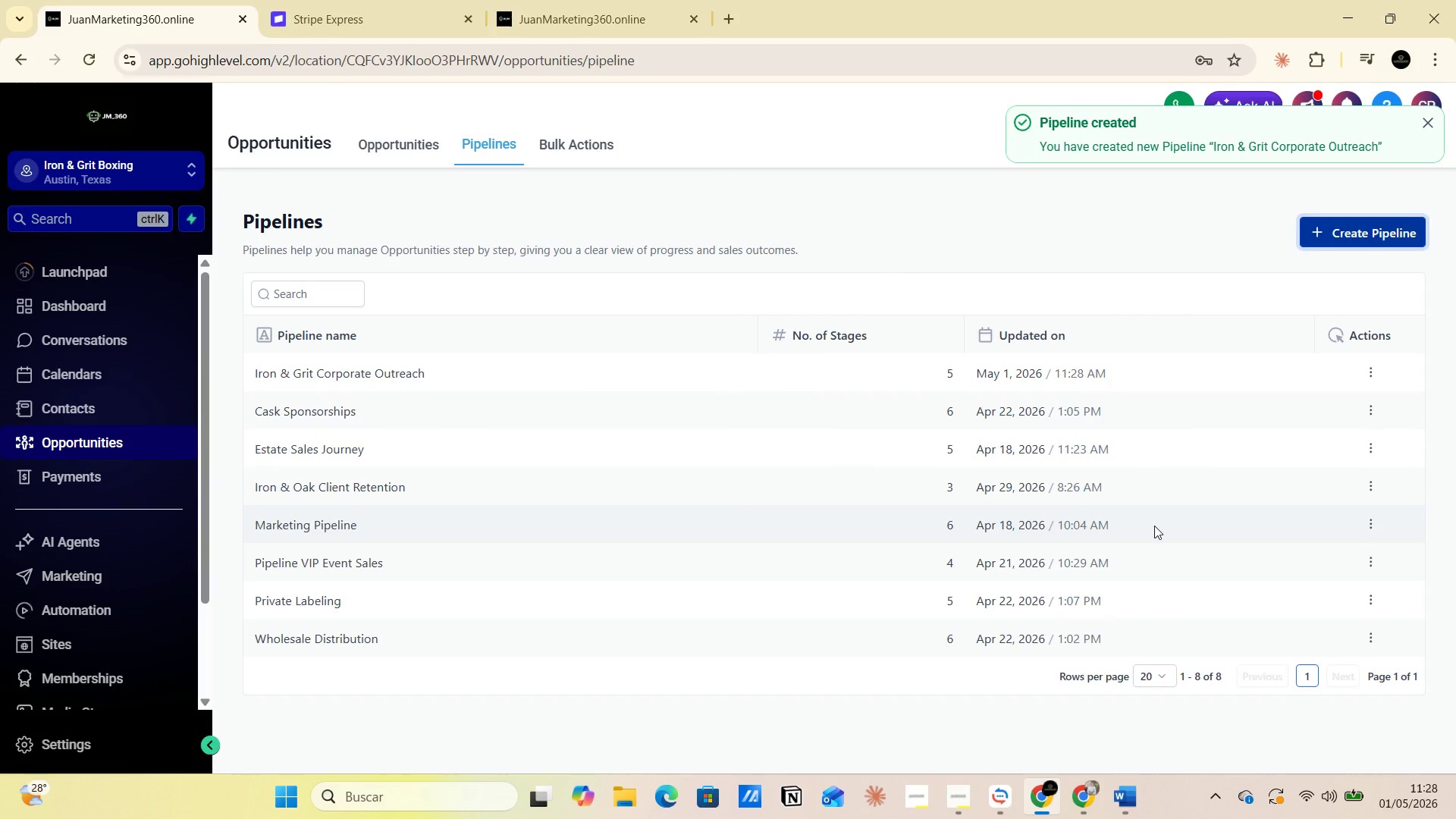 
wait(9.3)
 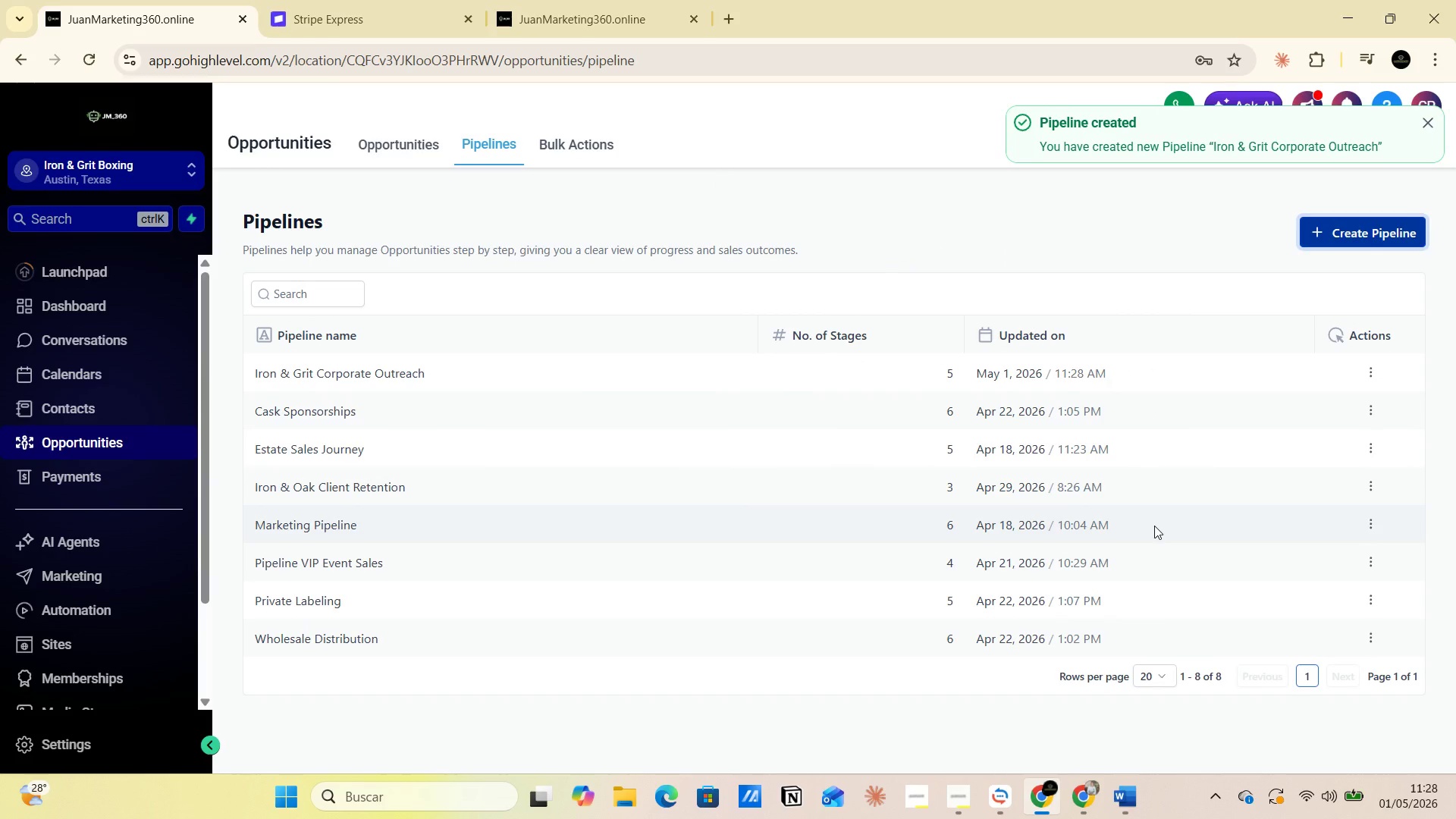 
left_click_drag(start_coordinate=[252, 371], to_coordinate=[481, 373])
 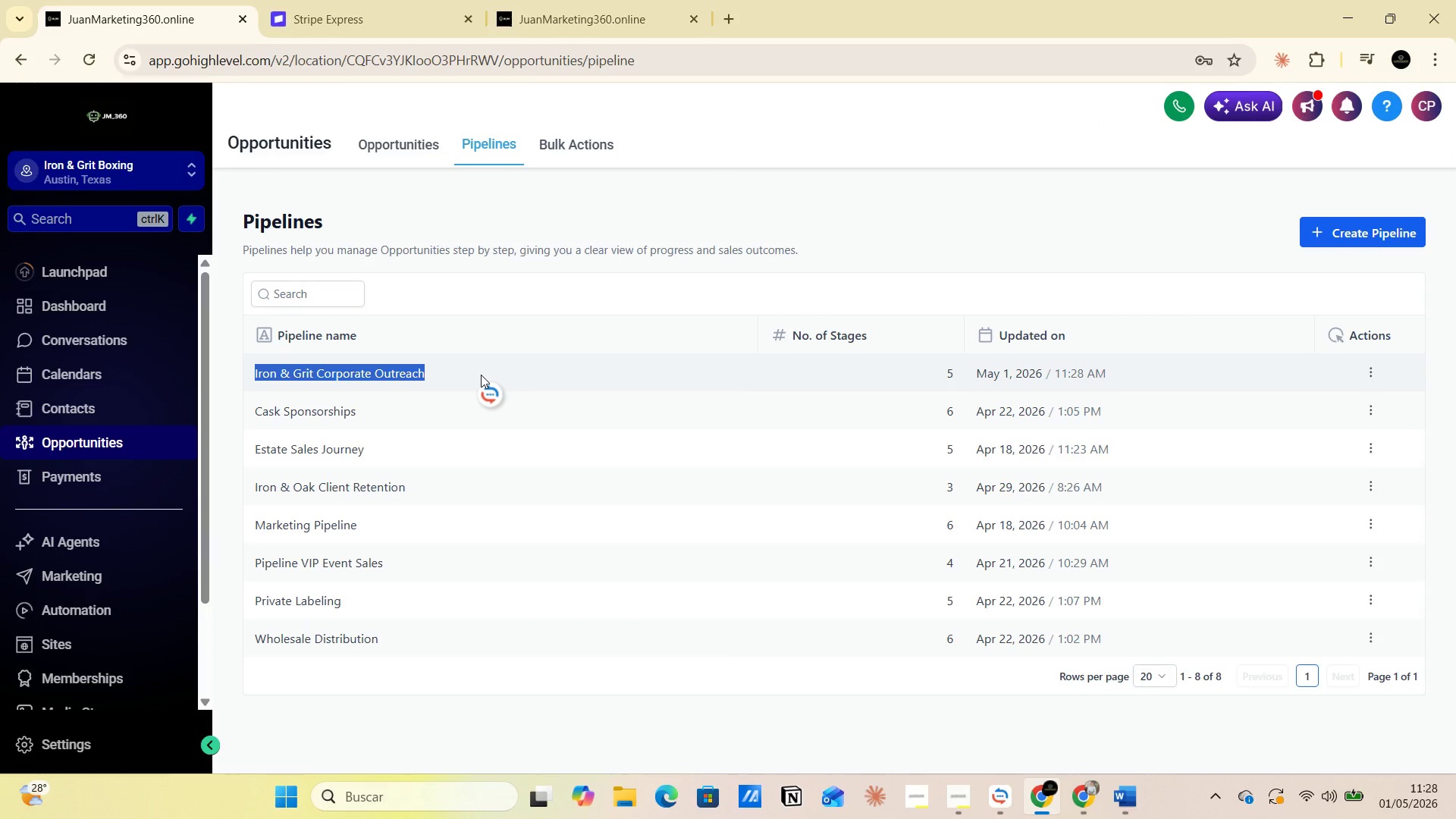 
key(PrintScreen)
 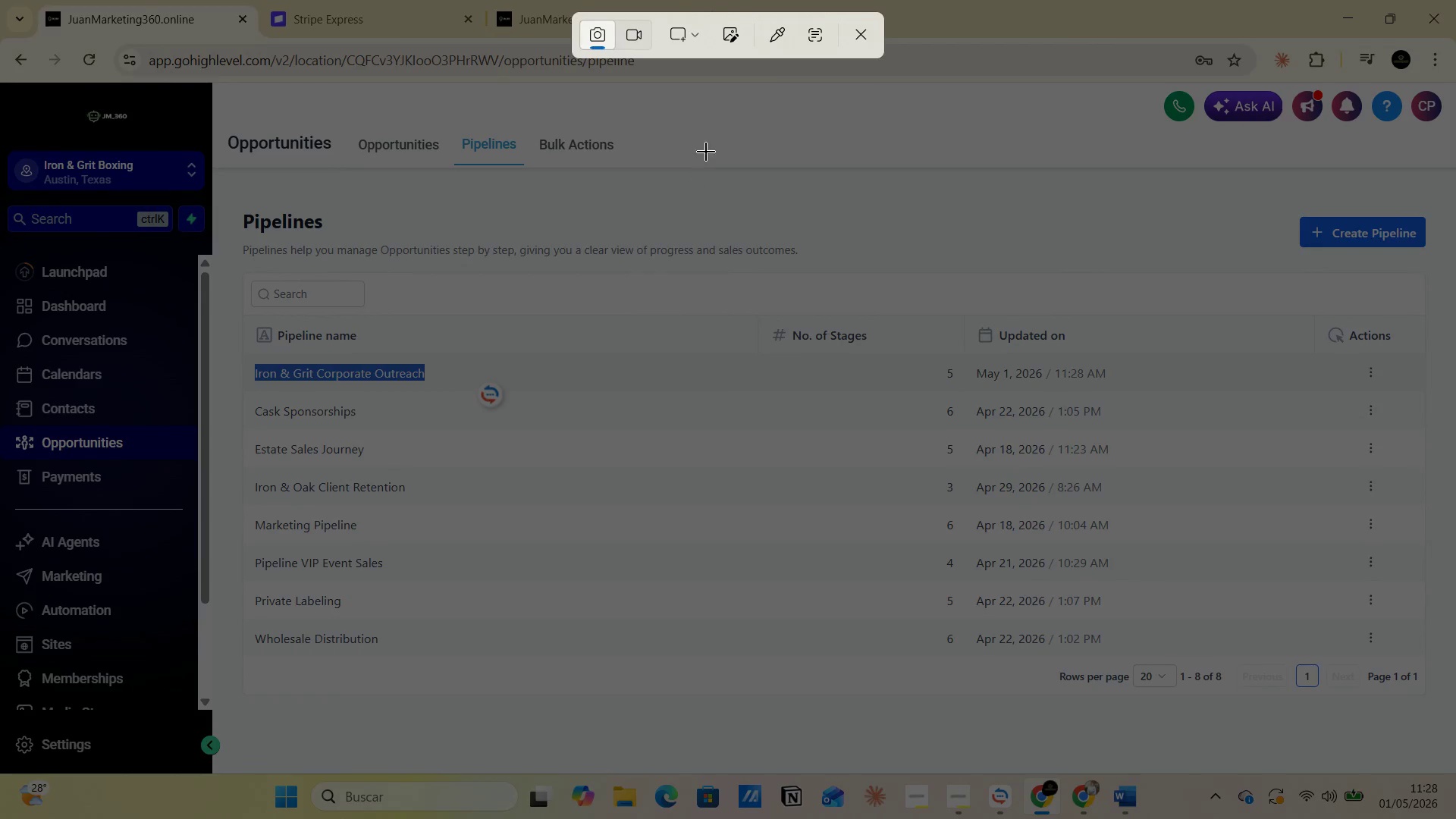 
left_click([703, 37])
 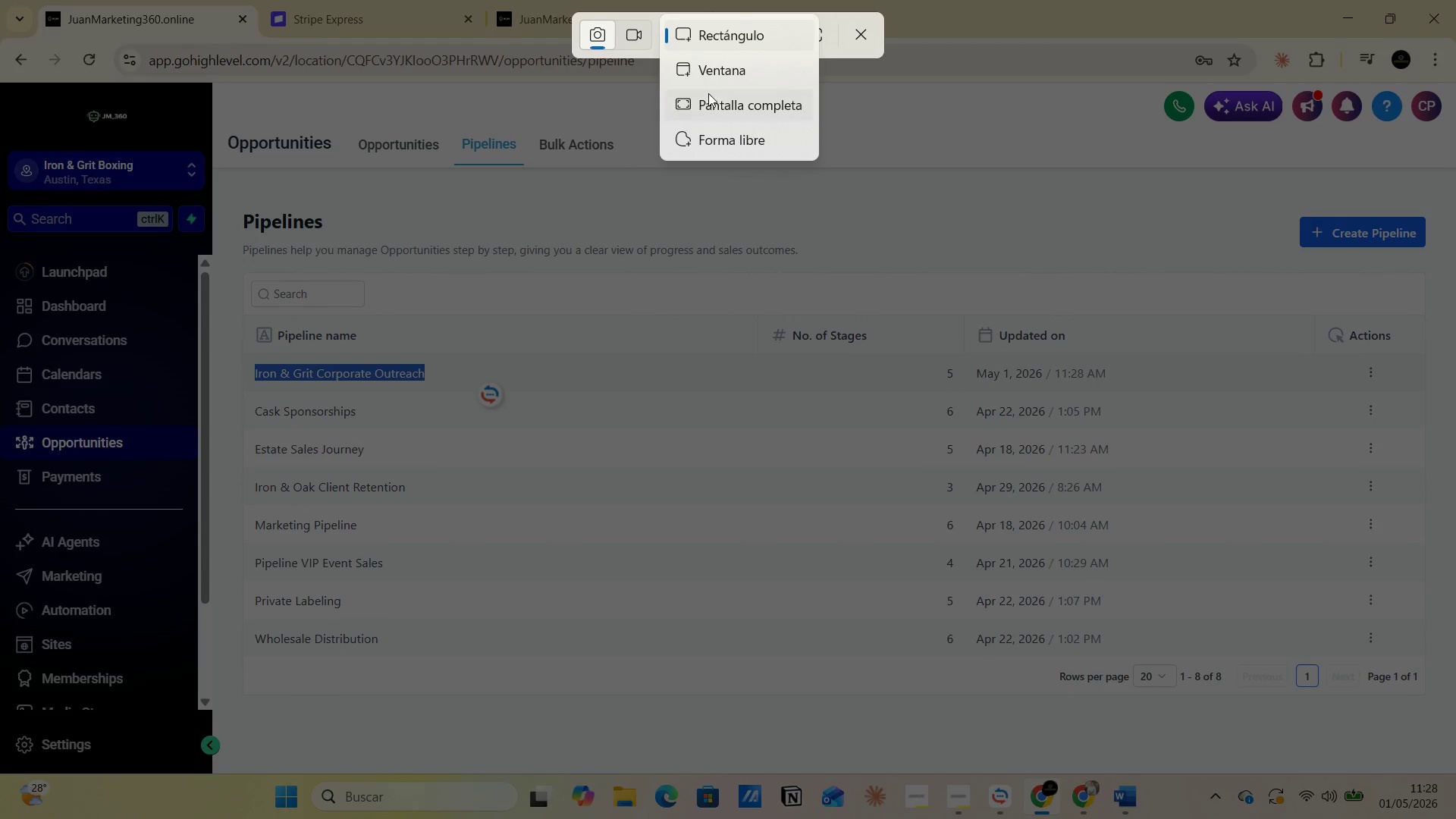 
left_click([711, 96])
 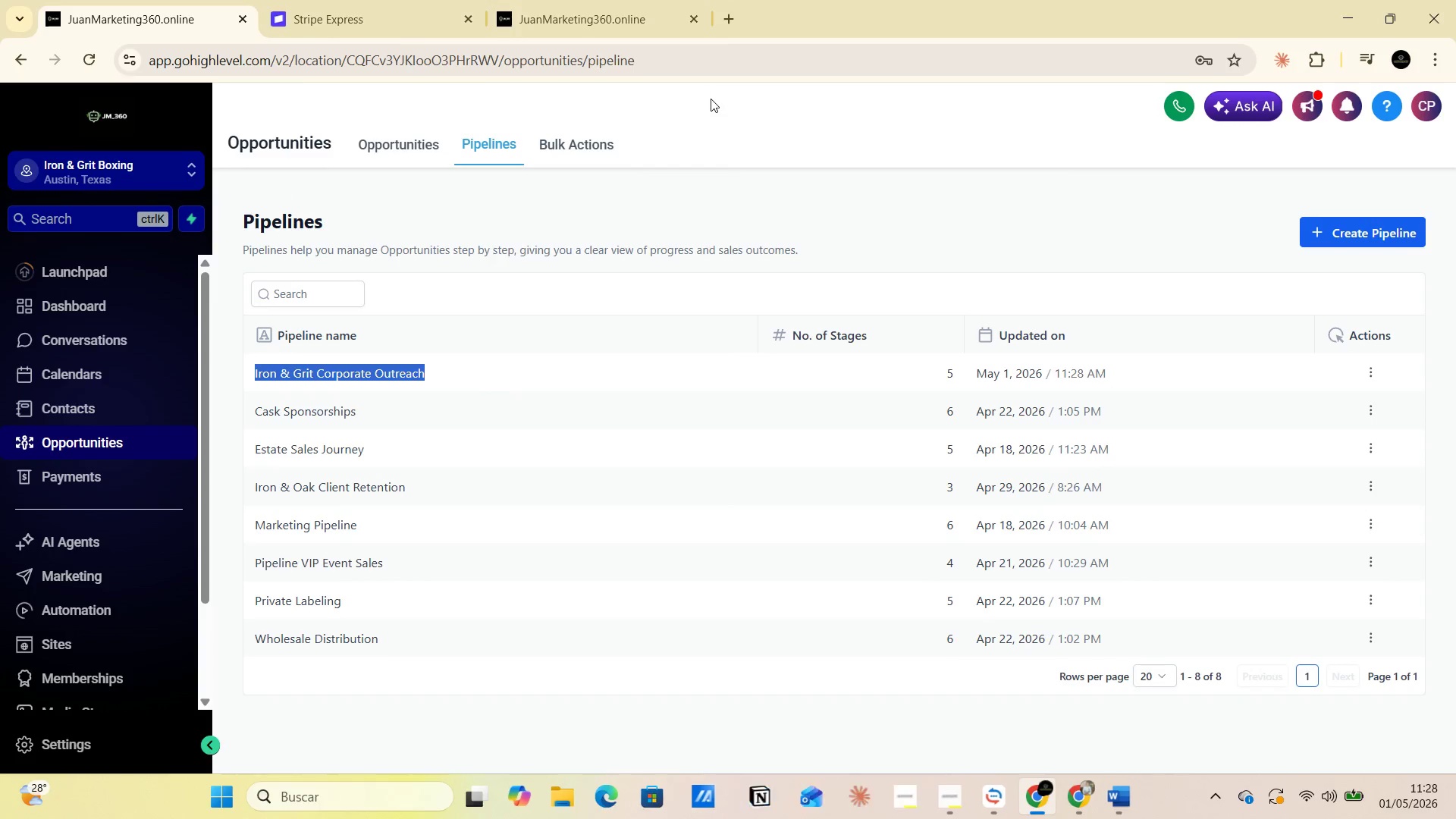 
key(Alt+AltLeft)
 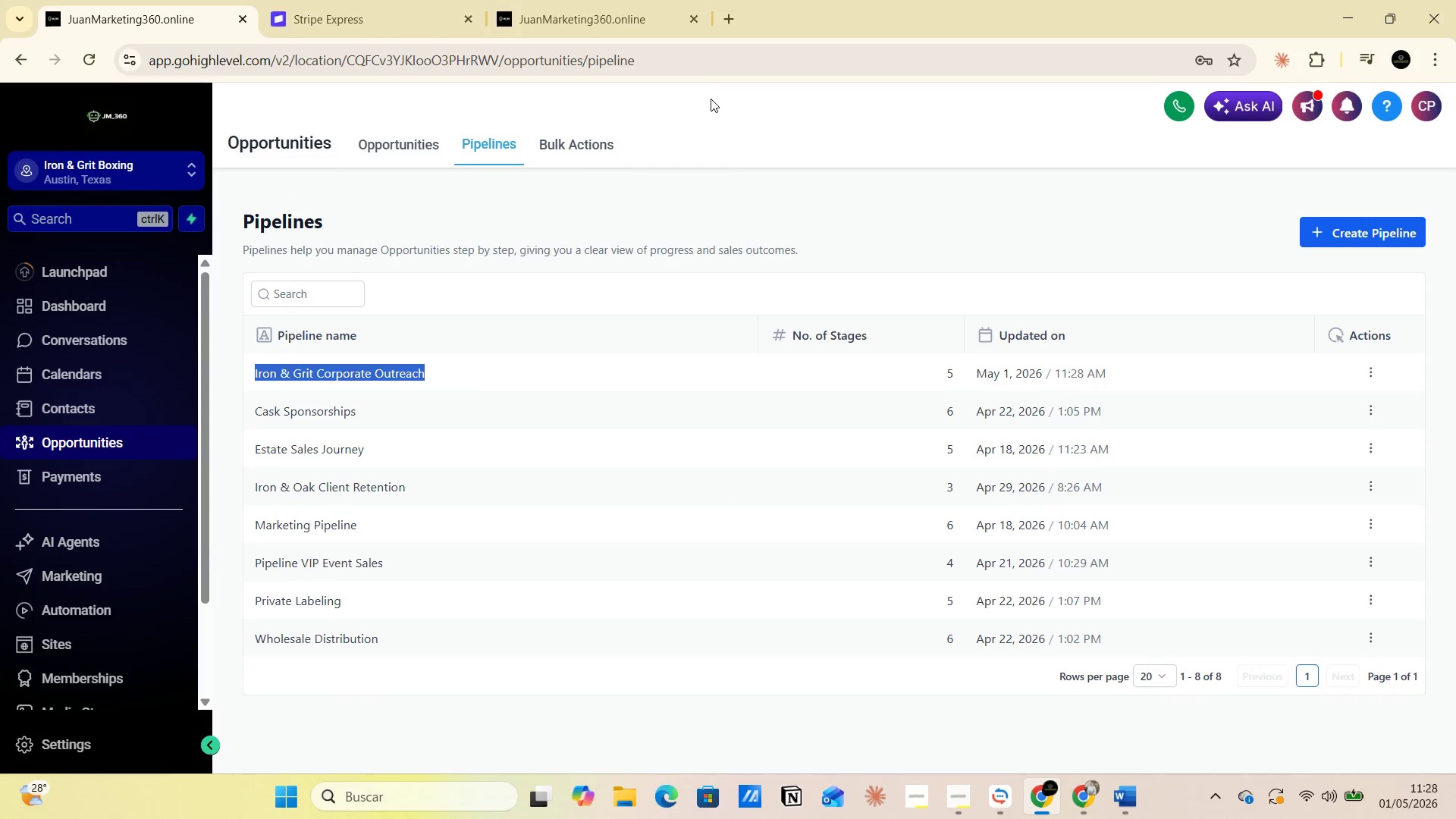 
key(Alt+Tab)
 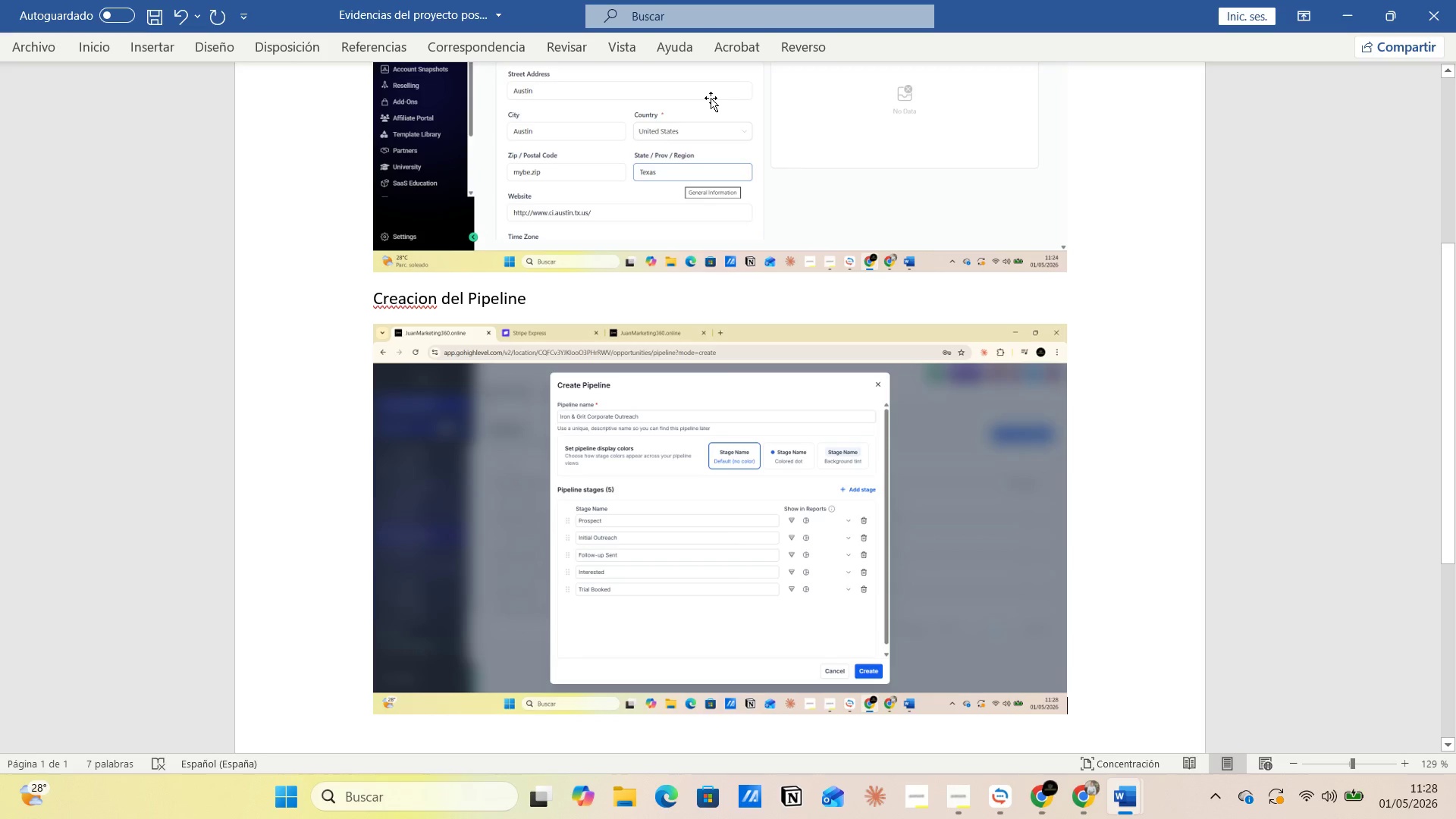 
key(Enter)
 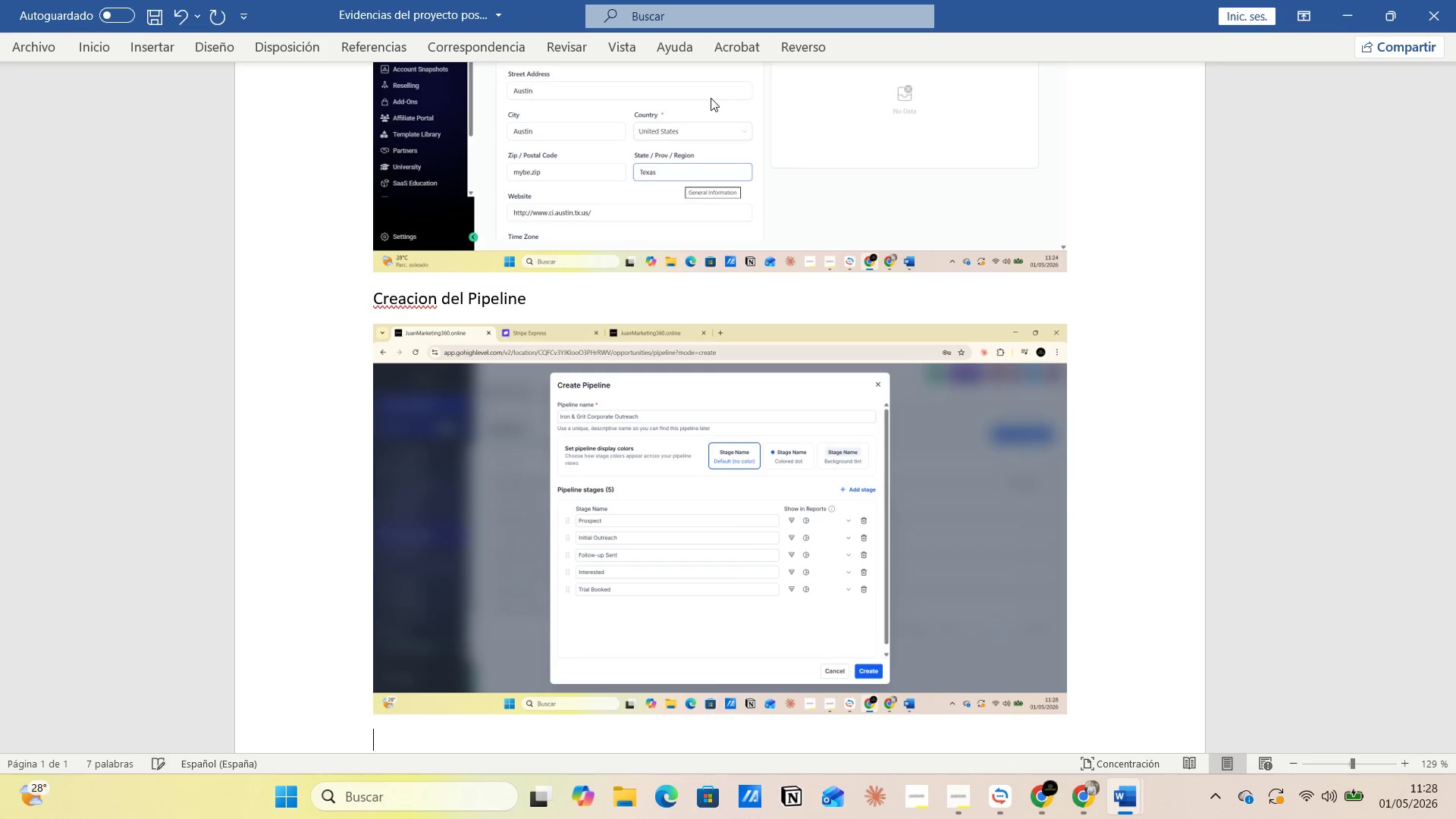 
key(Control+V)
 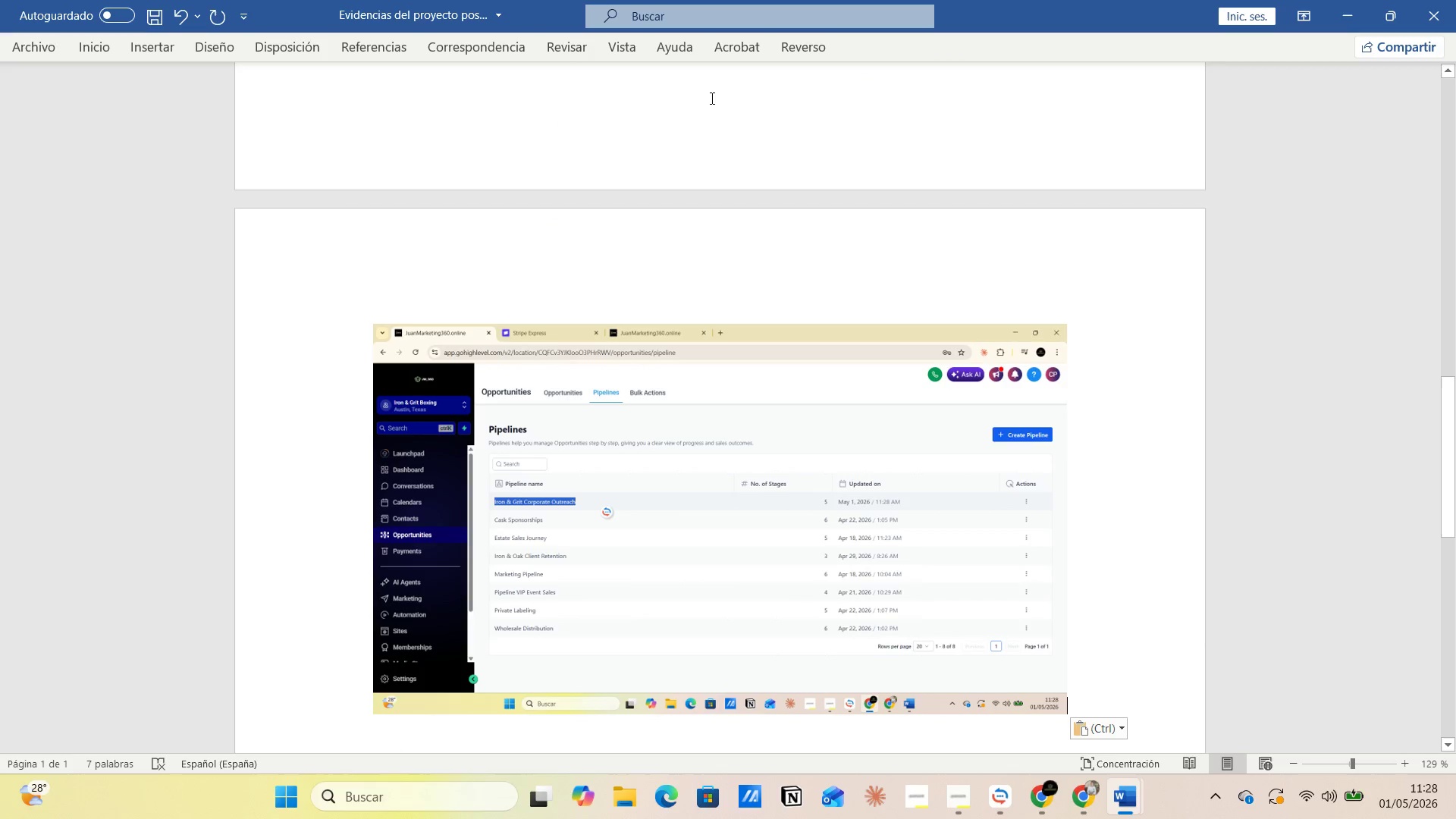 
key(Enter)
 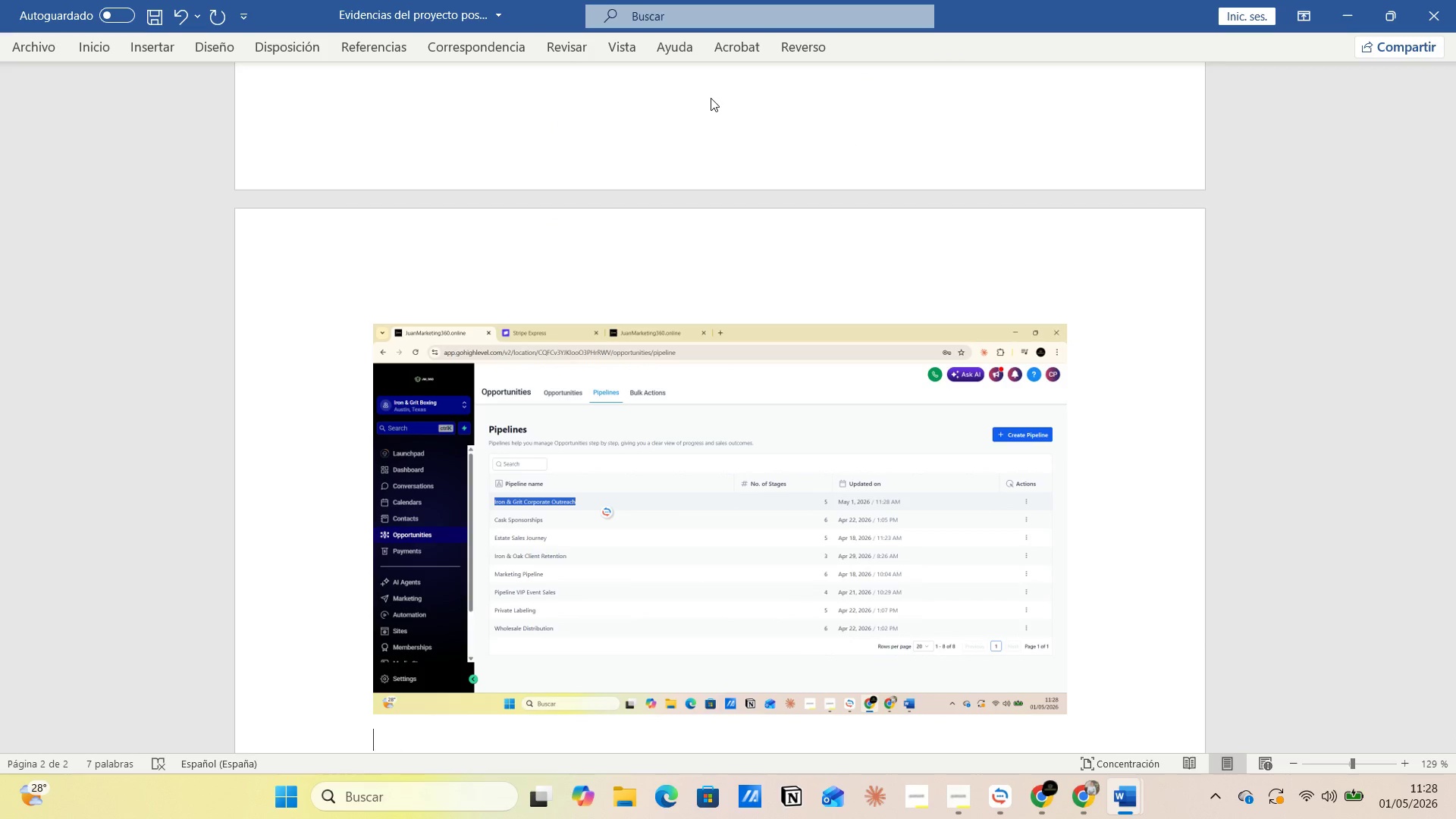 
key(Alt+AltLeft)
 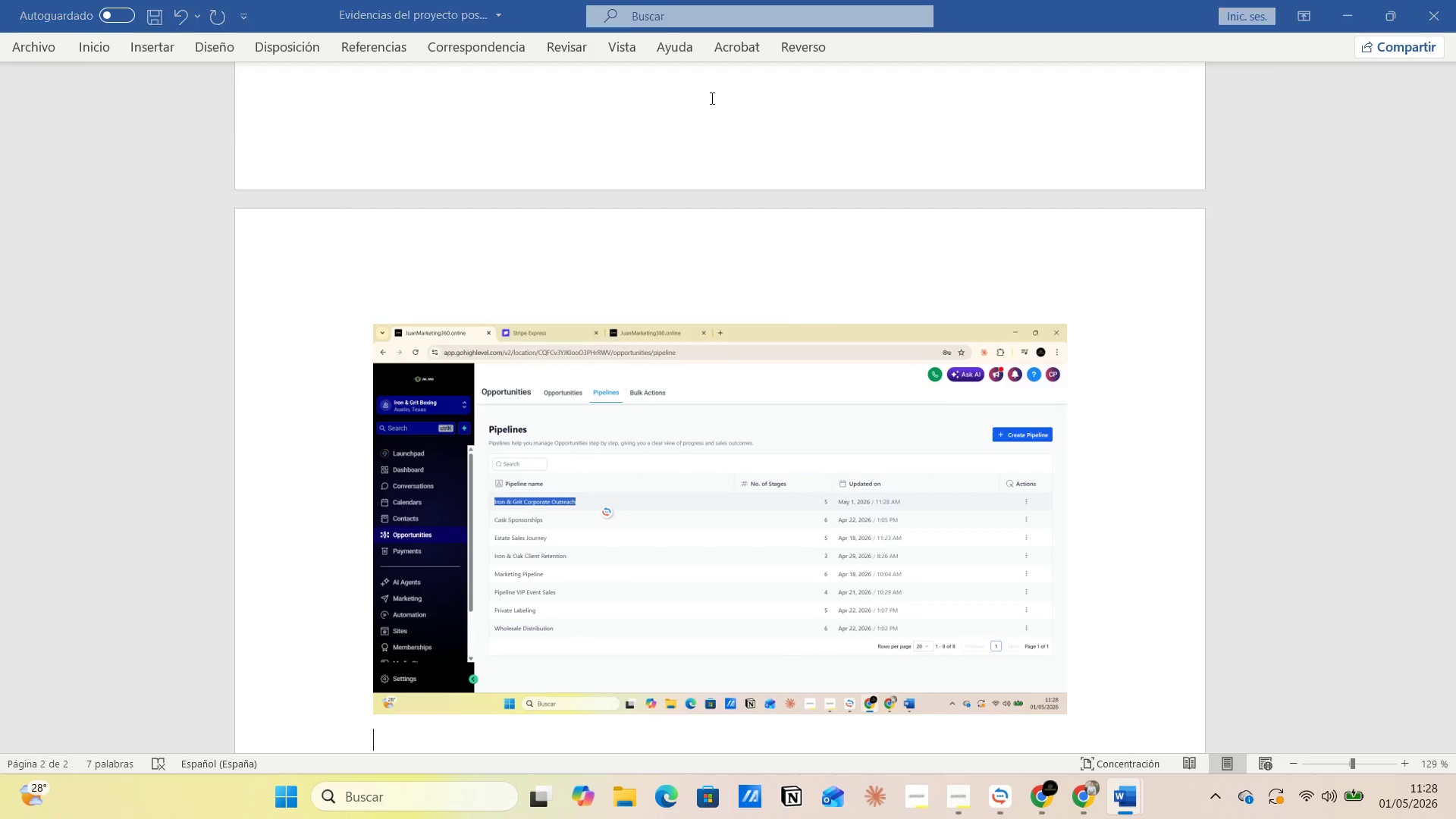 
key(Alt+Tab)
 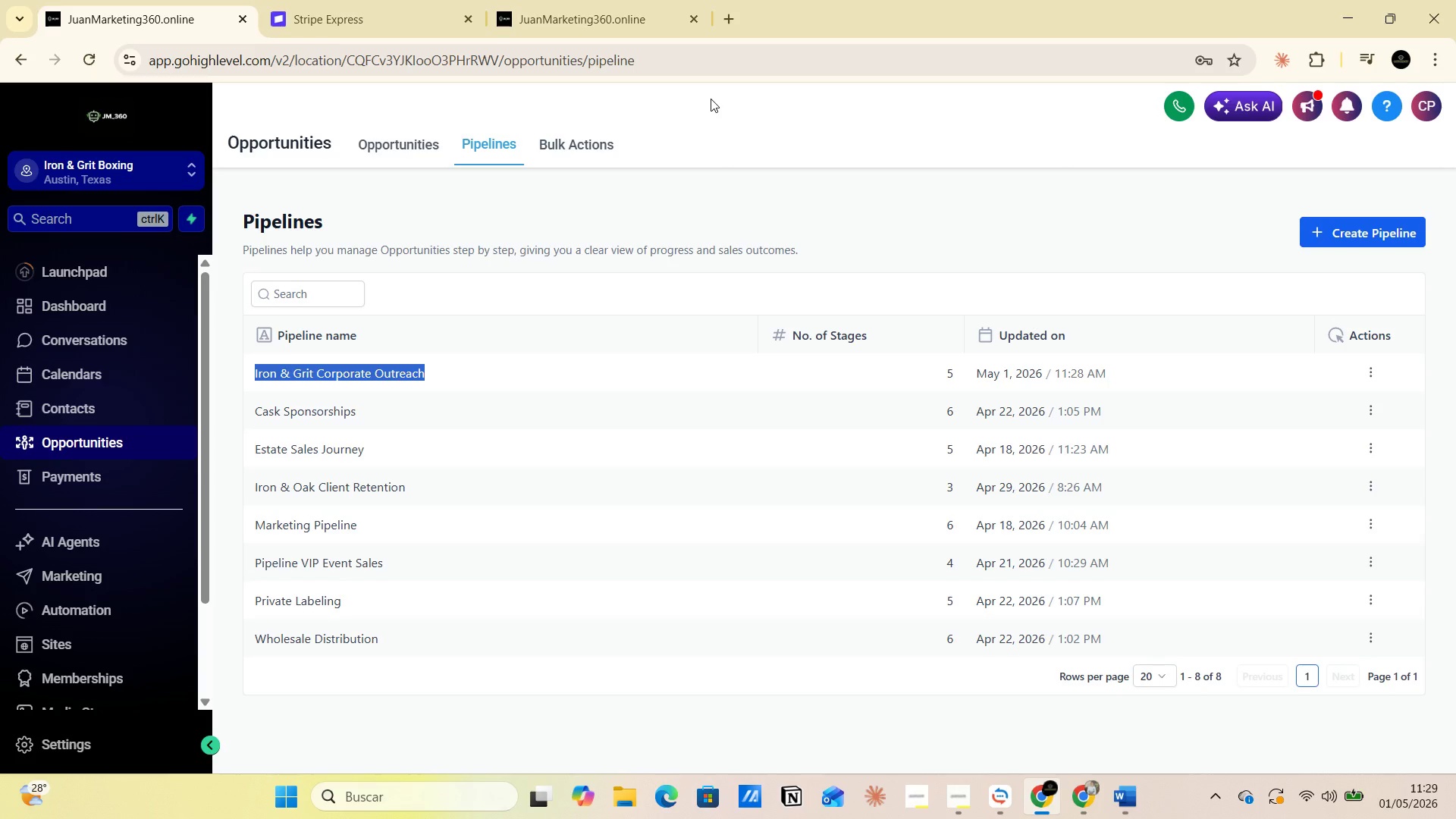 
wait(8.06)
 